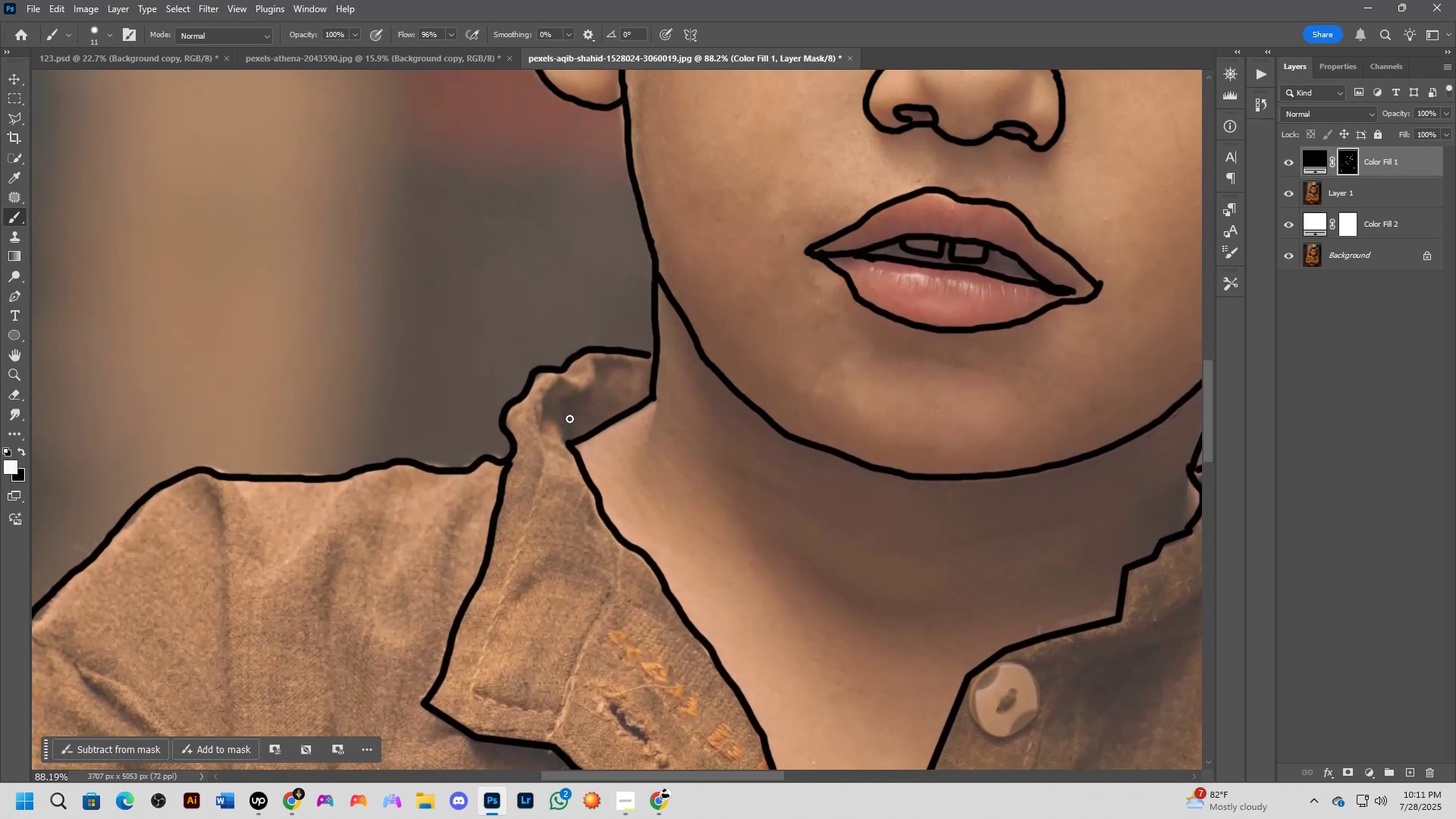 
left_click_drag(start_coordinate=[540, 422], to_coordinate=[653, 364])
 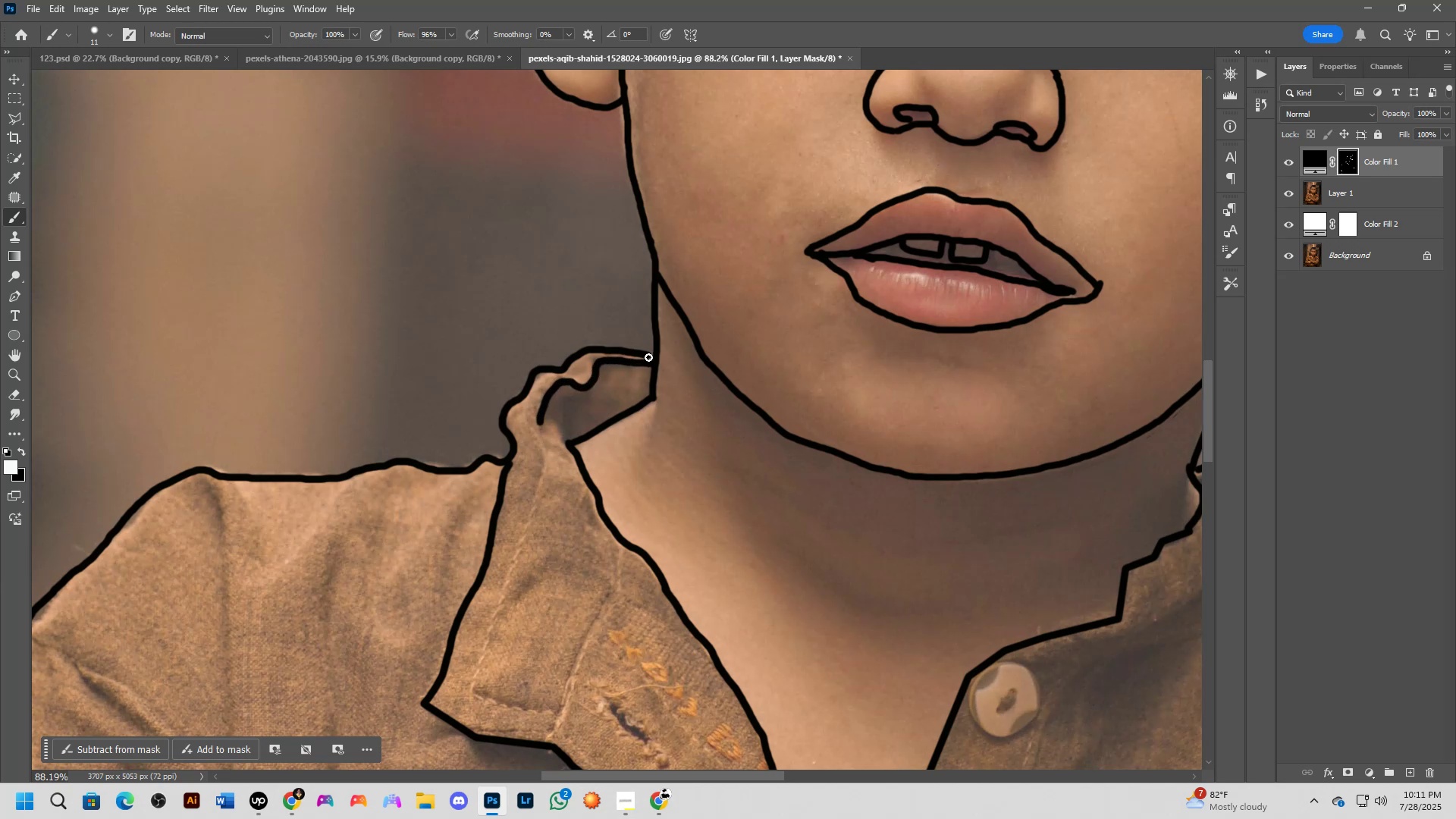 
left_click_drag(start_coordinate=[648, 354], to_coordinate=[654, 353])
 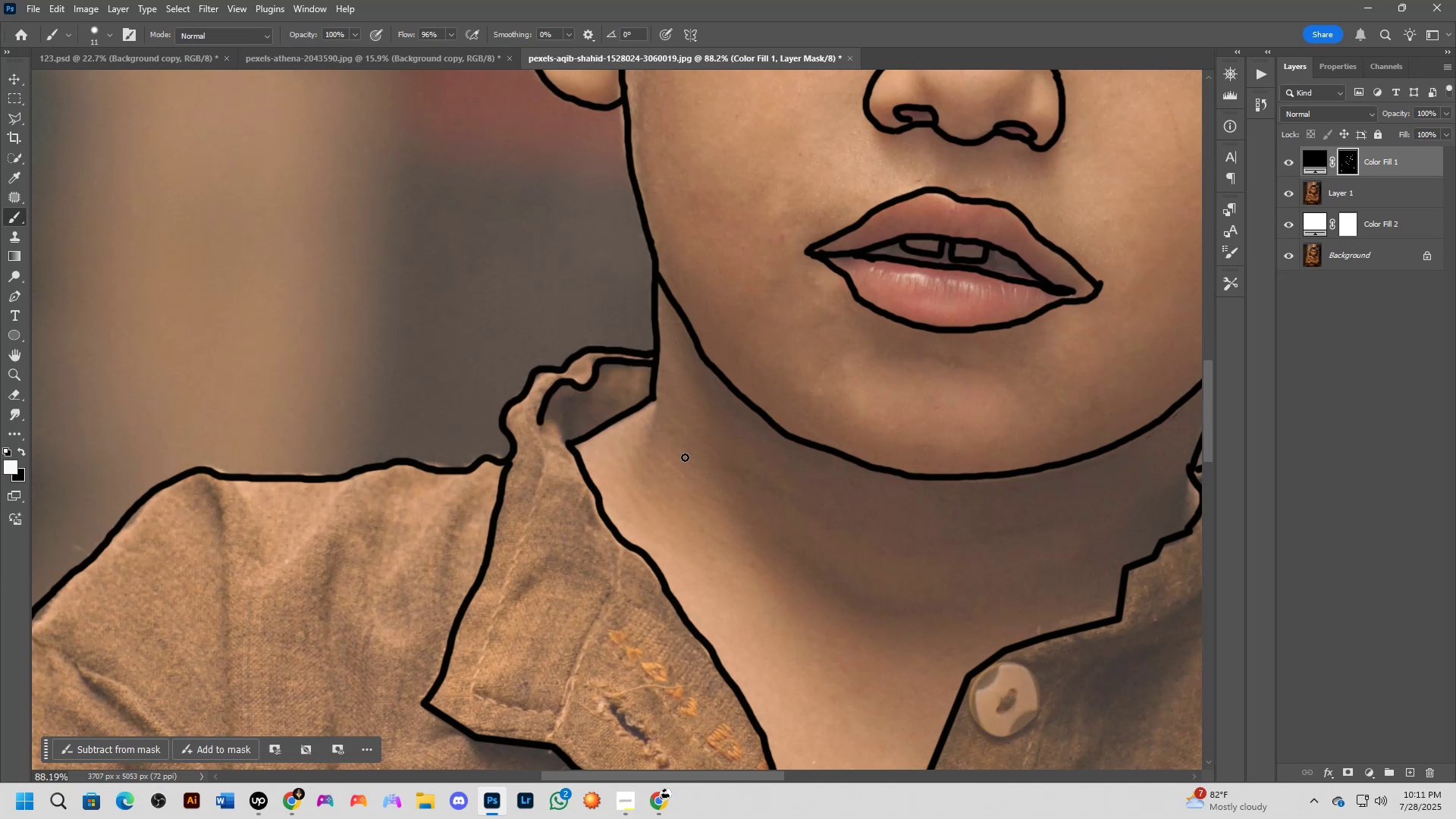 
hold_key(key=Space, duration=0.53)
 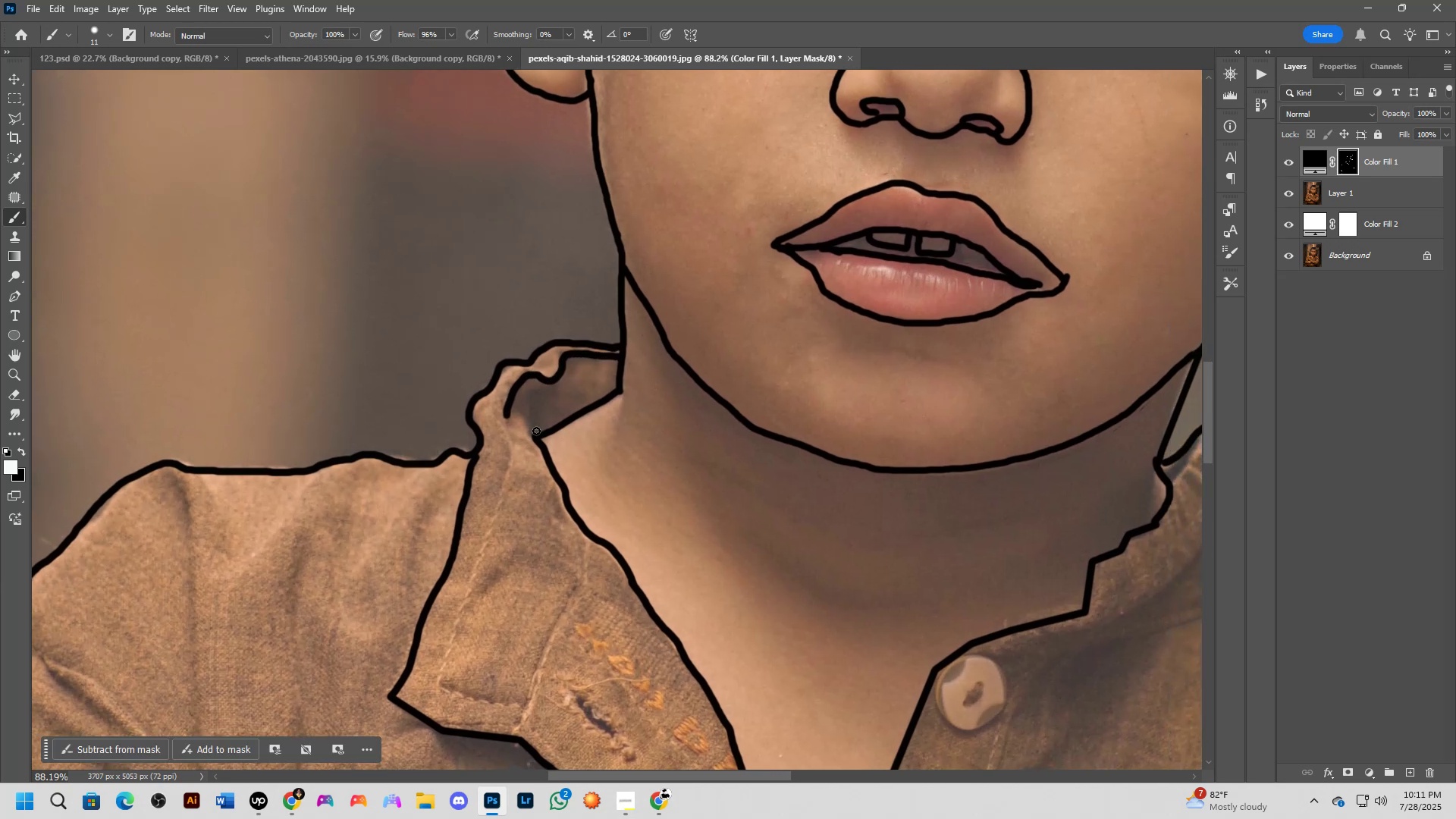 
left_click_drag(start_coordinate=[687, 425], to_coordinate=[654, 419])
 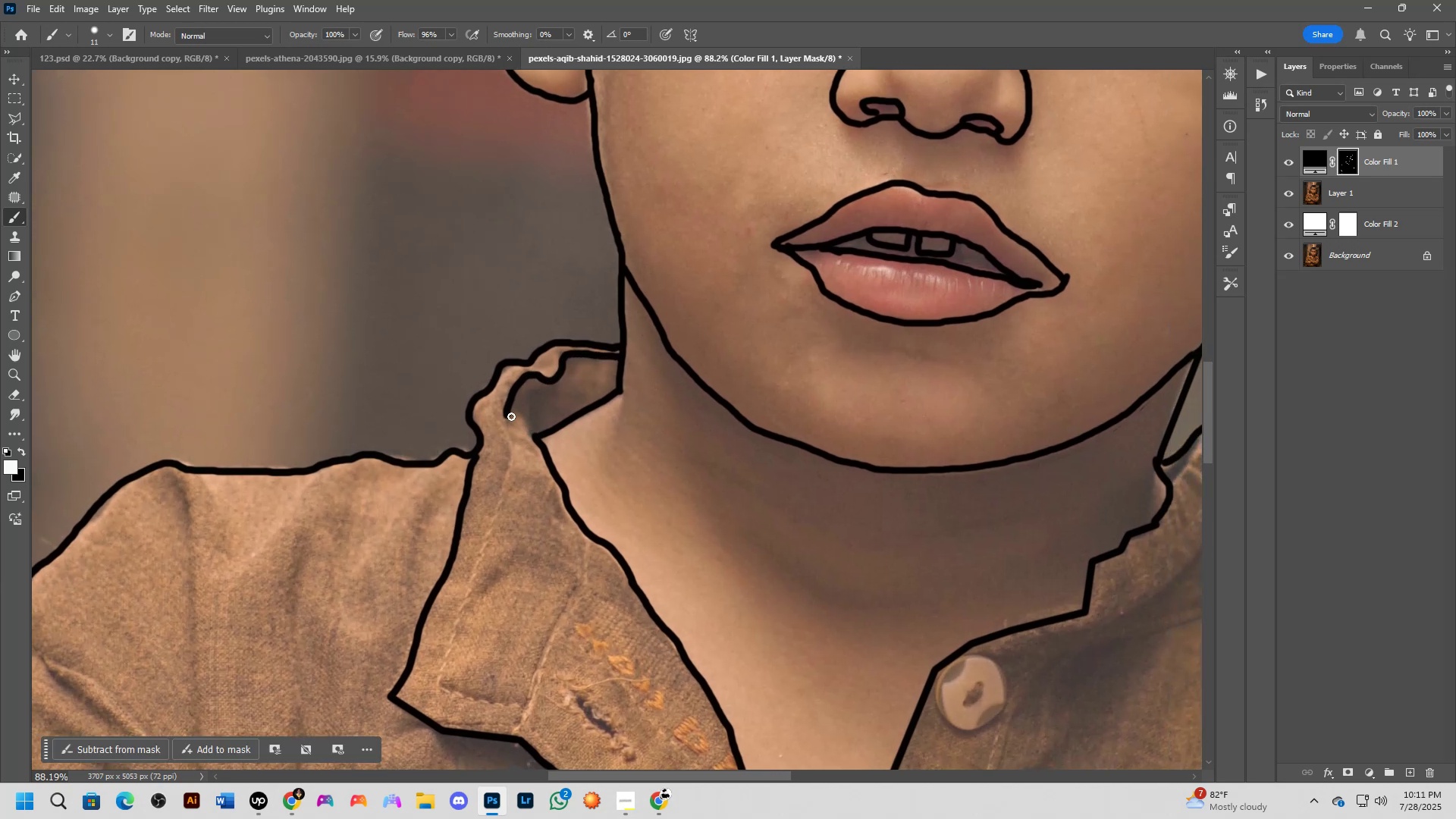 
left_click_drag(start_coordinate=[510, 407], to_coordinate=[519, 415])
 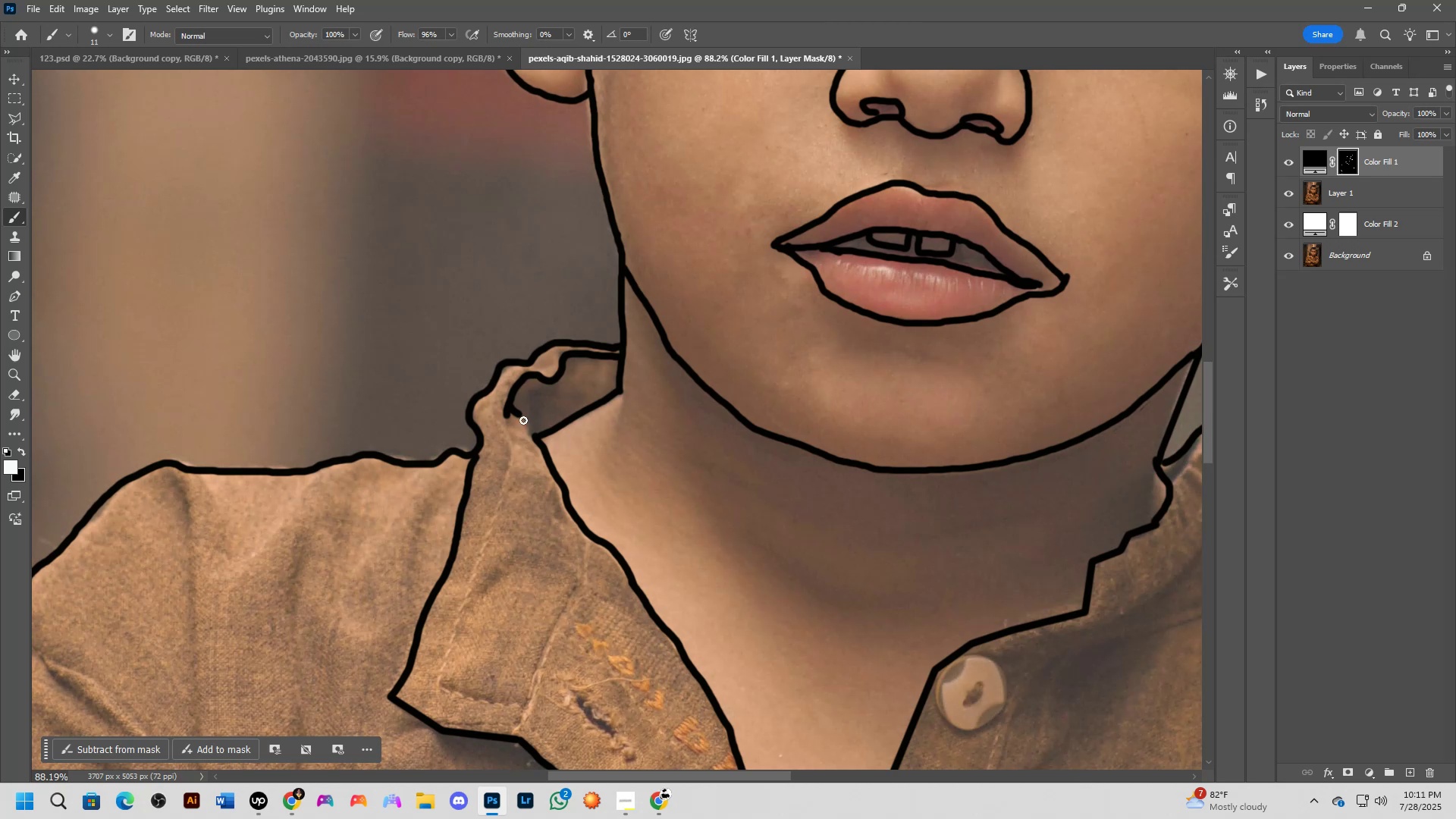 
key(Control+Z)
 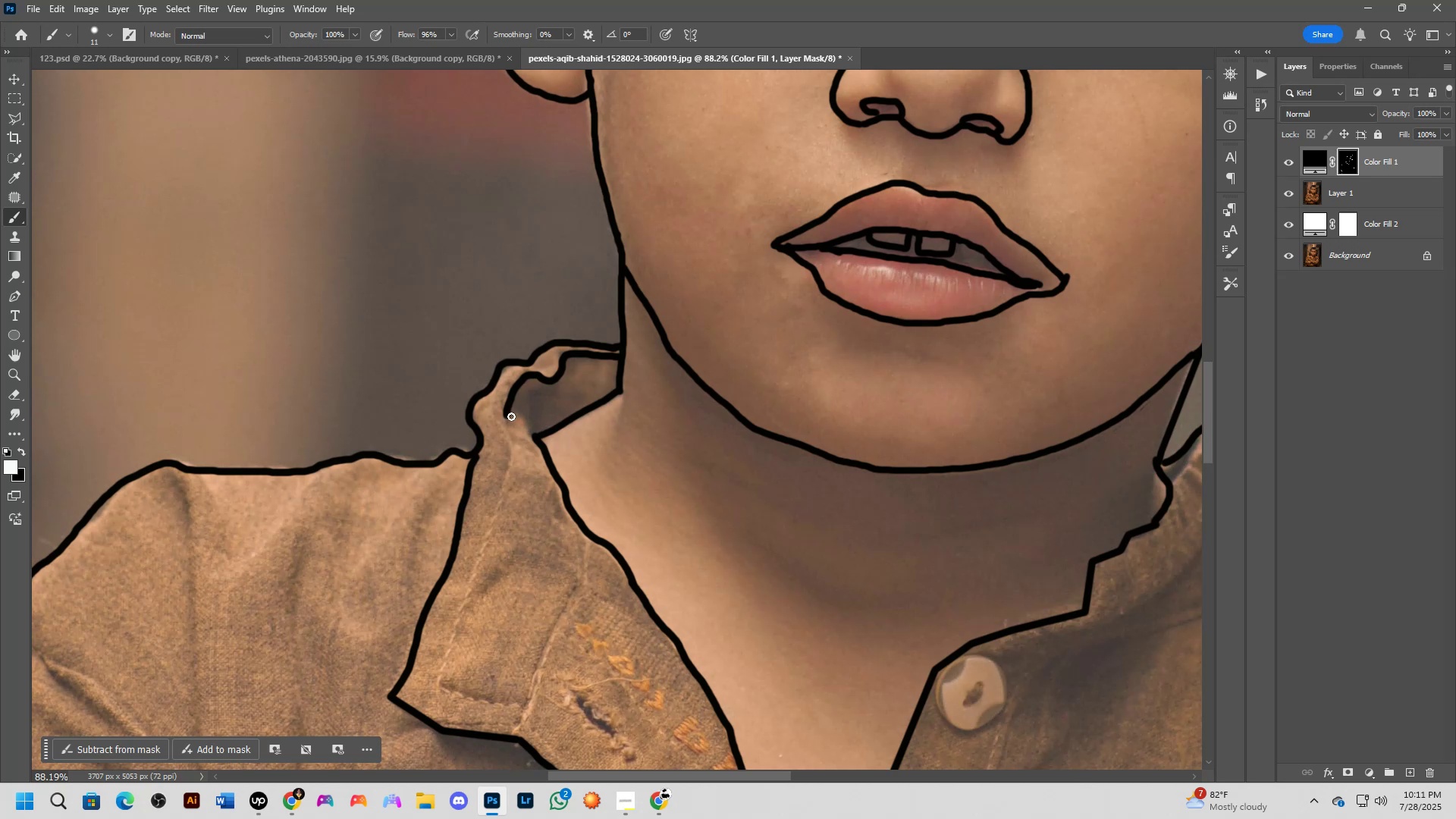 
left_click_drag(start_coordinate=[510, 417], to_coordinate=[545, 439])
 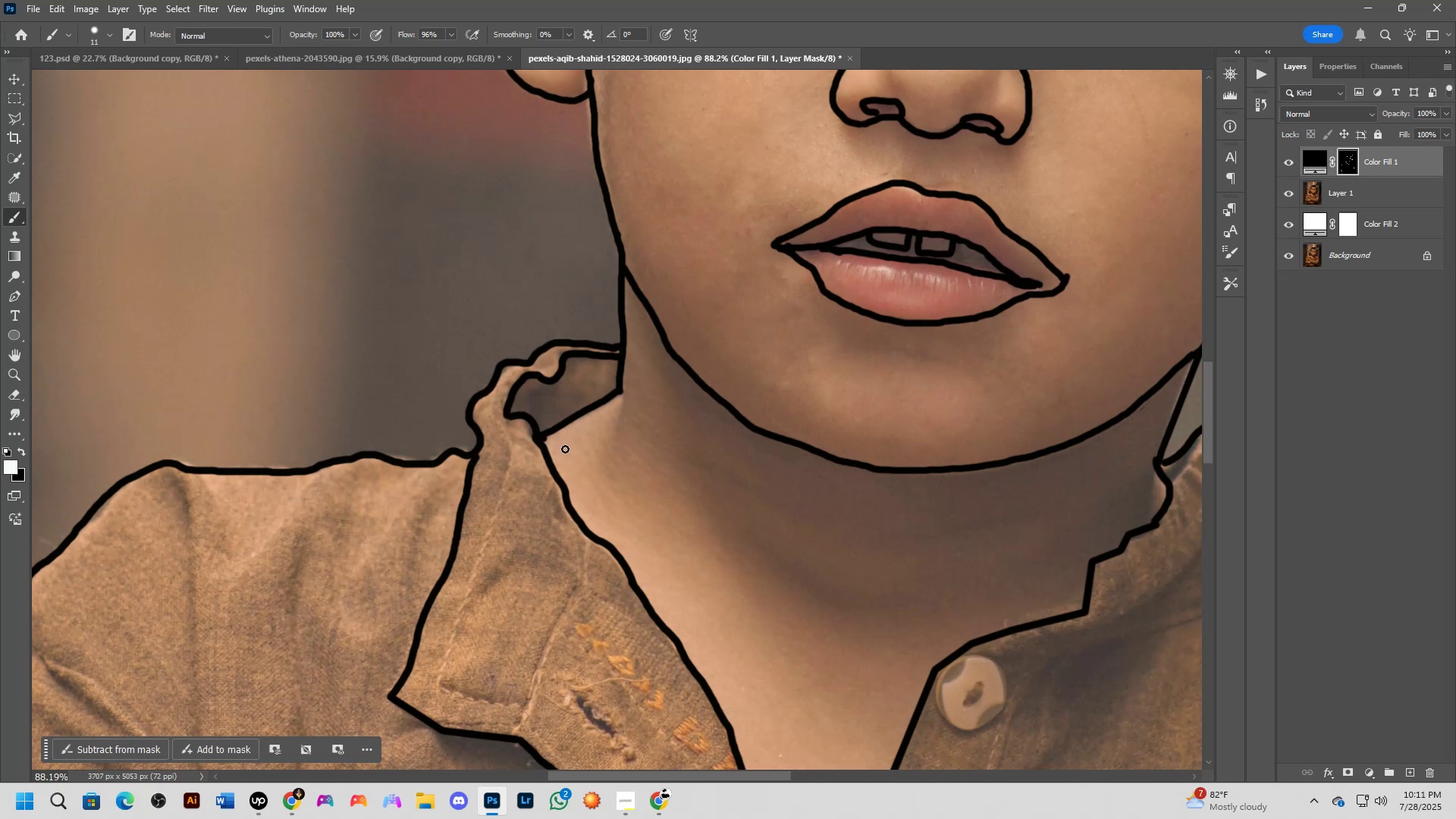 
hold_key(key=Space, duration=0.5)
 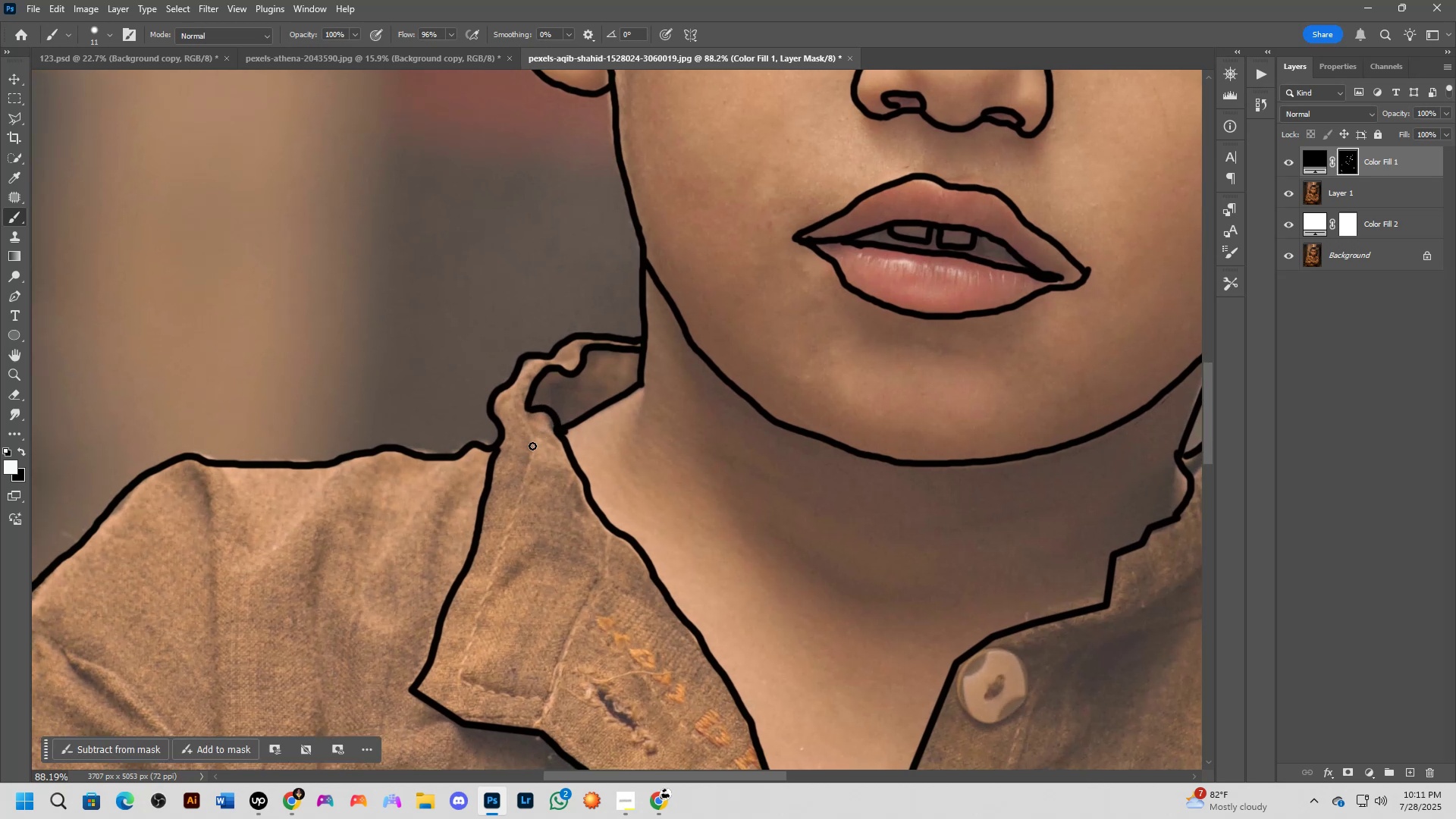 
left_click_drag(start_coordinate=[578, 434], to_coordinate=[599, 427])
 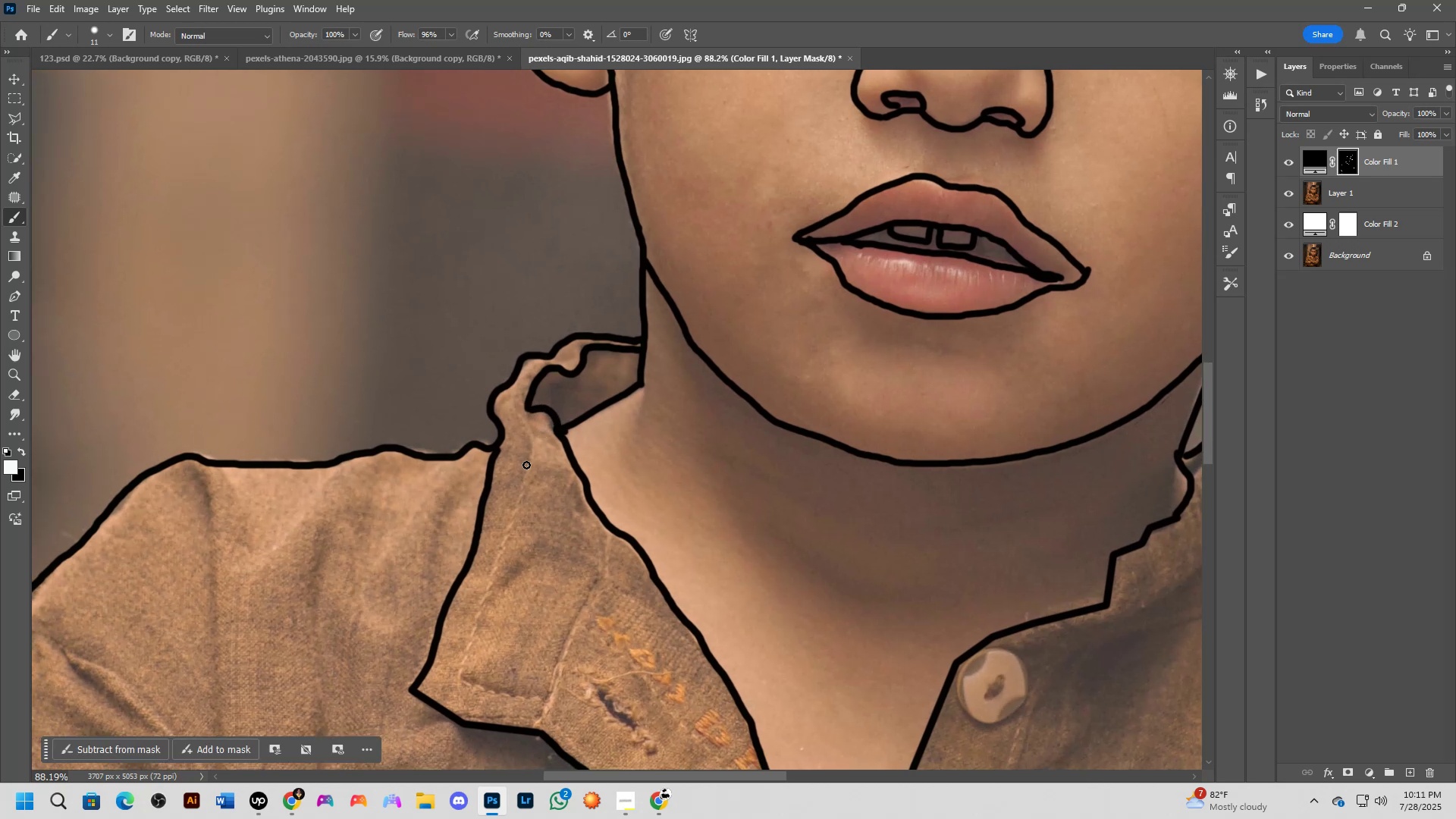 
hold_key(key=Space, duration=1.53)
 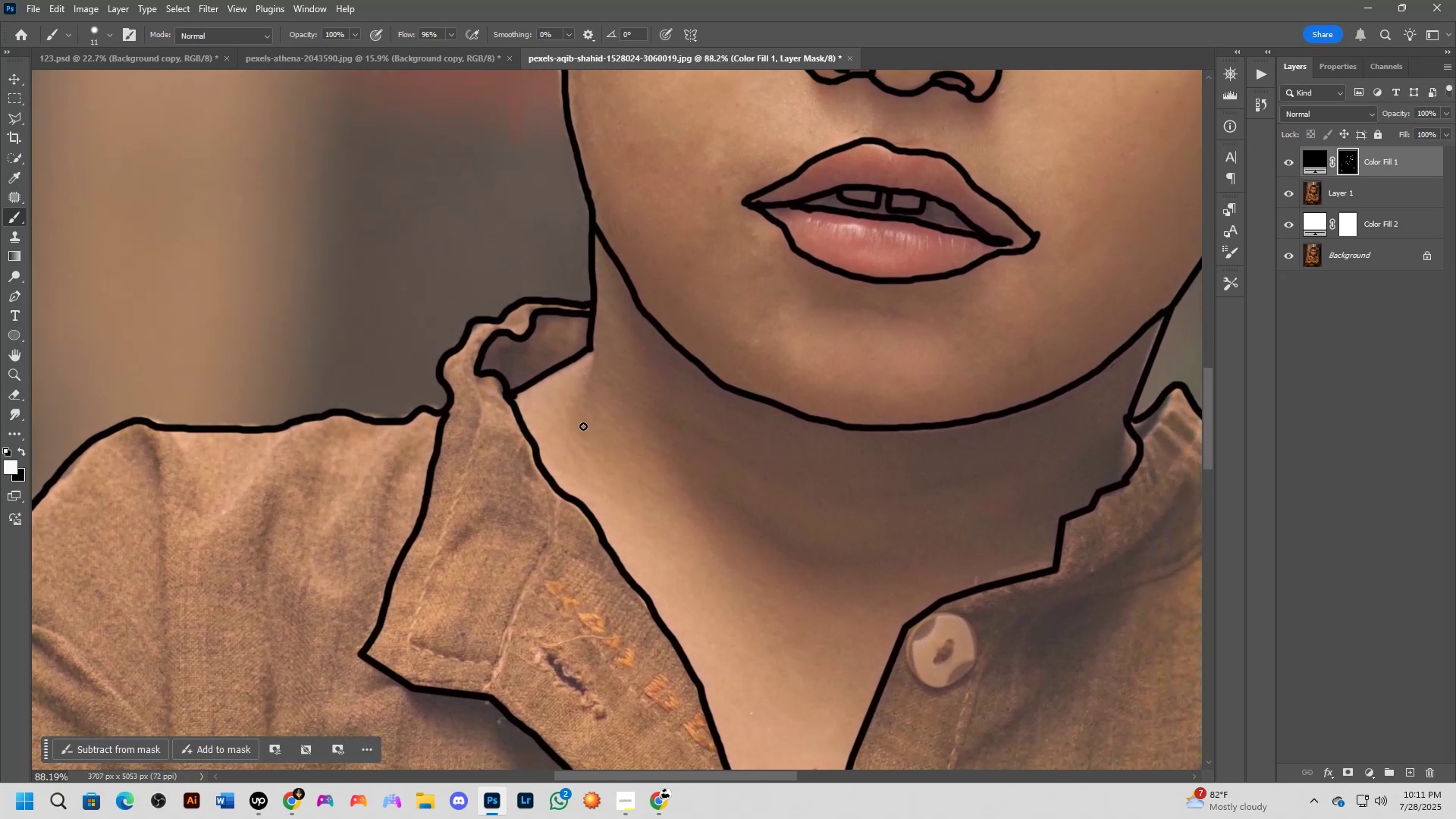 
left_click_drag(start_coordinate=[670, 456], to_coordinate=[619, 420])
 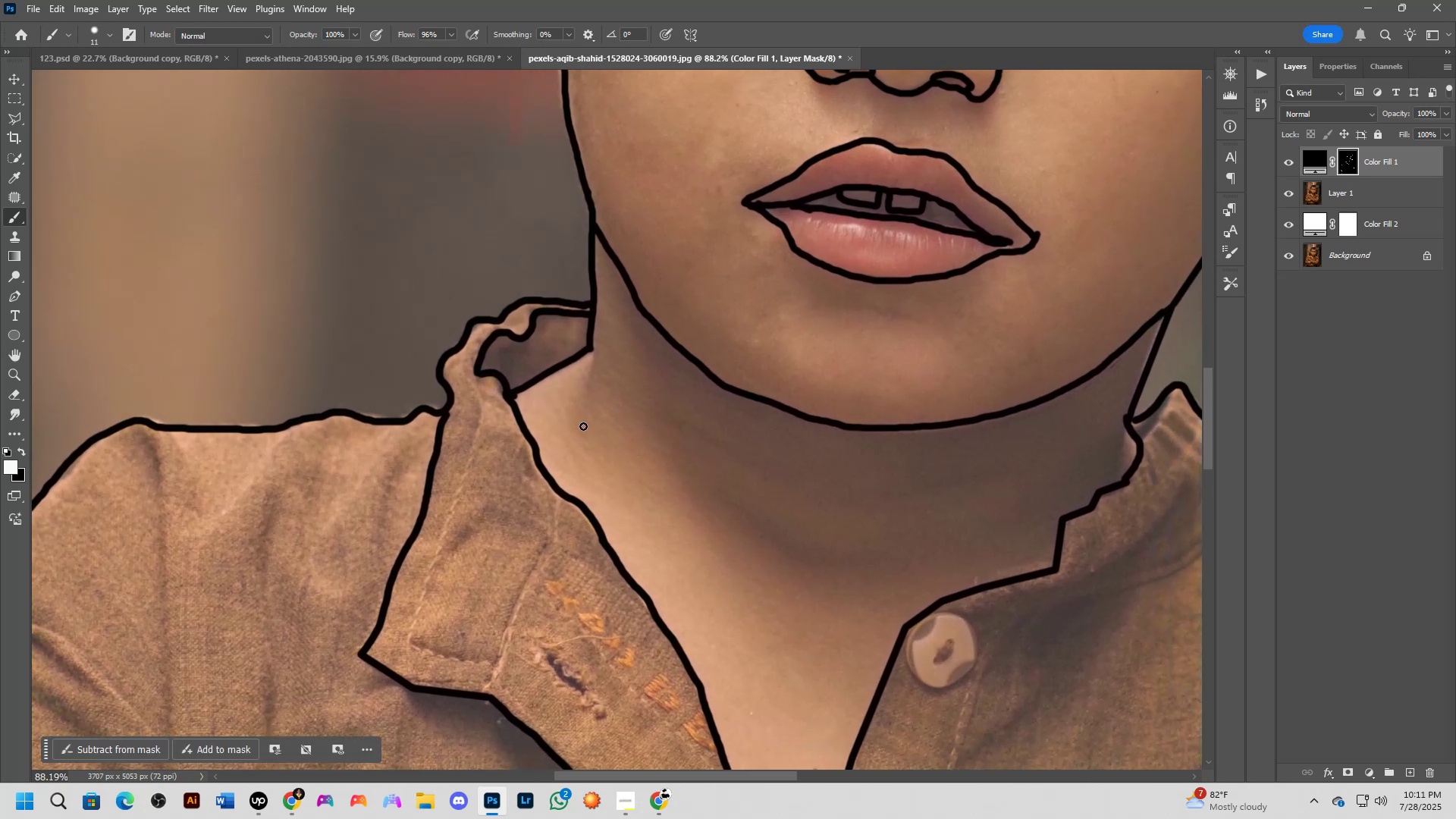 
key(Space)
 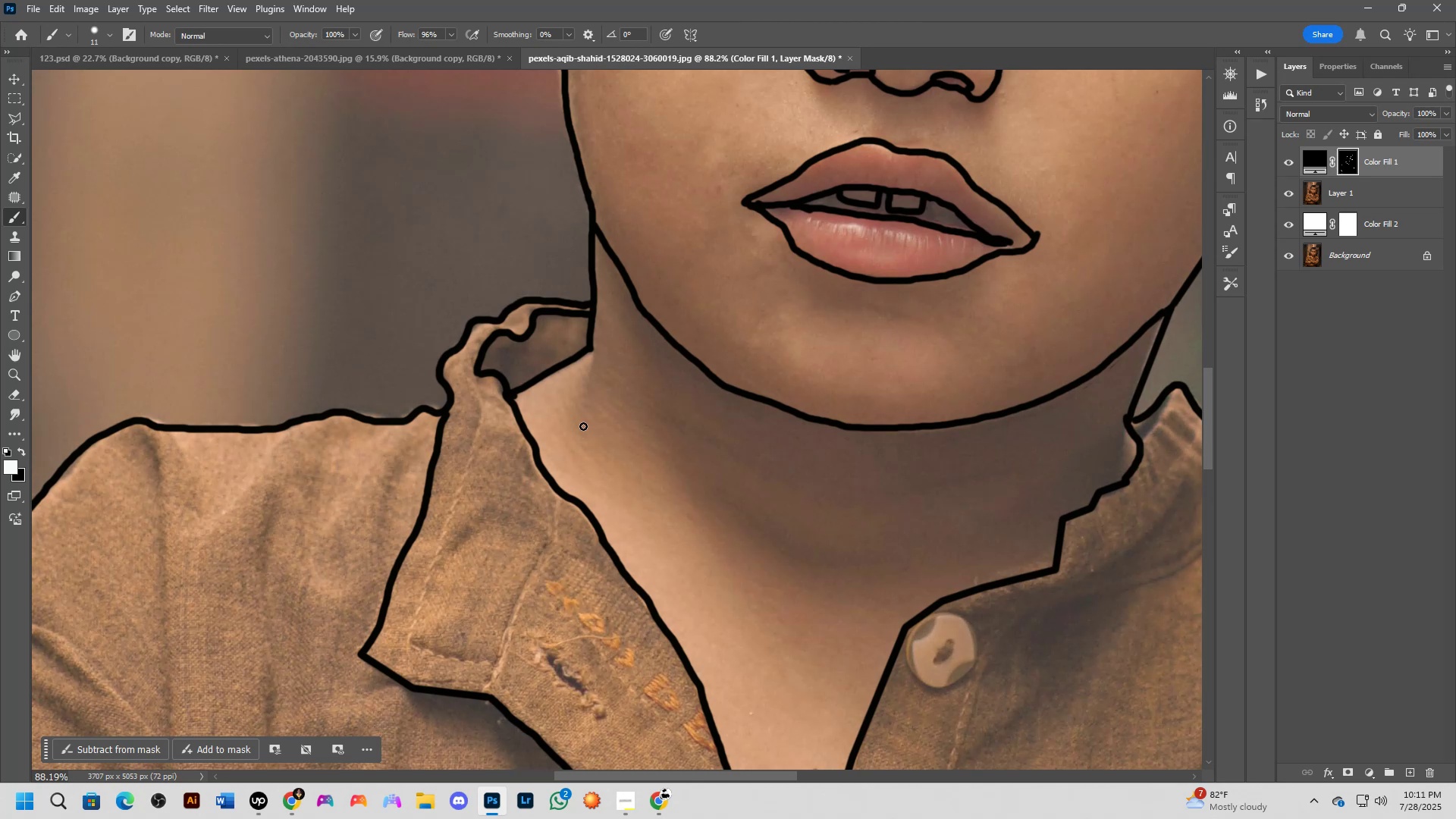 
wait(5.92)
 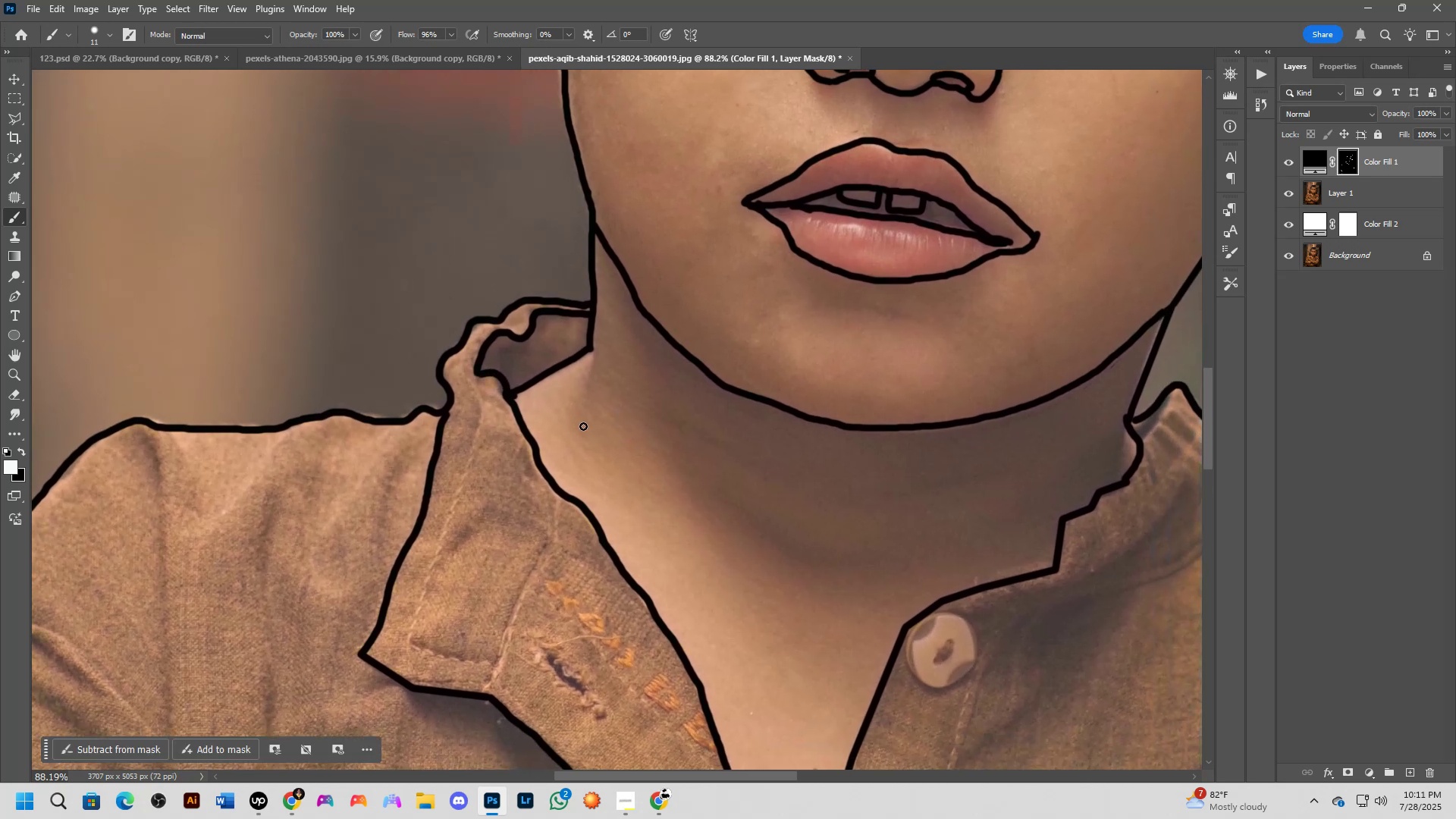 
hold_key(key=Space, duration=0.48)
 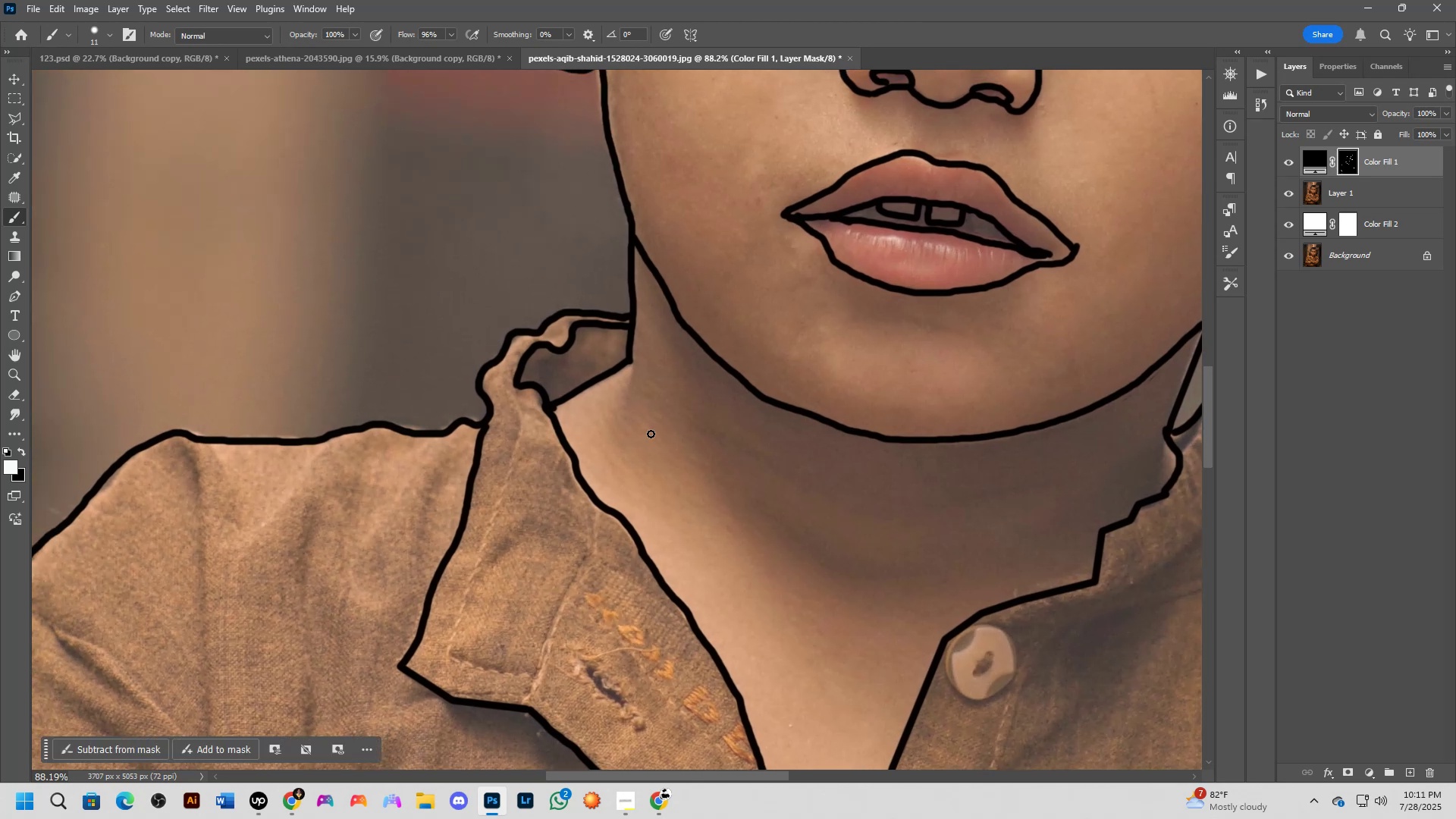 
left_click_drag(start_coordinate=[610, 422], to_coordinate=[650, 435])
 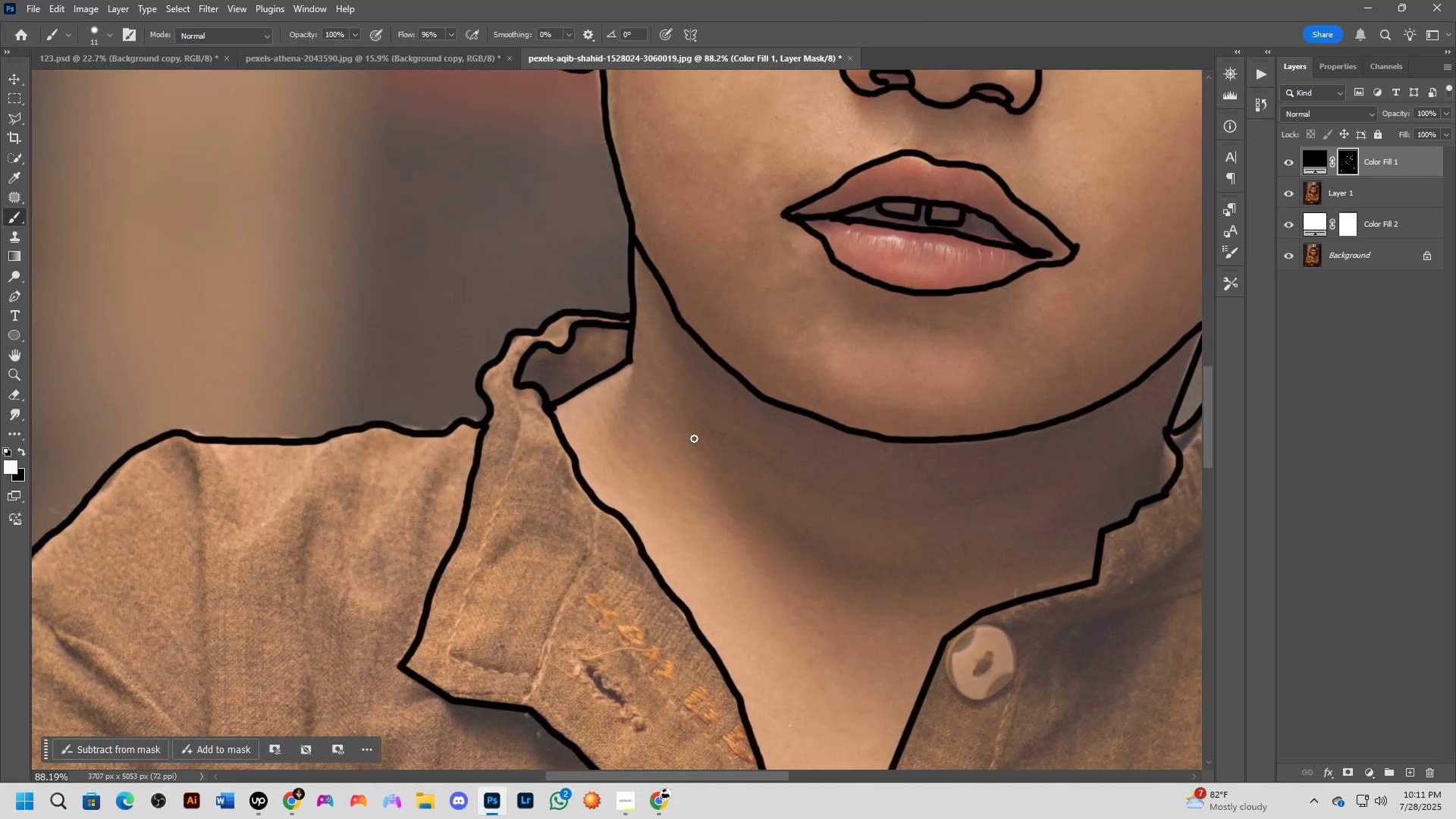 
hold_key(key=Space, duration=0.76)
 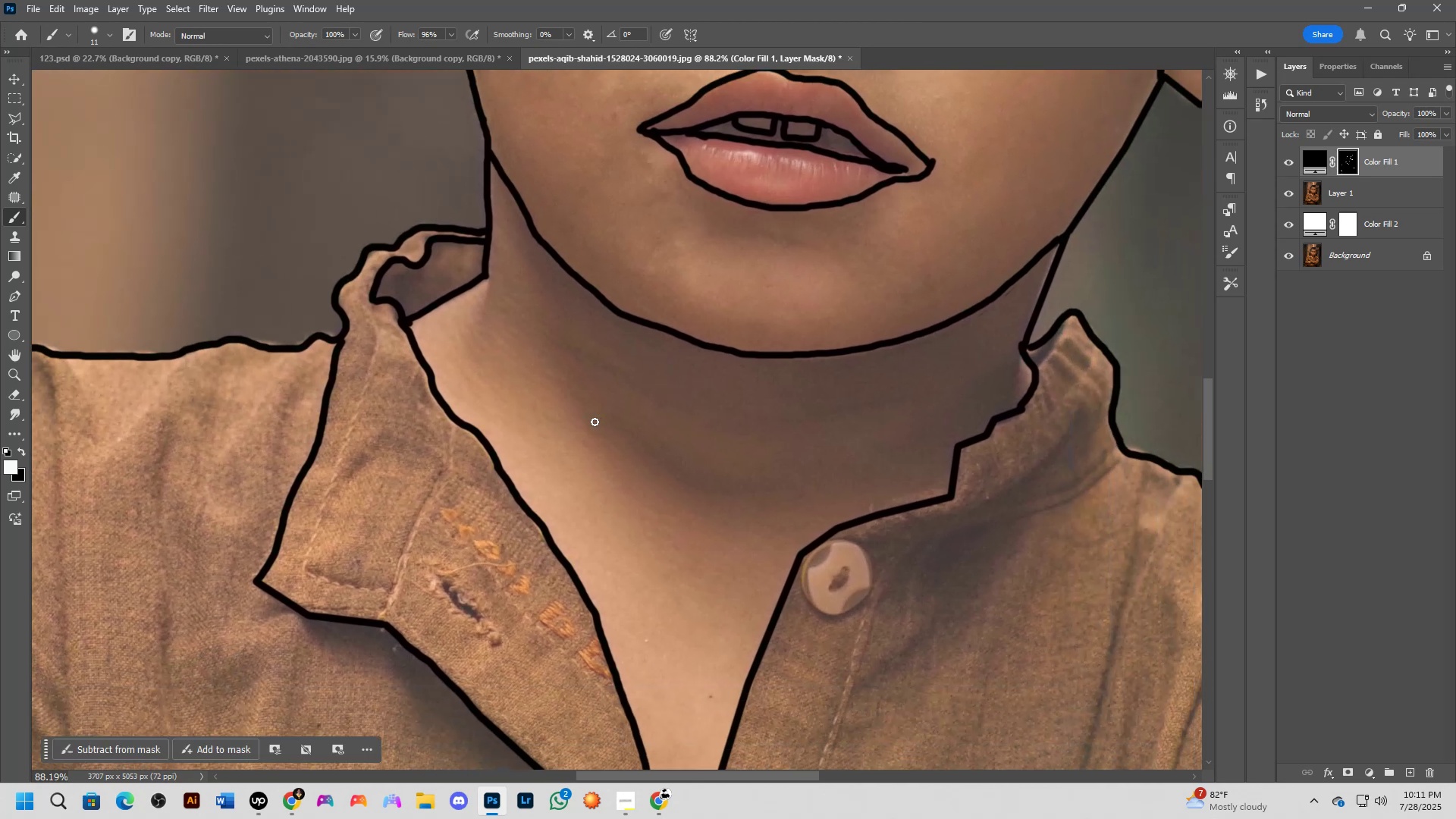 
left_click_drag(start_coordinate=[810, 446], to_coordinate=[666, 361])
 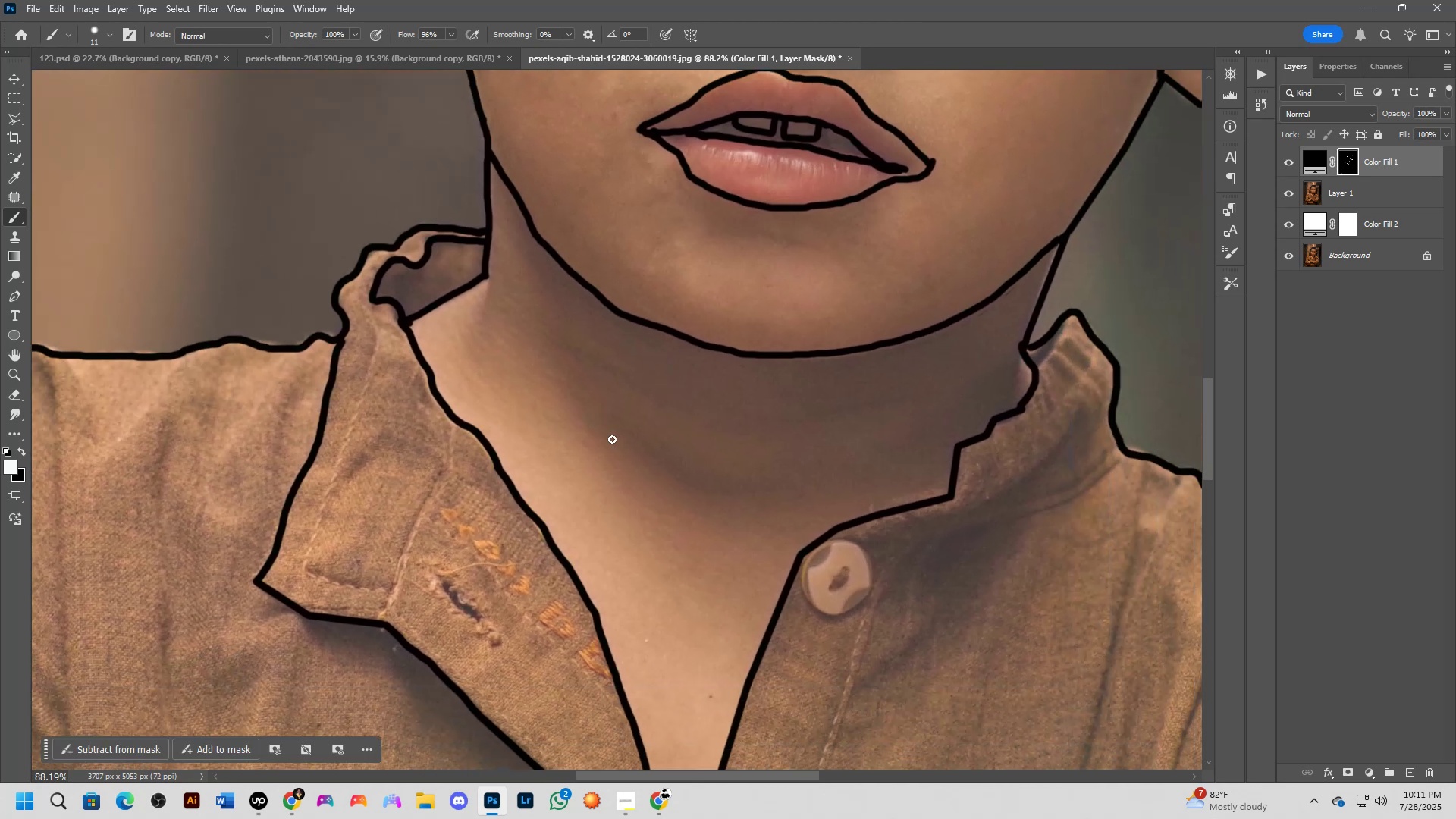 
hold_key(key=Space, duration=0.52)
 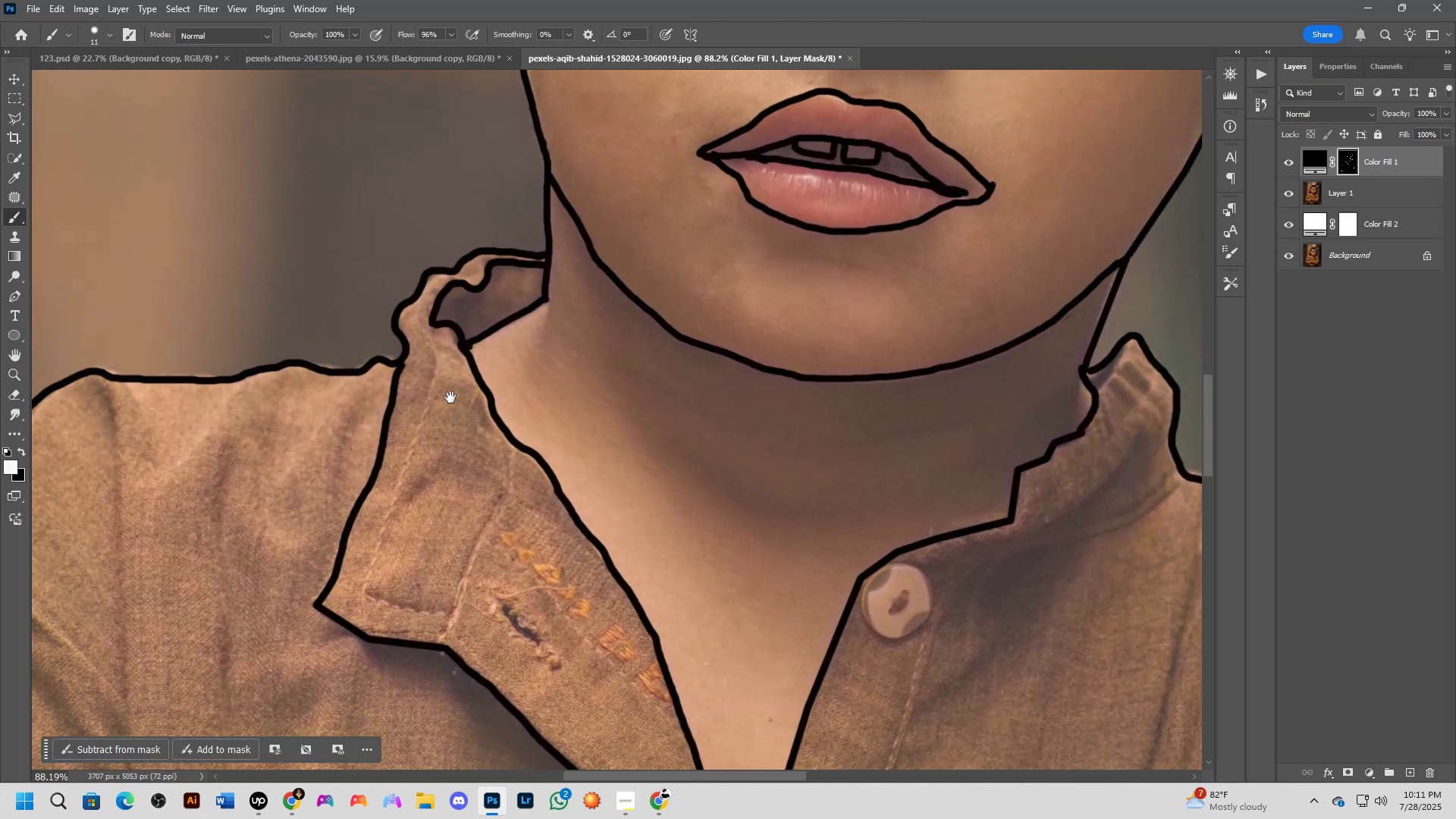 
left_click_drag(start_coordinate=[403, 399], to_coordinate=[463, 422])
 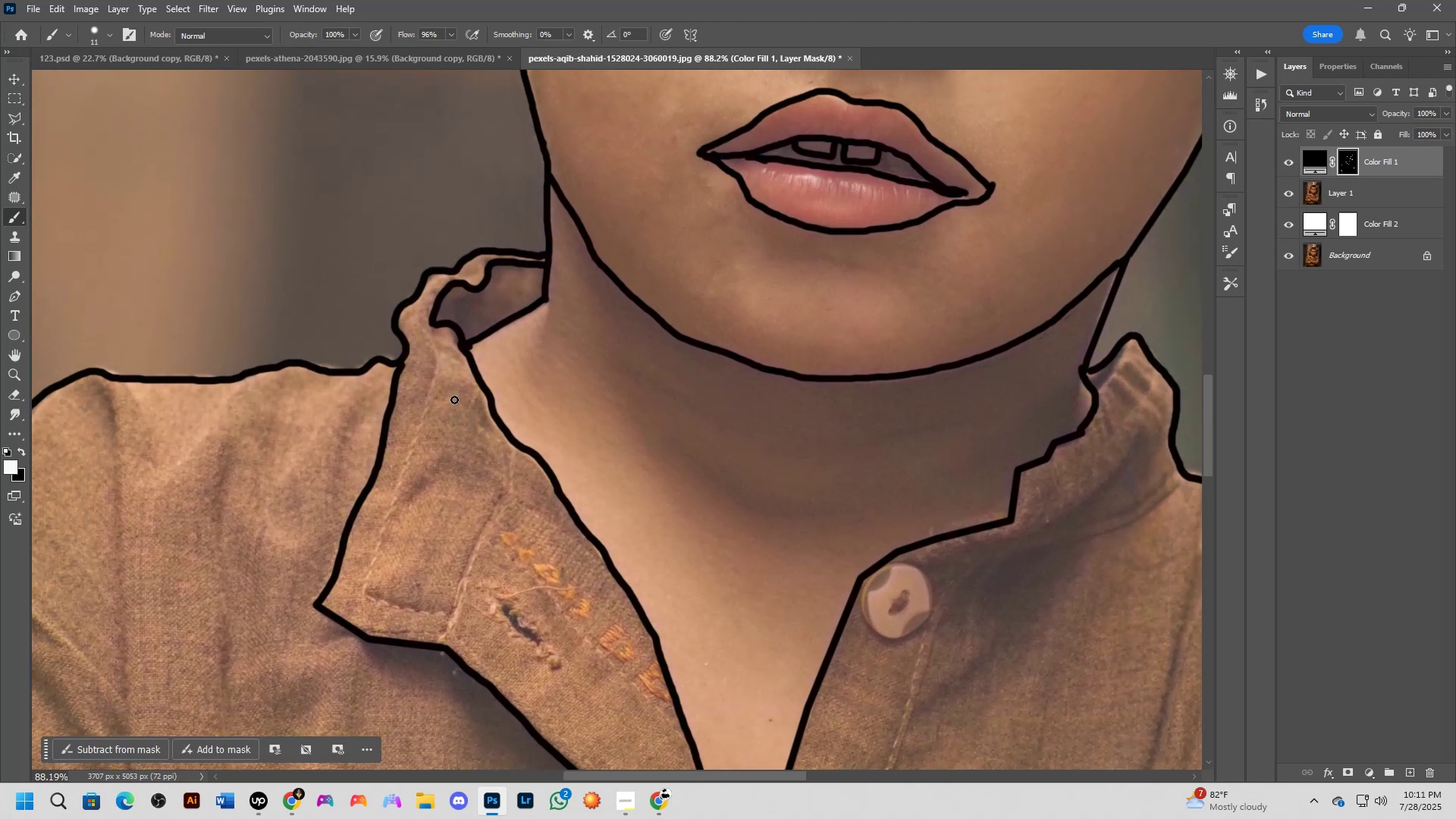 
hold_key(key=Space, duration=0.43)
 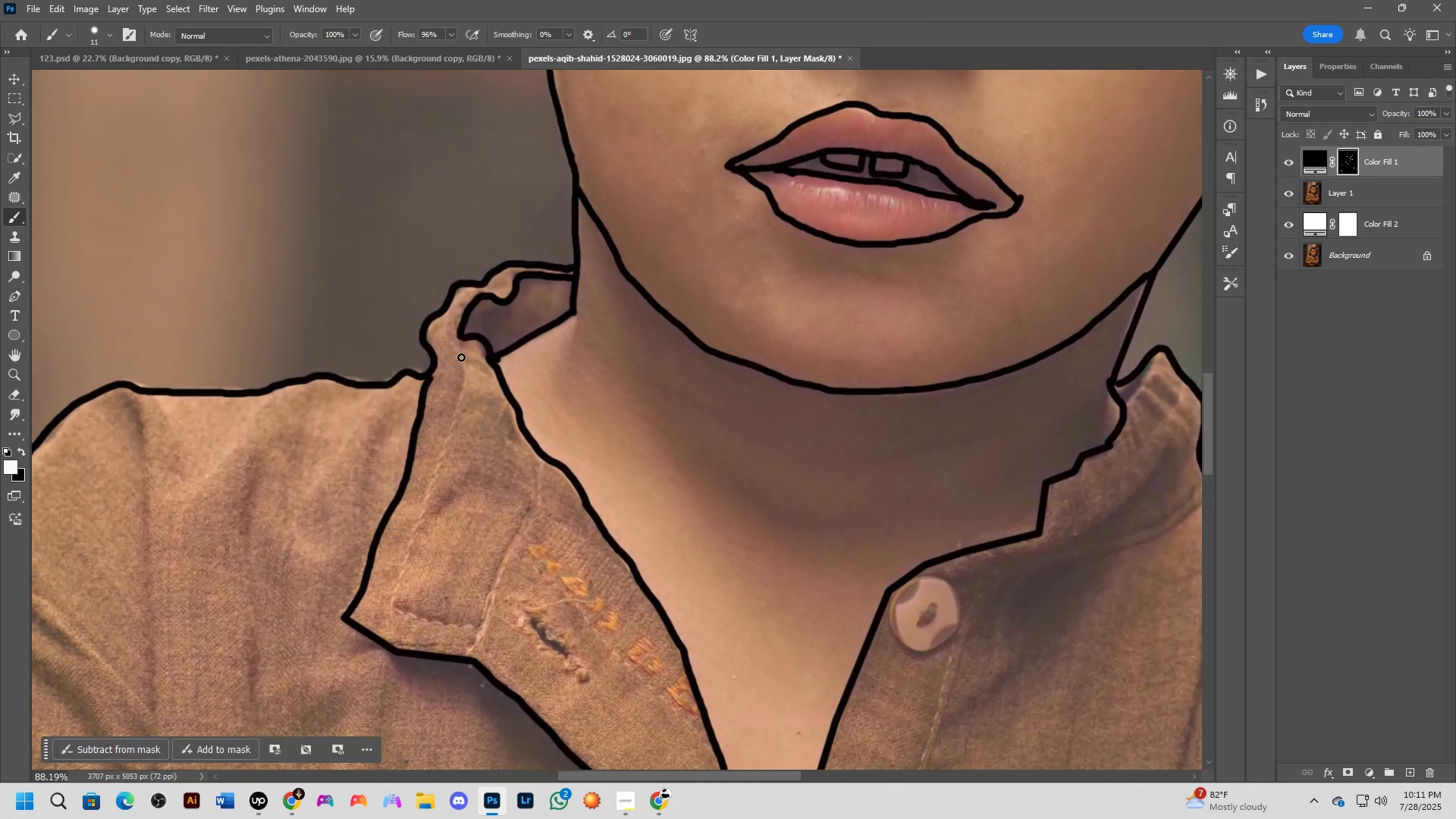 
left_click_drag(start_coordinate=[457, 402], to_coordinate=[485, 415])
 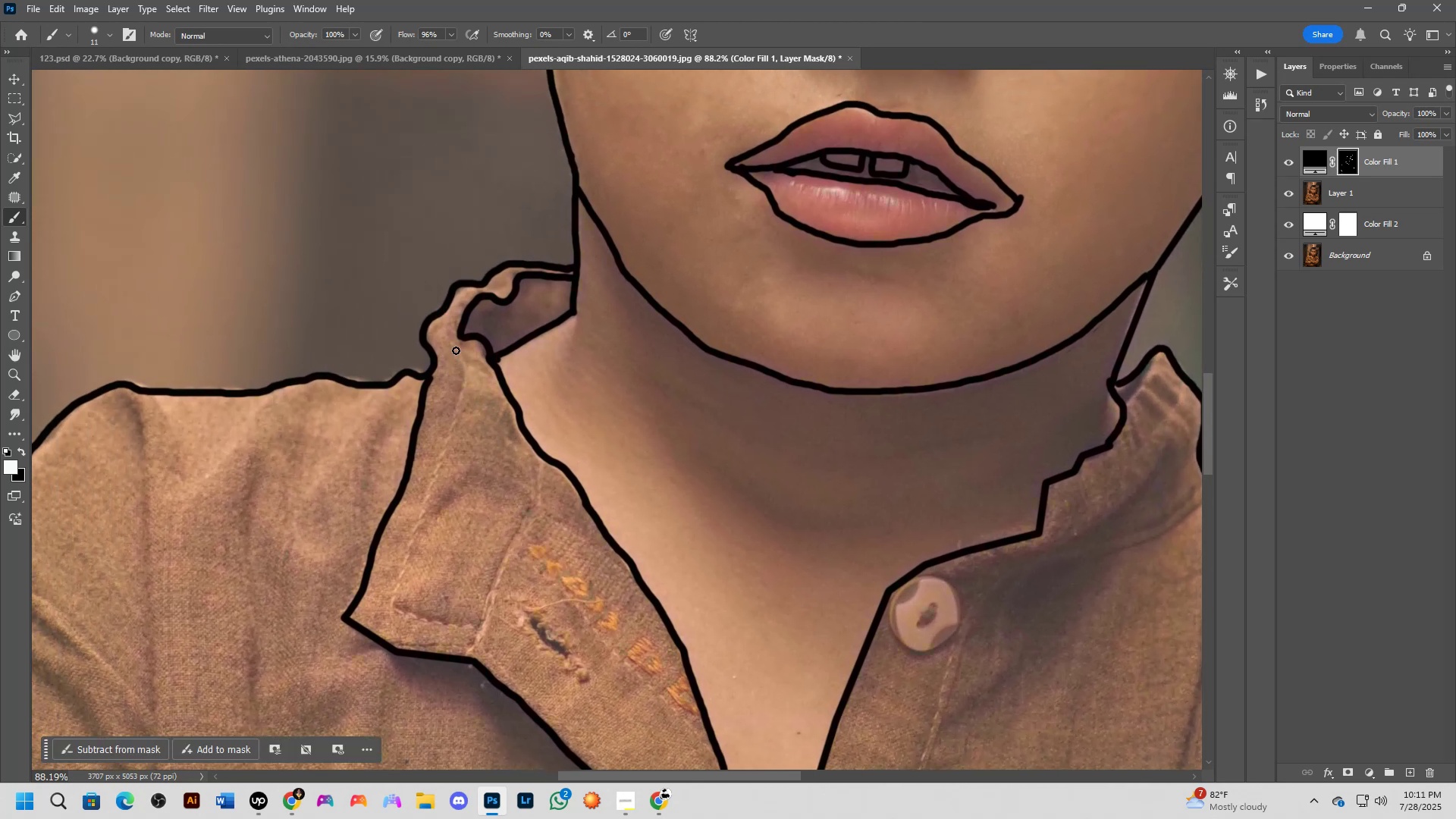 
left_click_drag(start_coordinate=[454, 347], to_coordinate=[460, 400])
 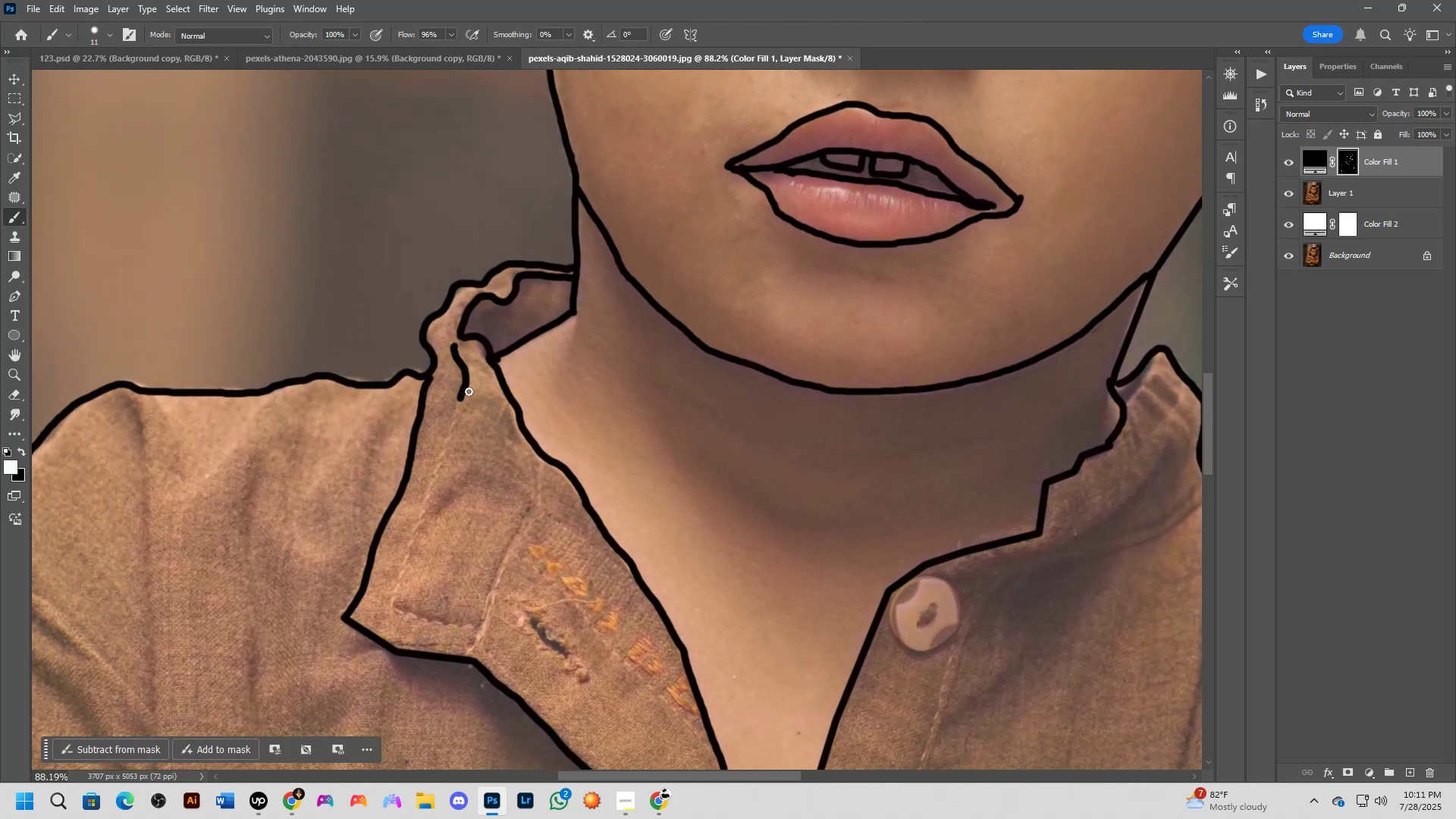 
key(Control+Z)
 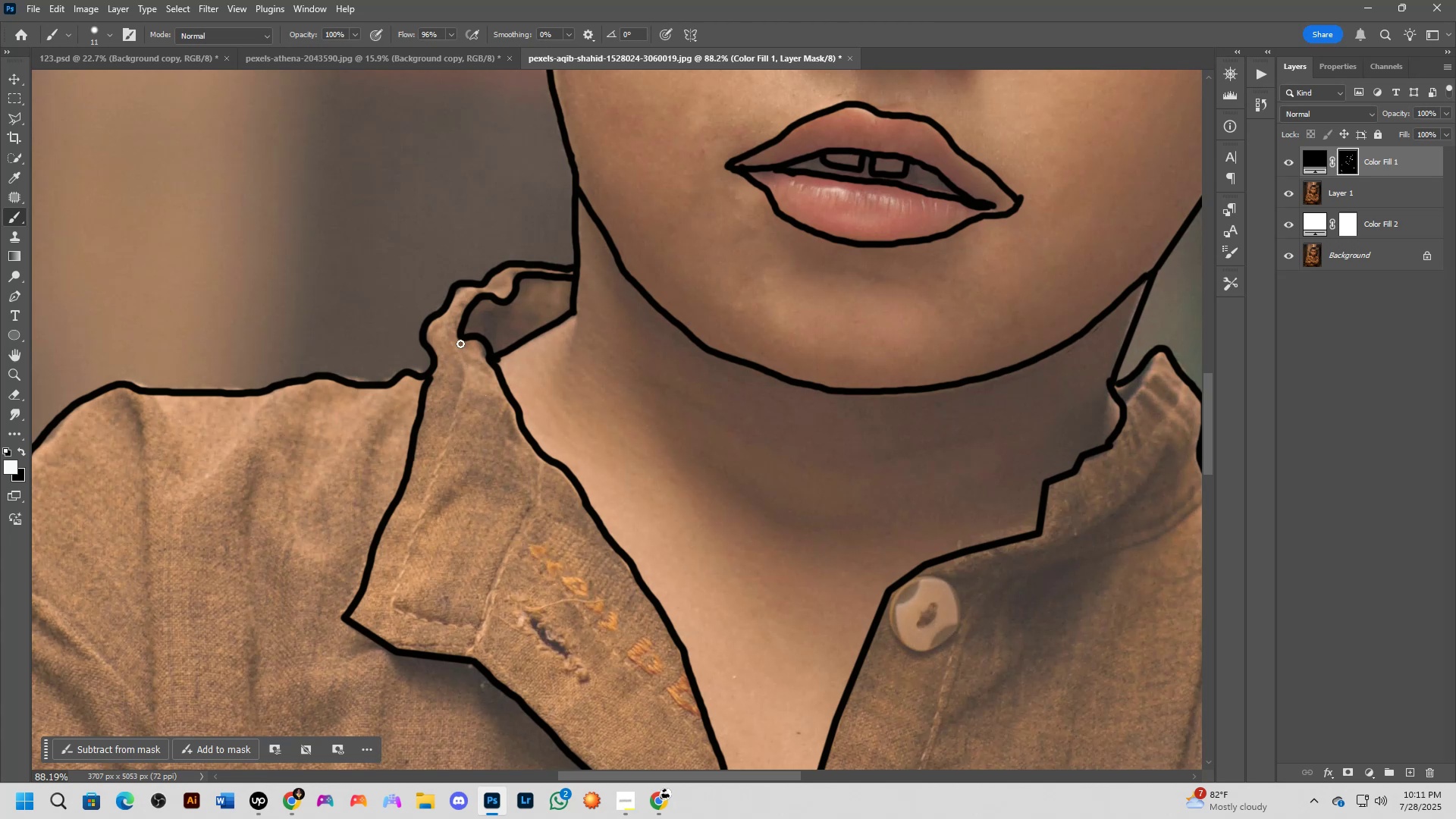 
left_click_drag(start_coordinate=[460, 341], to_coordinate=[478, 630])
 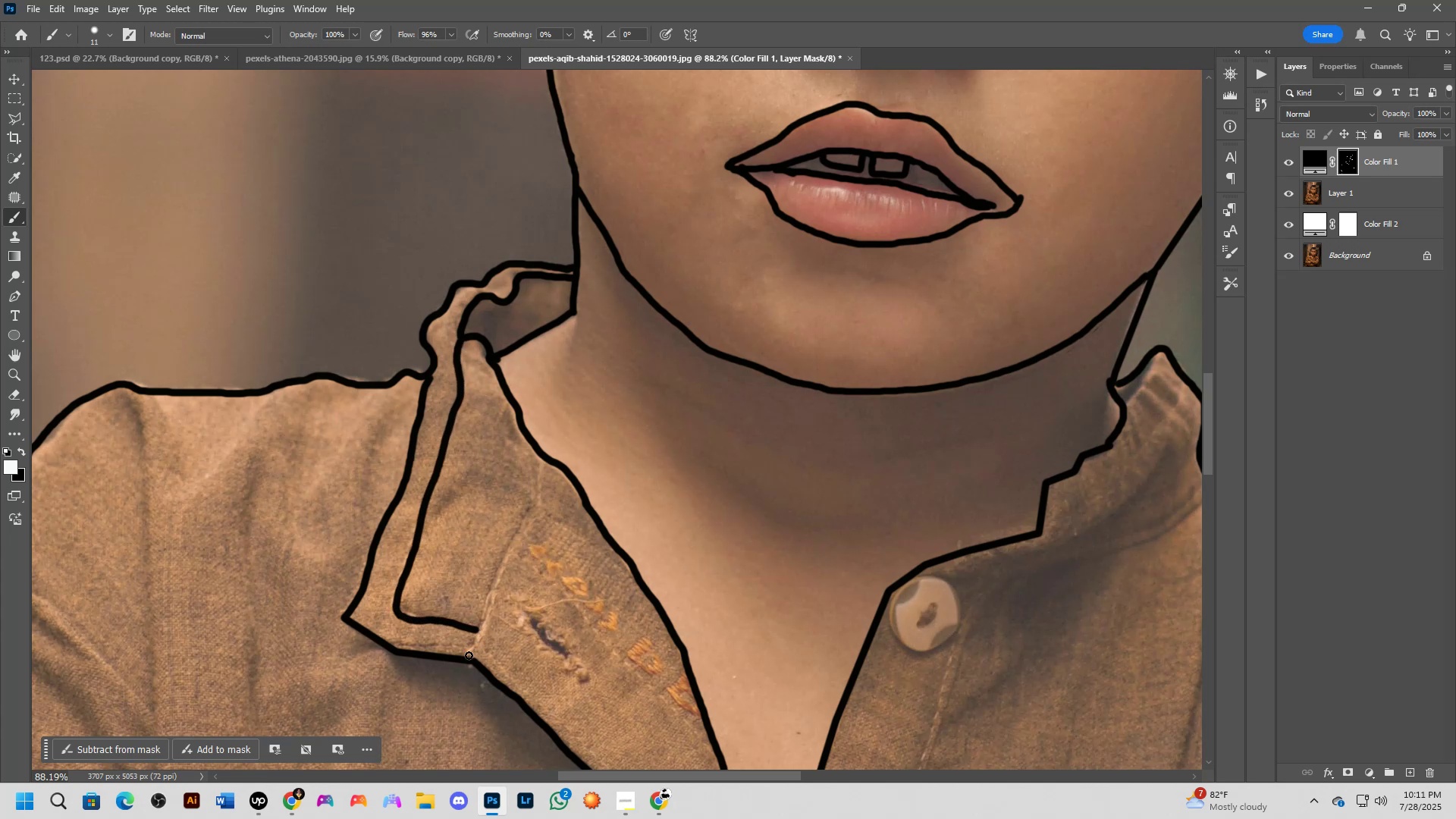 
left_click_drag(start_coordinate=[468, 657], to_coordinate=[543, 456])
 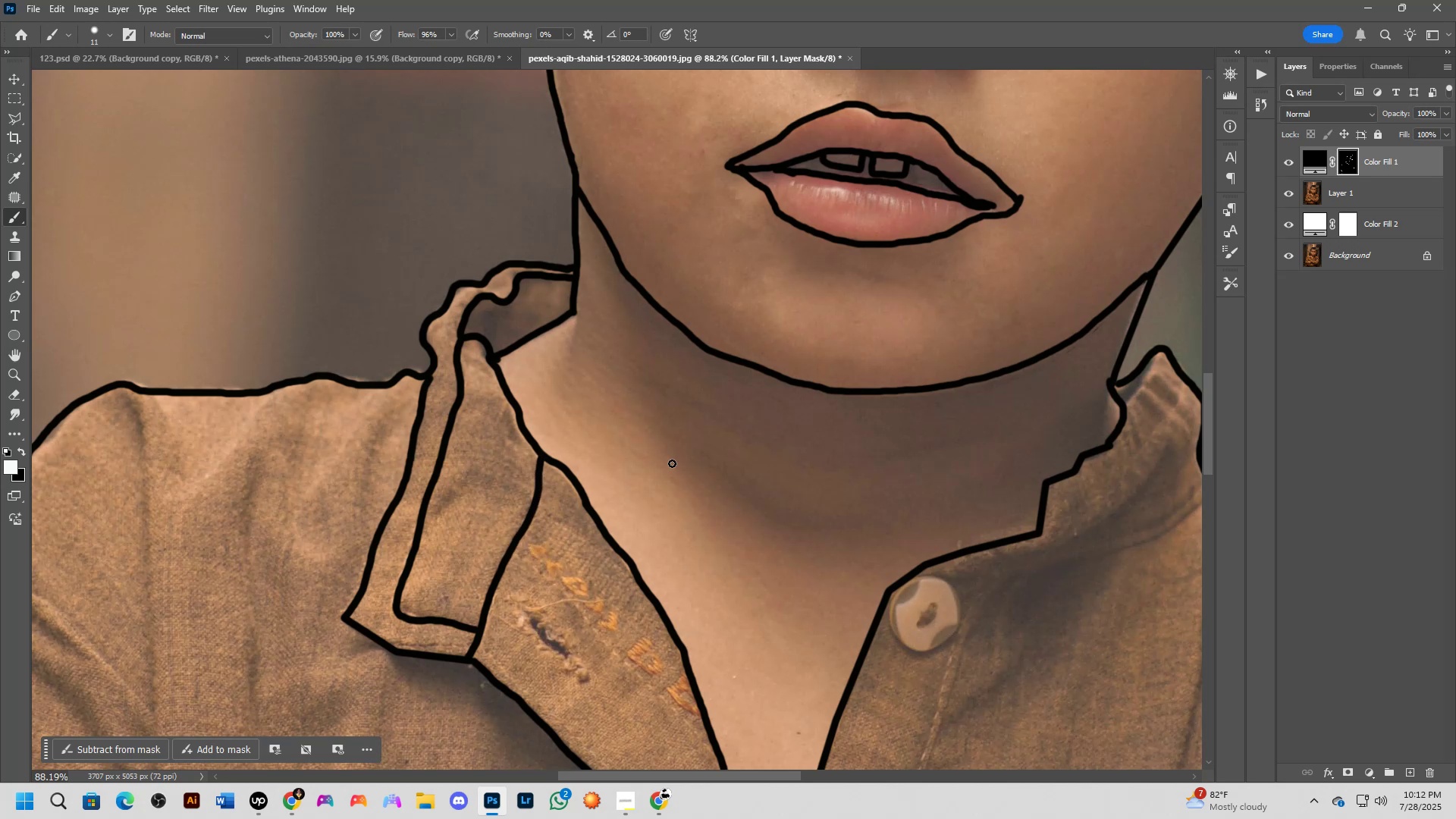 
hold_key(key=Space, duration=0.78)
 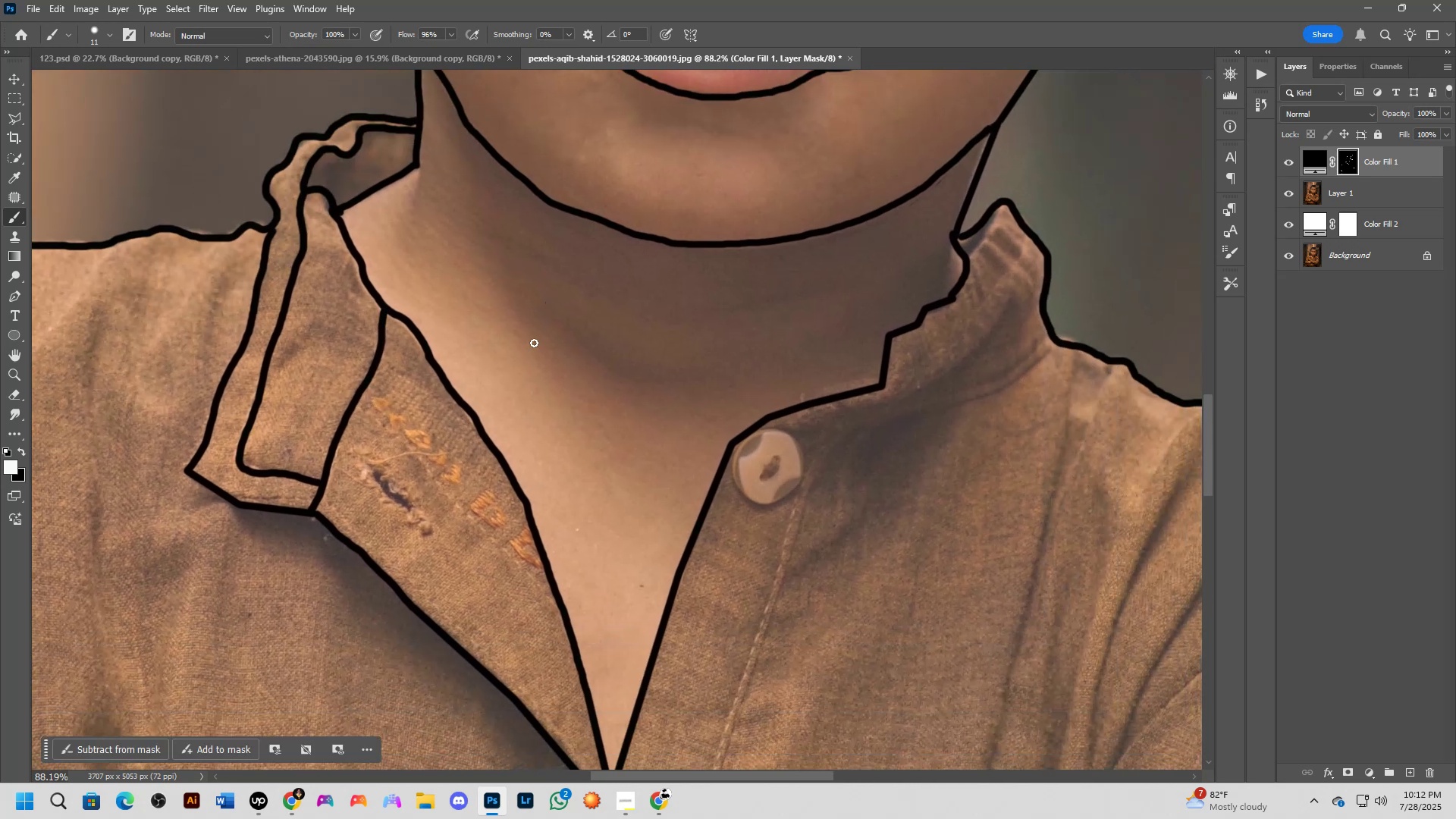 
left_click_drag(start_coordinate=[707, 450], to_coordinate=[550, 303])
 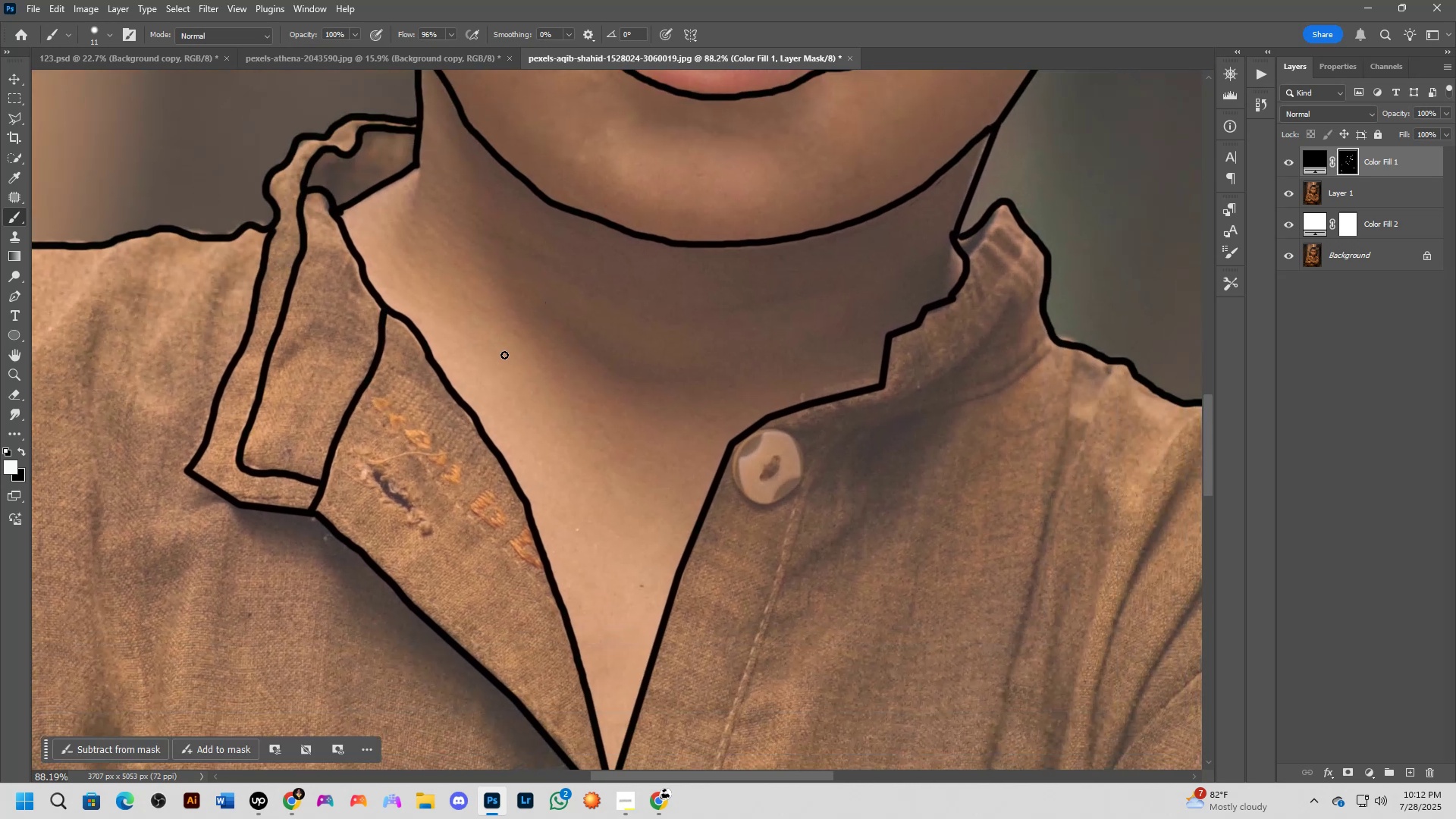 
hold_key(key=Space, duration=0.52)
 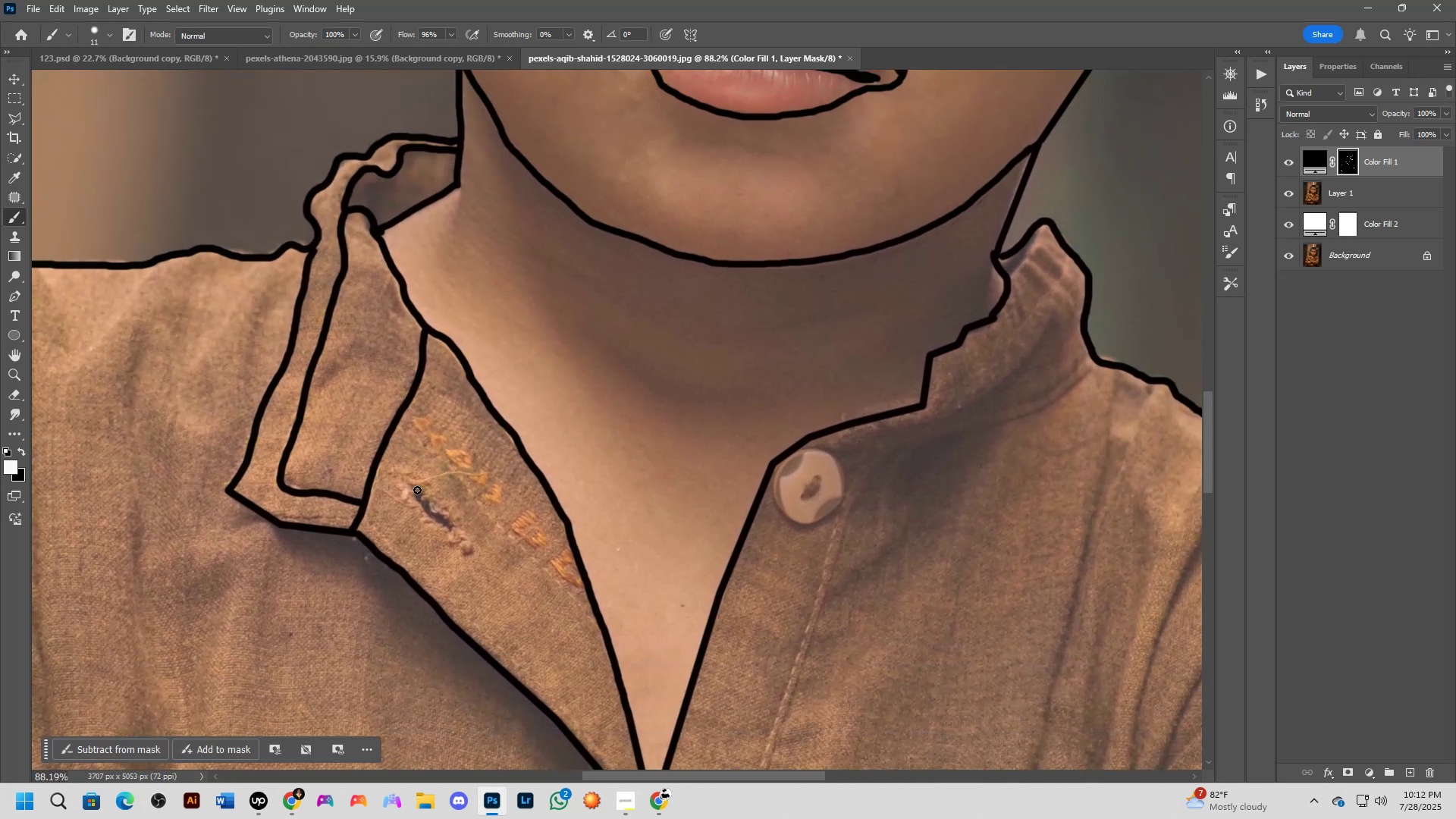 
left_click_drag(start_coordinate=[410, 456], to_coordinate=[451, 475])
 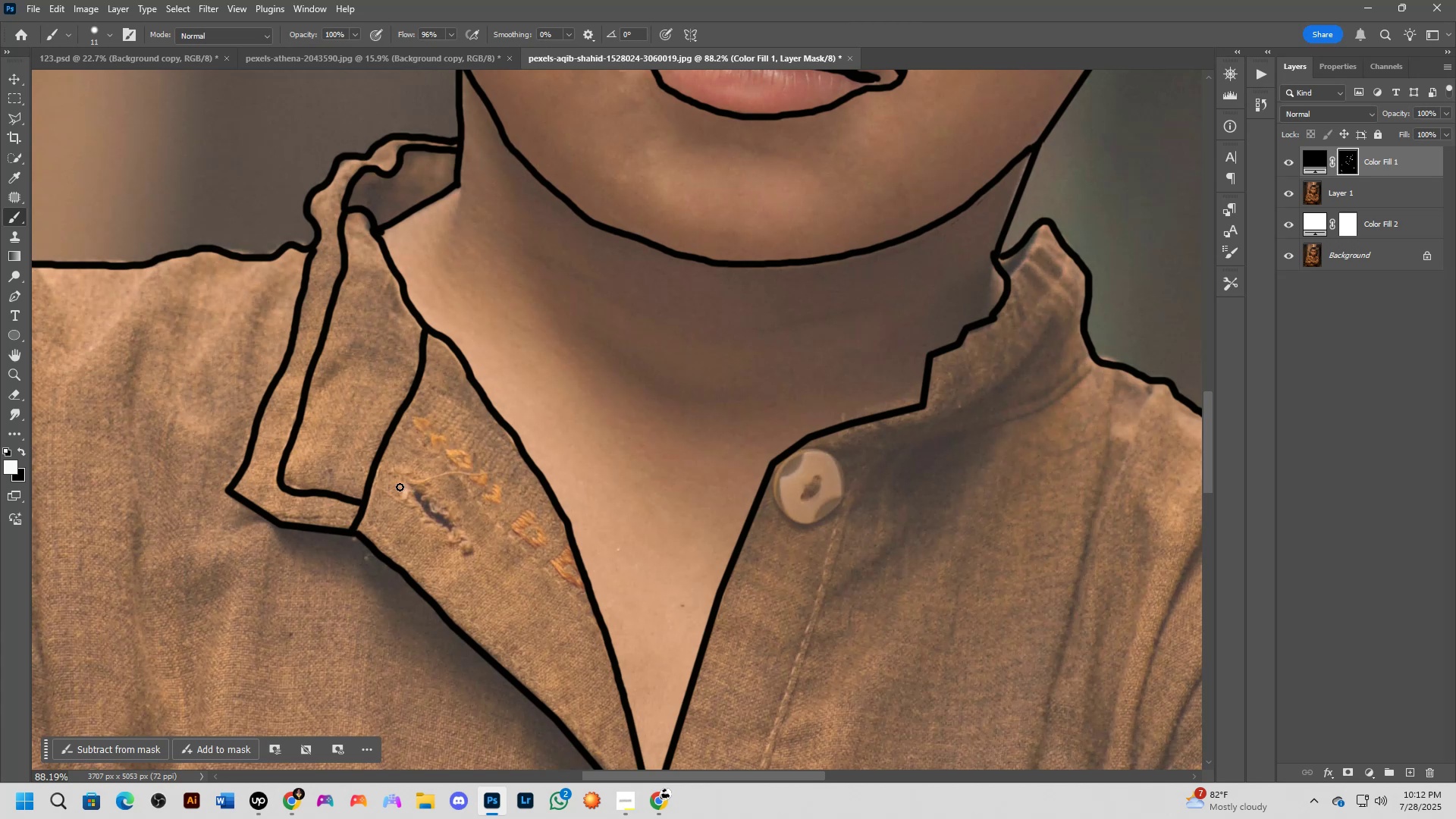 
left_click_drag(start_coordinate=[406, 482], to_coordinate=[419, 494])
 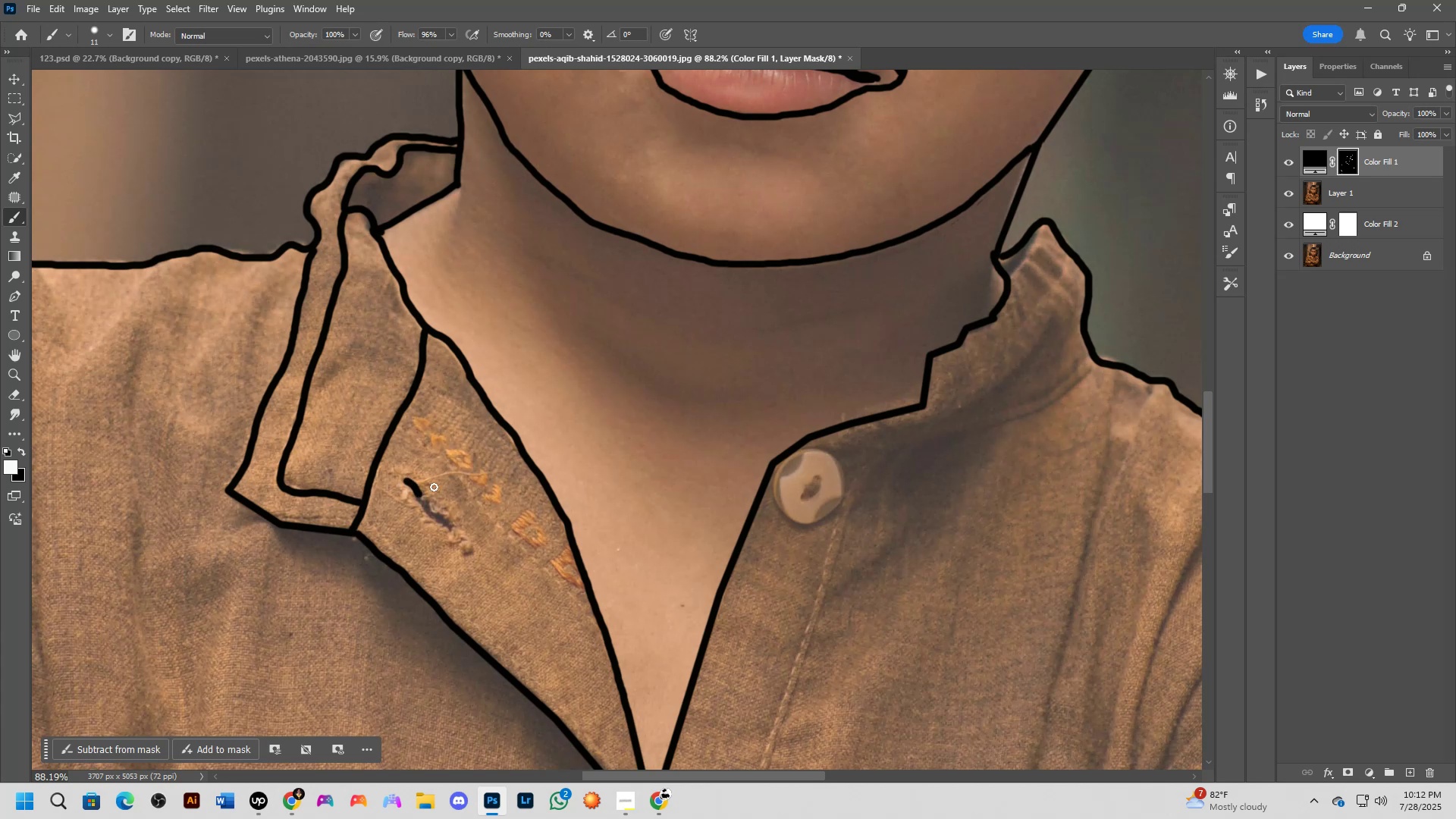 
key(Control+Z)
 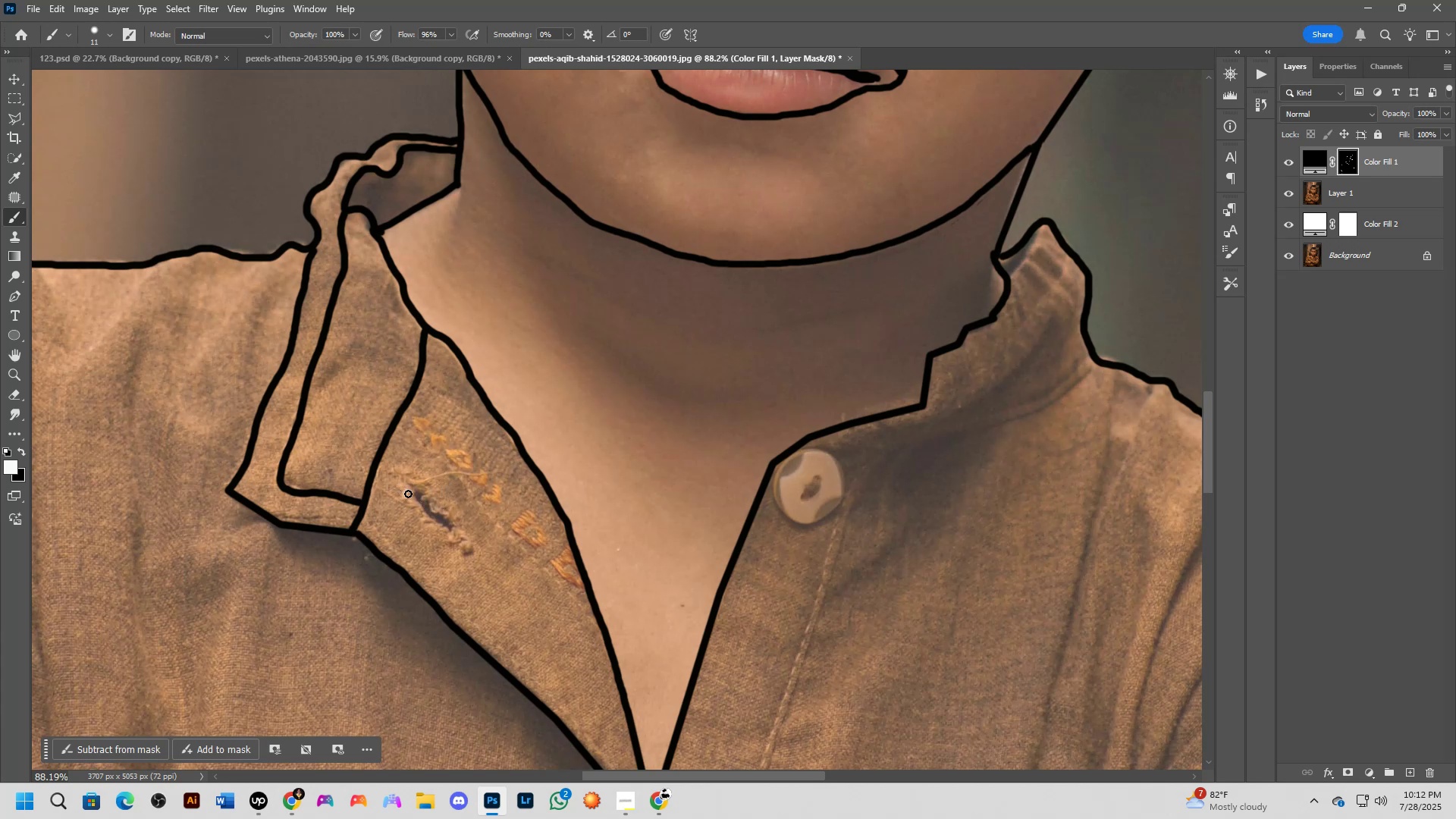 
left_click_drag(start_coordinate=[409, 494], to_coordinate=[450, 541])
 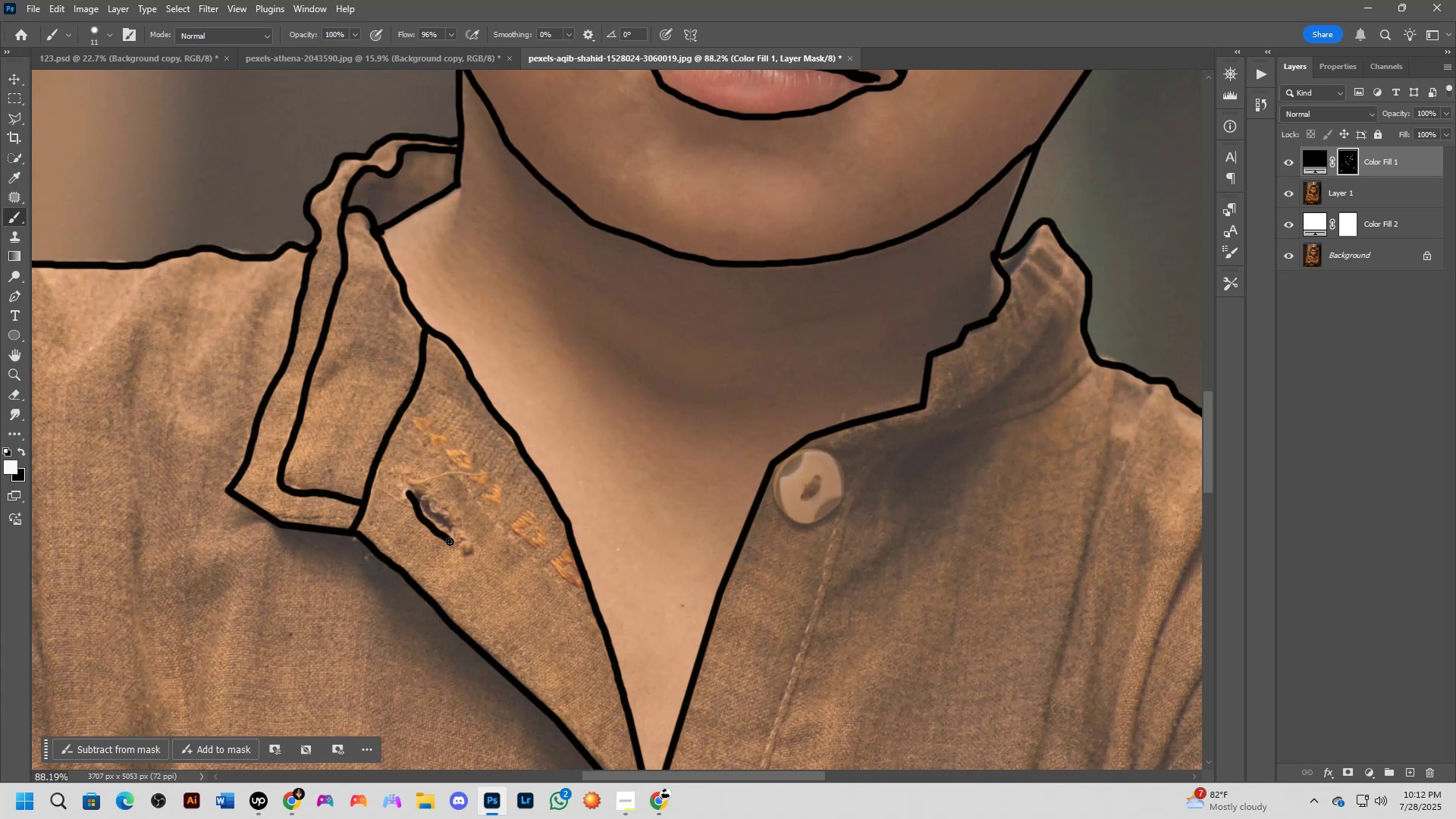 
key(Control+Z)
 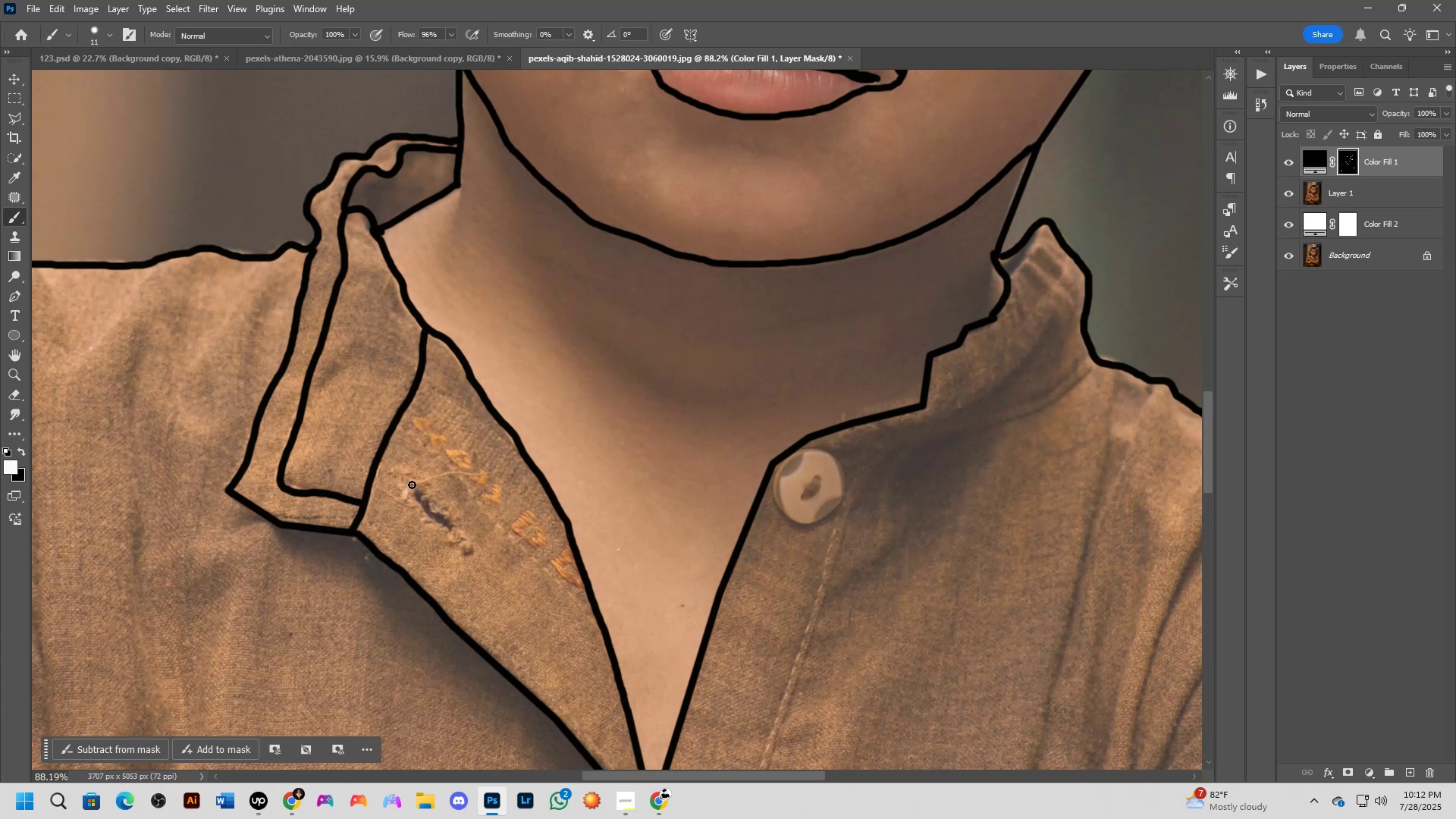 
left_click_drag(start_coordinate=[412, 485], to_coordinate=[466, 541])
 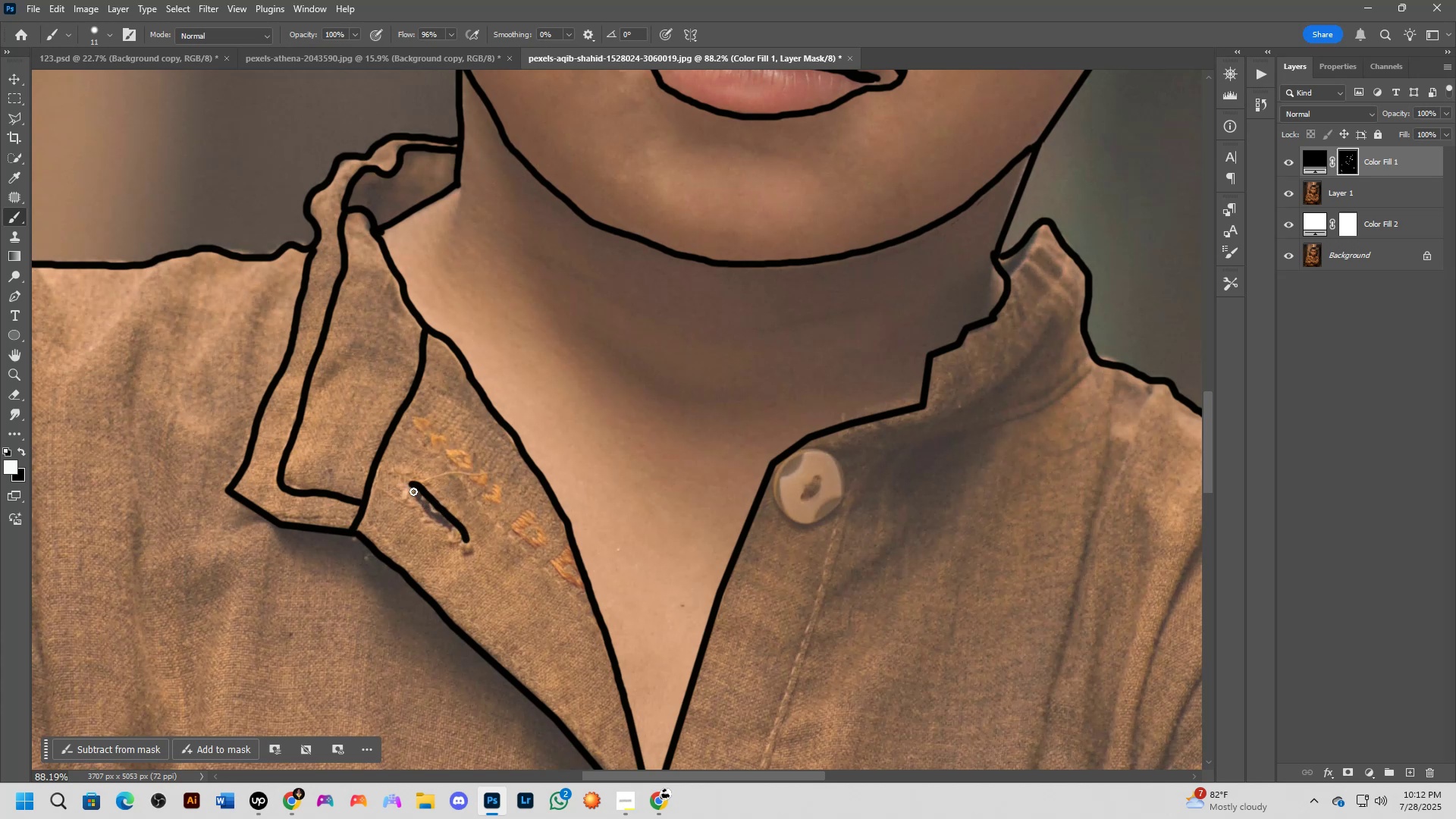 
left_click_drag(start_coordinate=[413, 489], to_coordinate=[464, 539])
 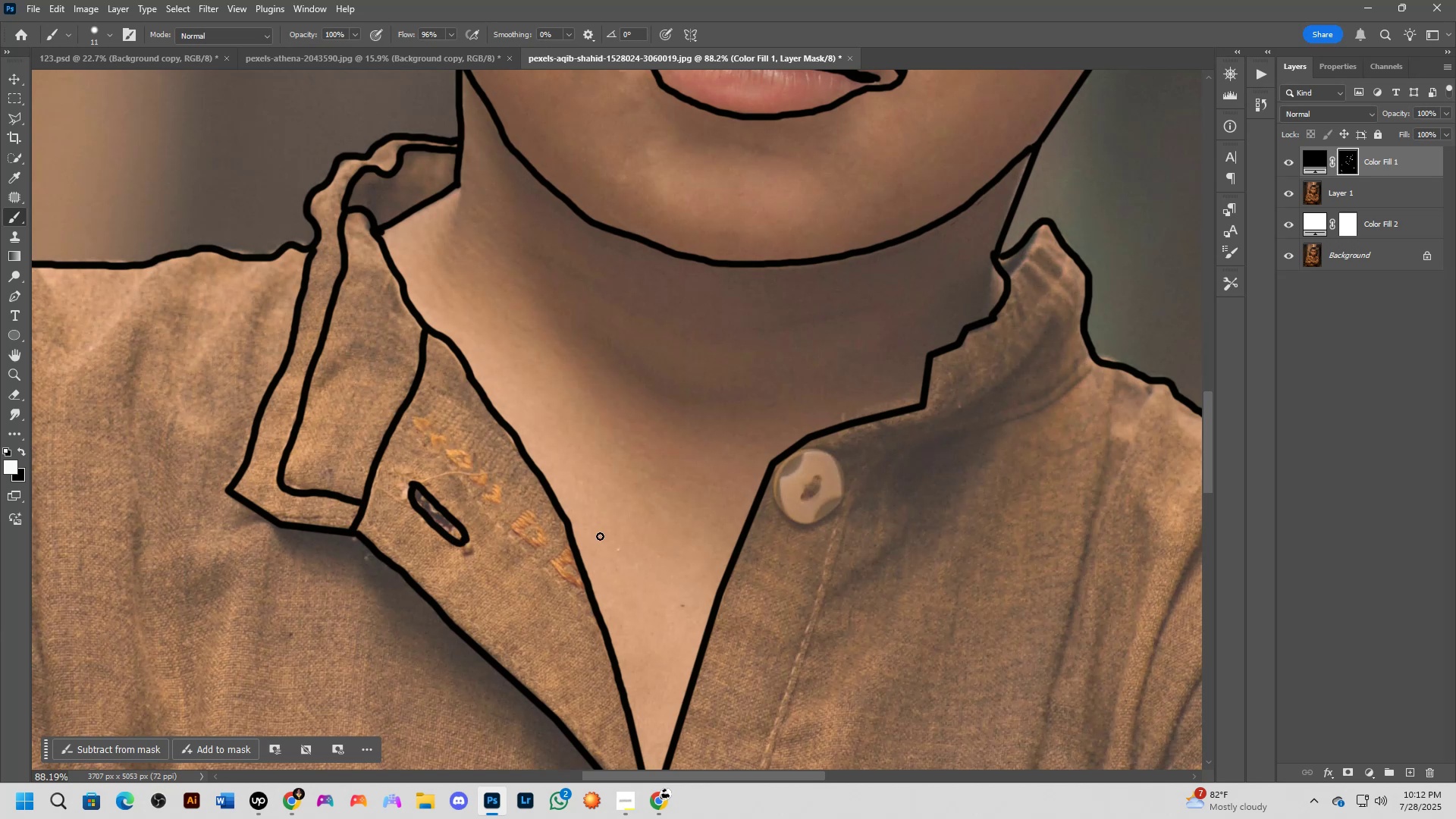 
hold_key(key=Space, duration=1.38)
 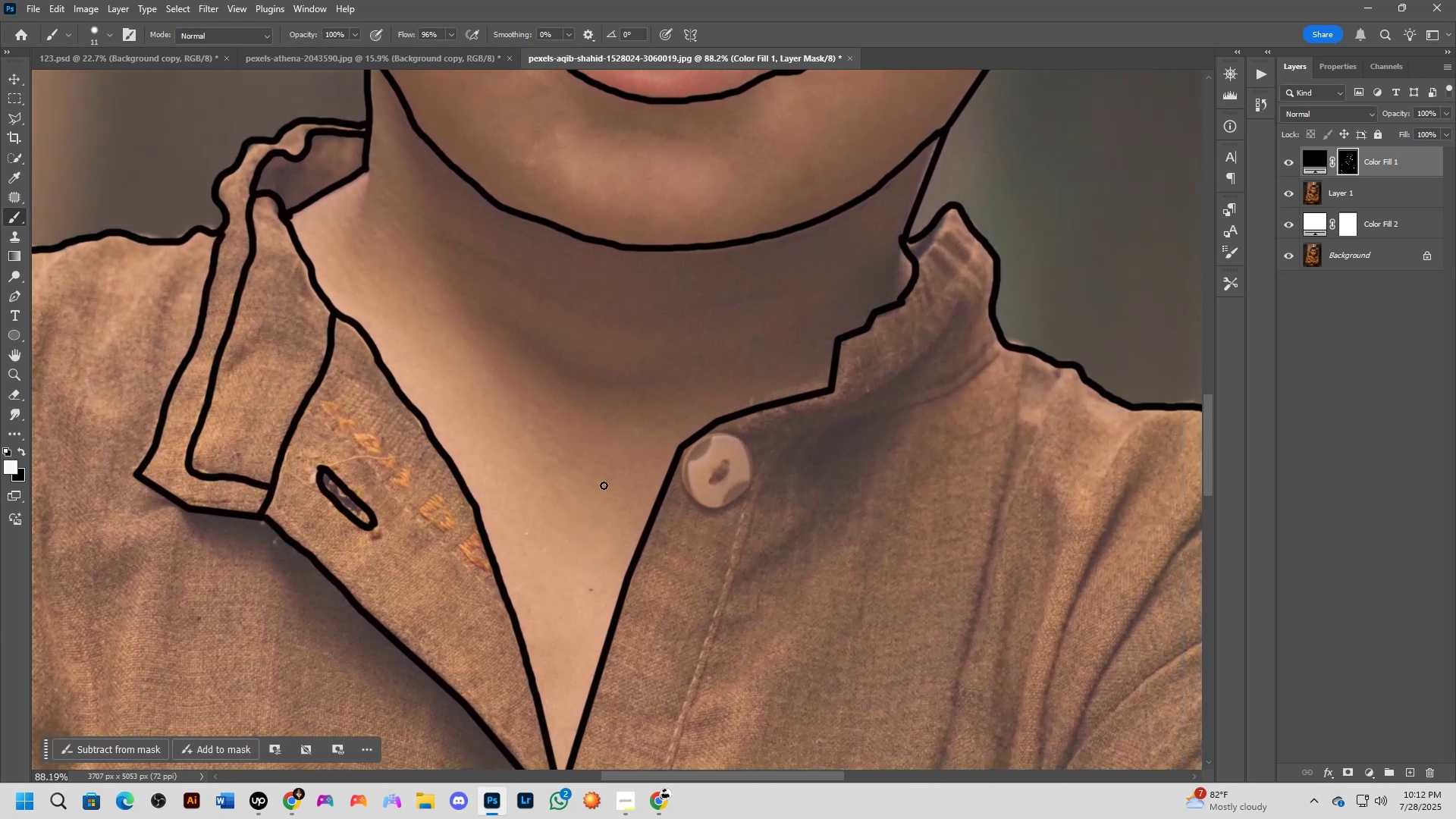 
left_click_drag(start_coordinate=[539, 528], to_coordinate=[447, 512])
 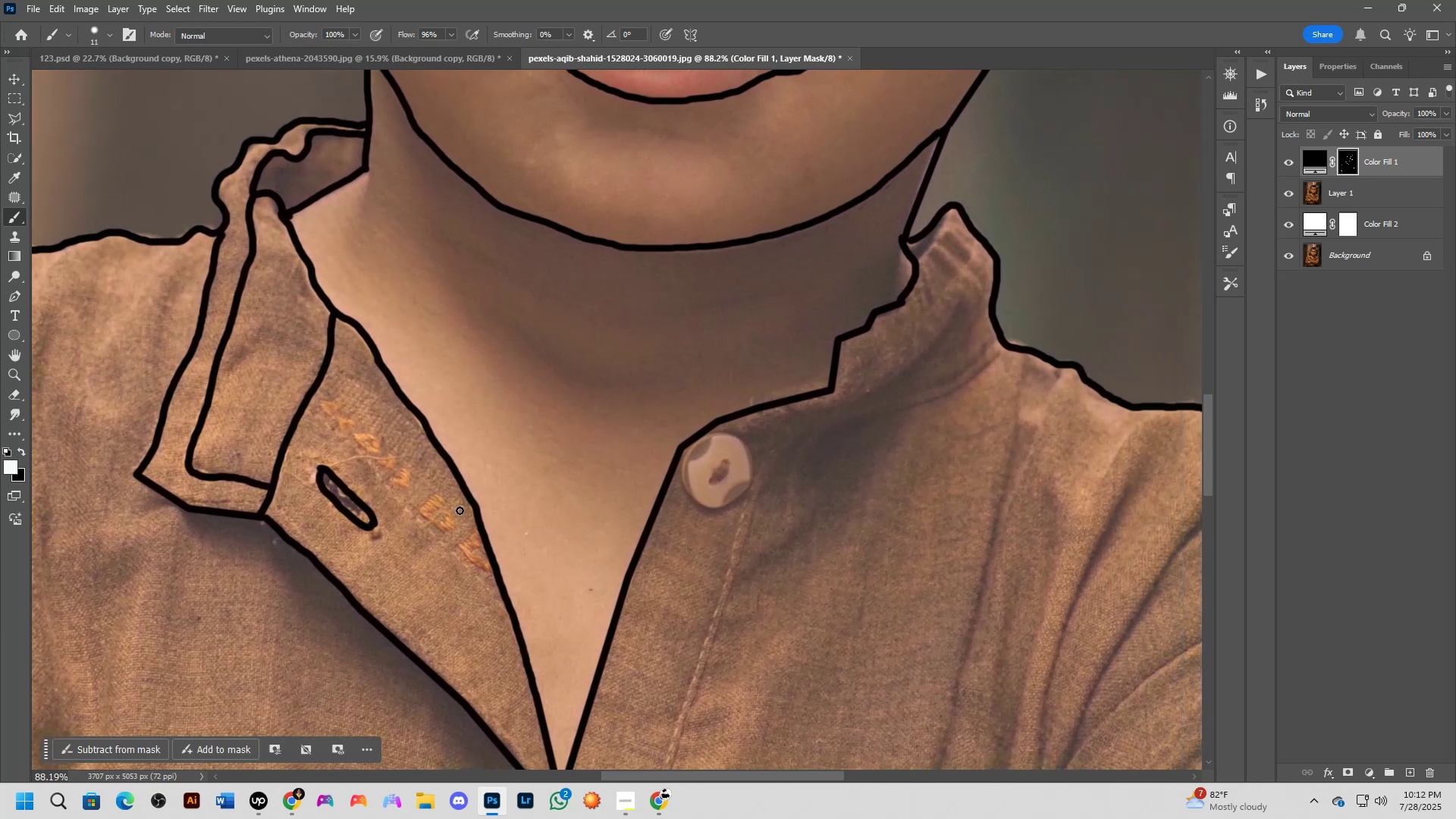 
hold_key(key=Space, duration=0.78)
 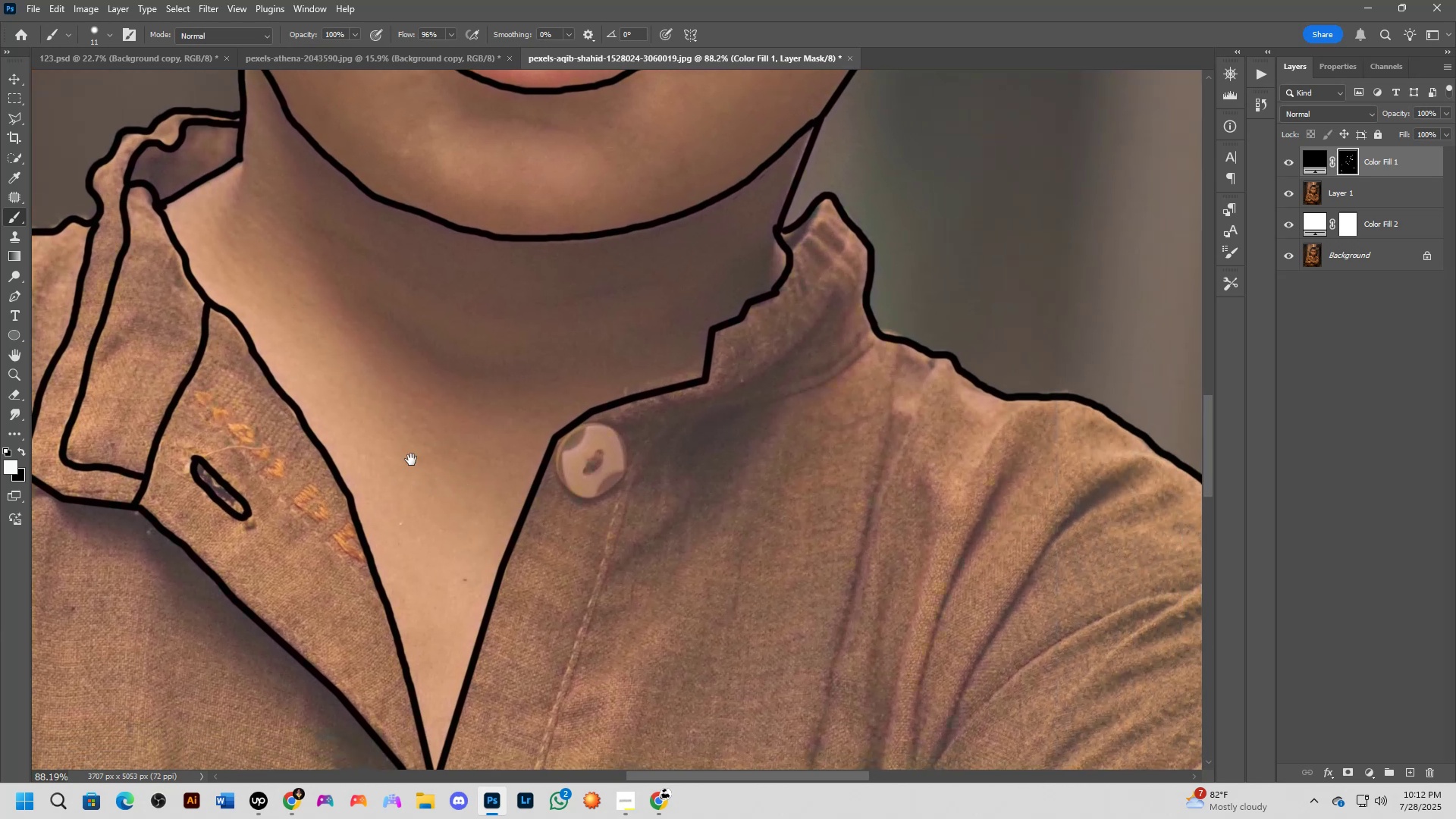 
left_click_drag(start_coordinate=[594, 497], to_coordinate=[474, 488])
 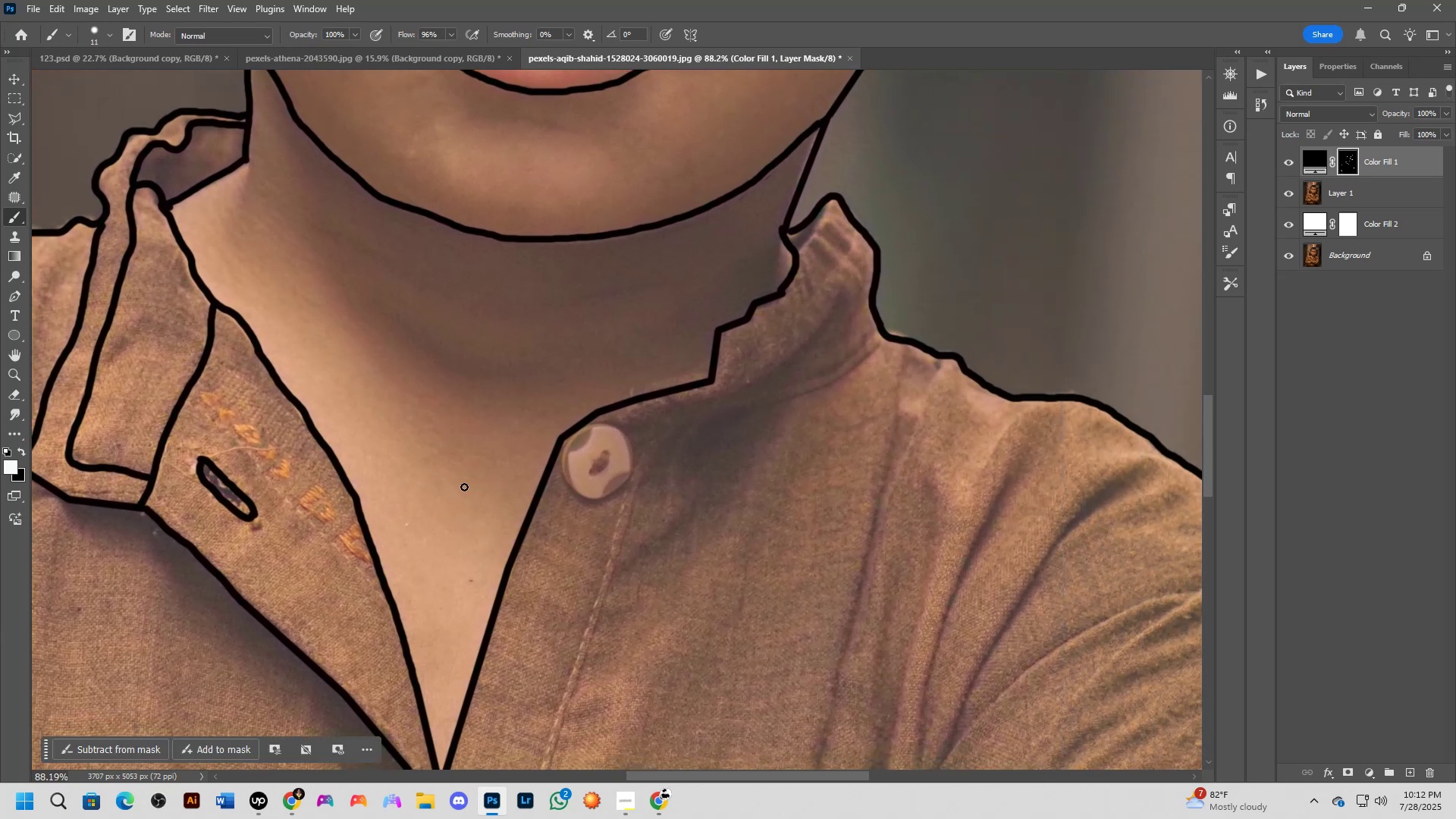 
hold_key(key=Space, duration=0.56)
 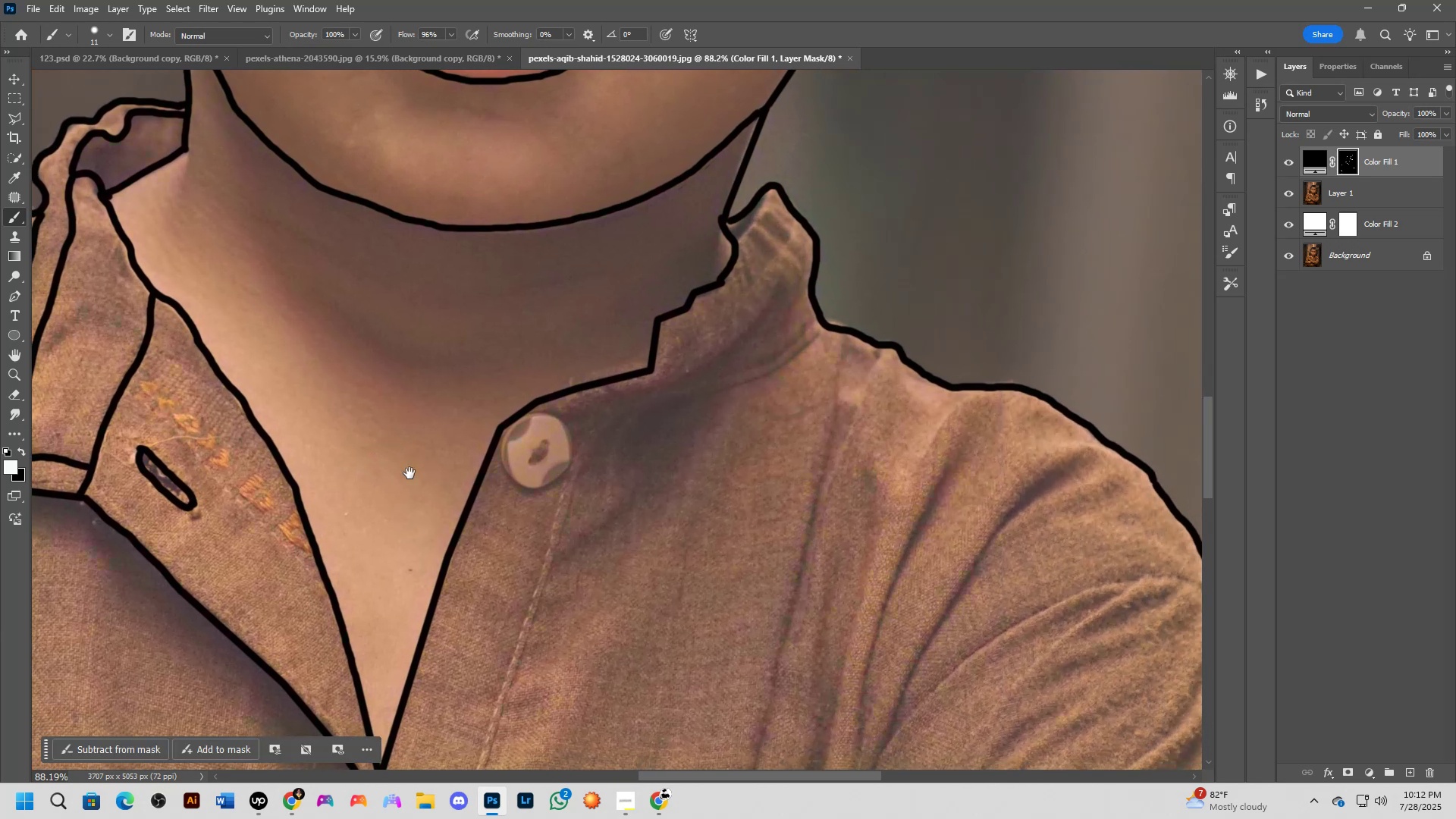 
left_click_drag(start_coordinate=[453, 460], to_coordinate=[393, 450])
 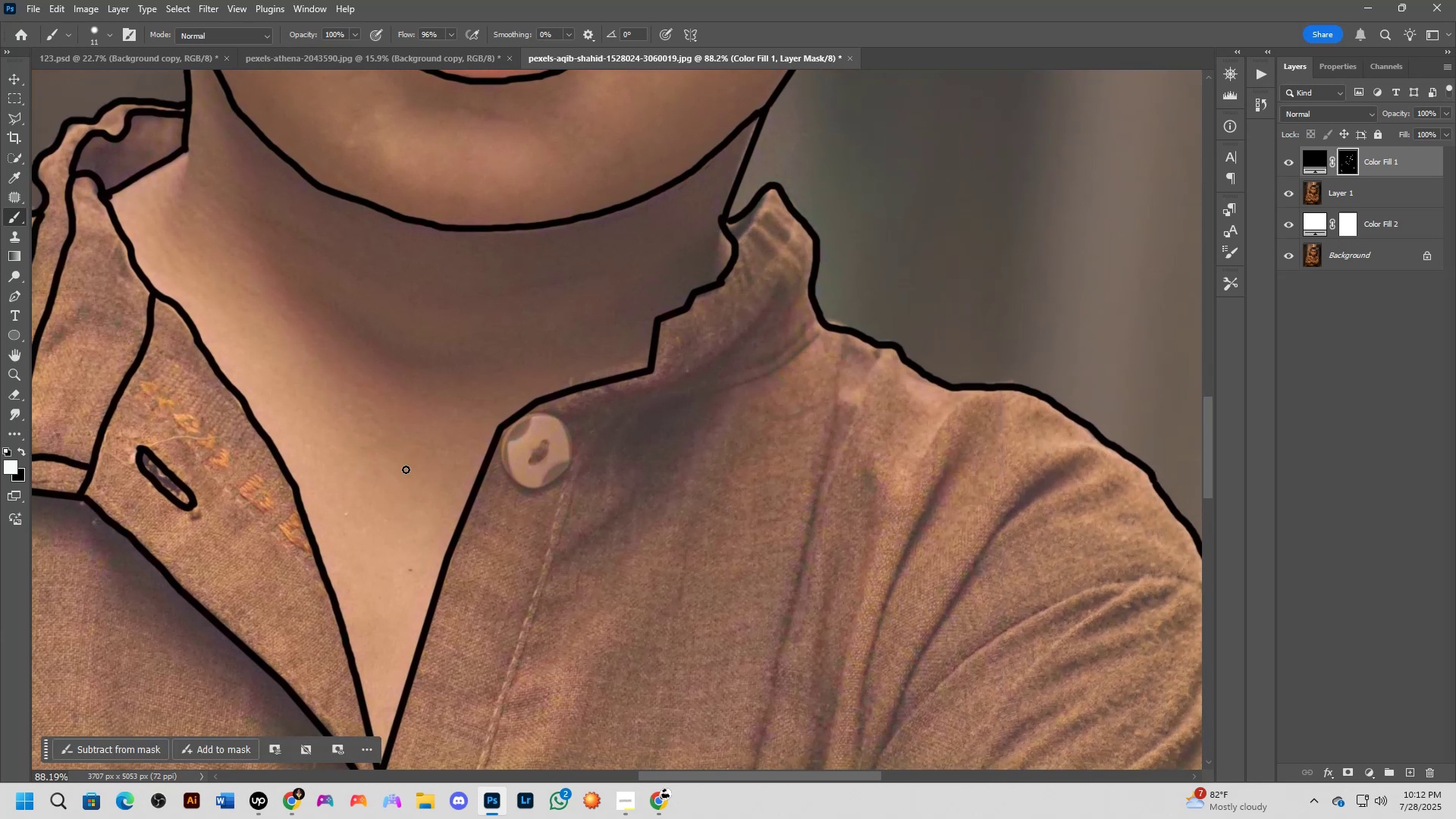 
hold_key(key=Space, duration=0.66)
 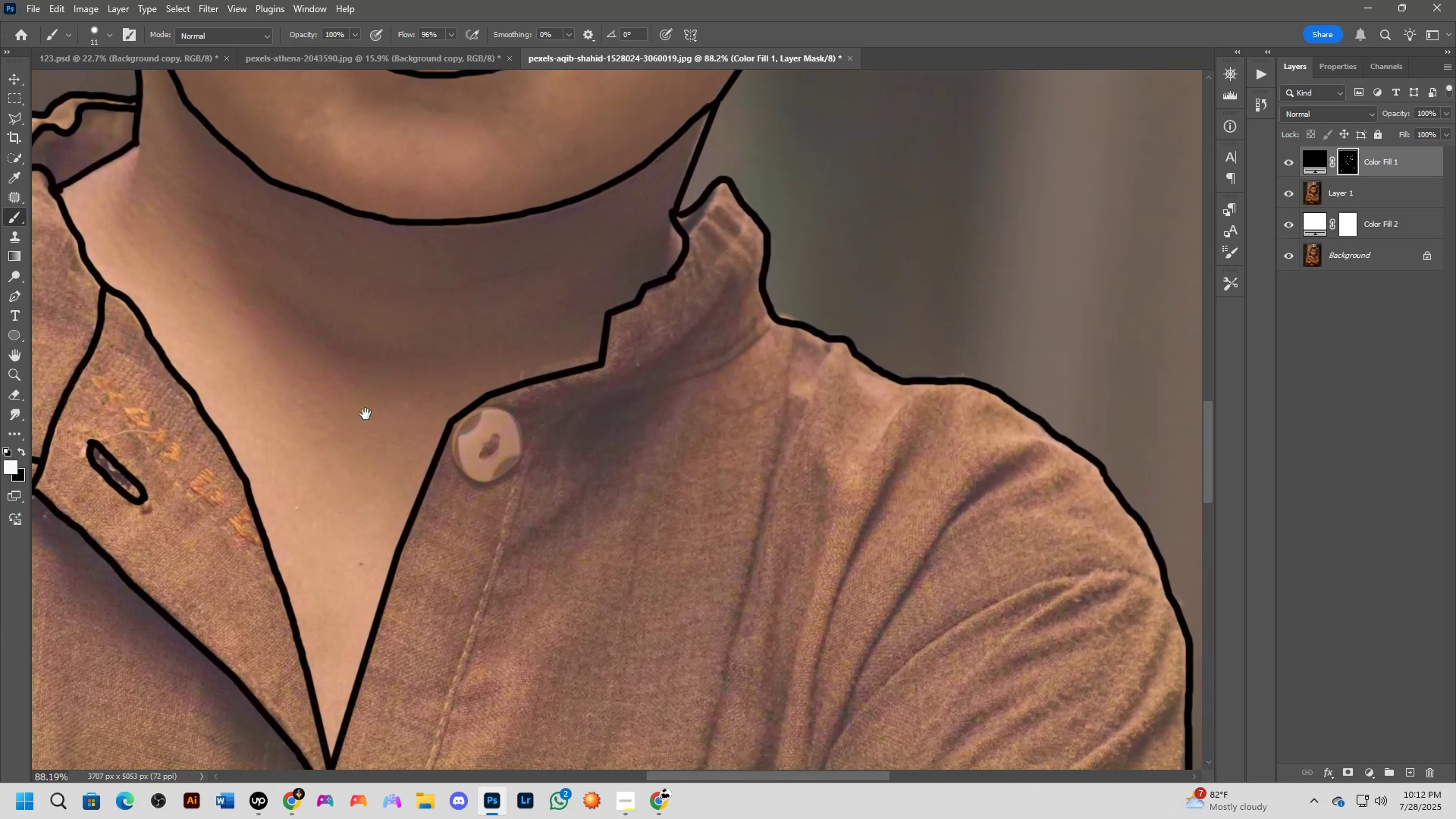 
left_click_drag(start_coordinate=[410, 473], to_coordinate=[383, 425])
 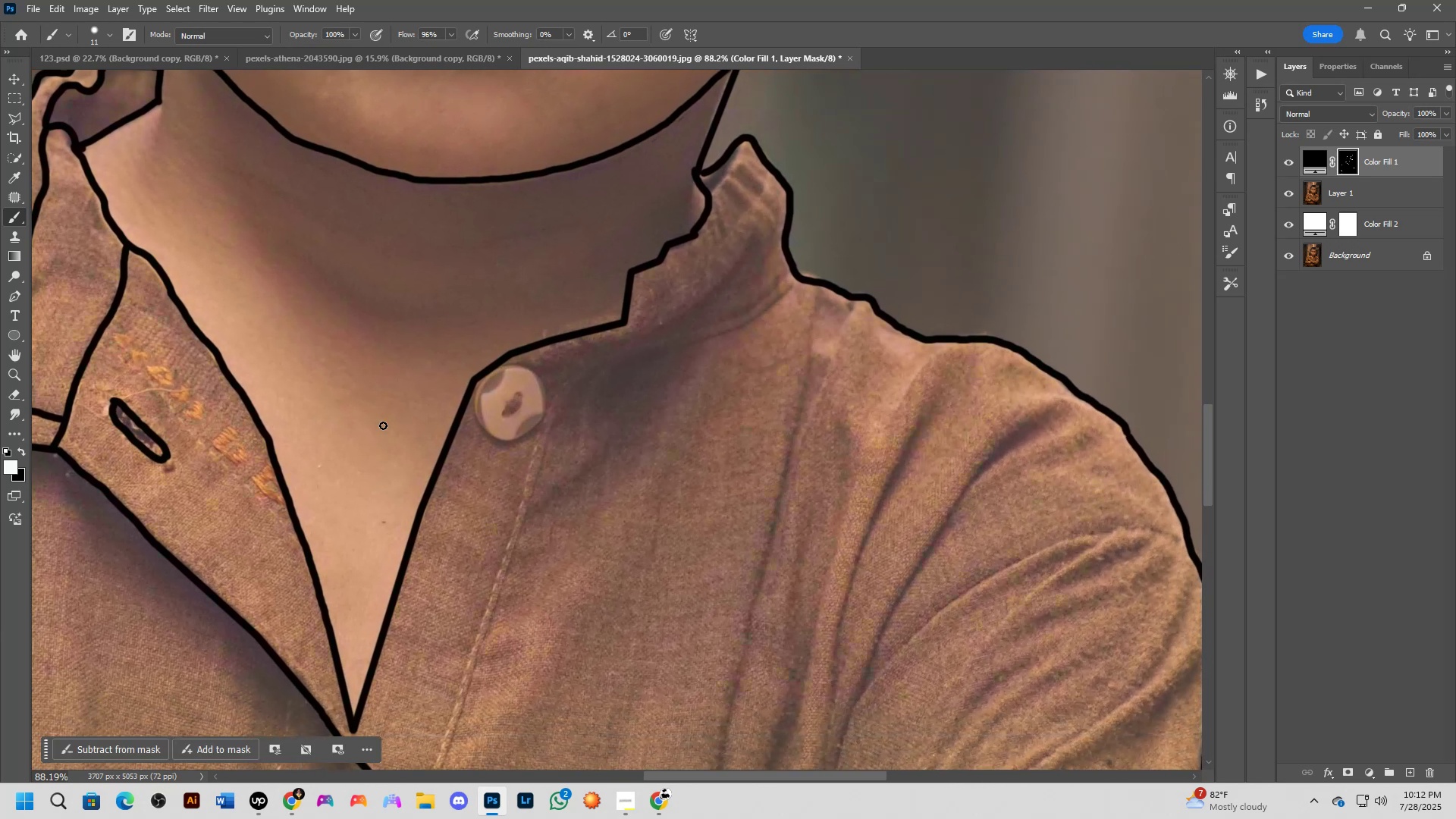 
hold_key(key=Space, duration=0.43)
 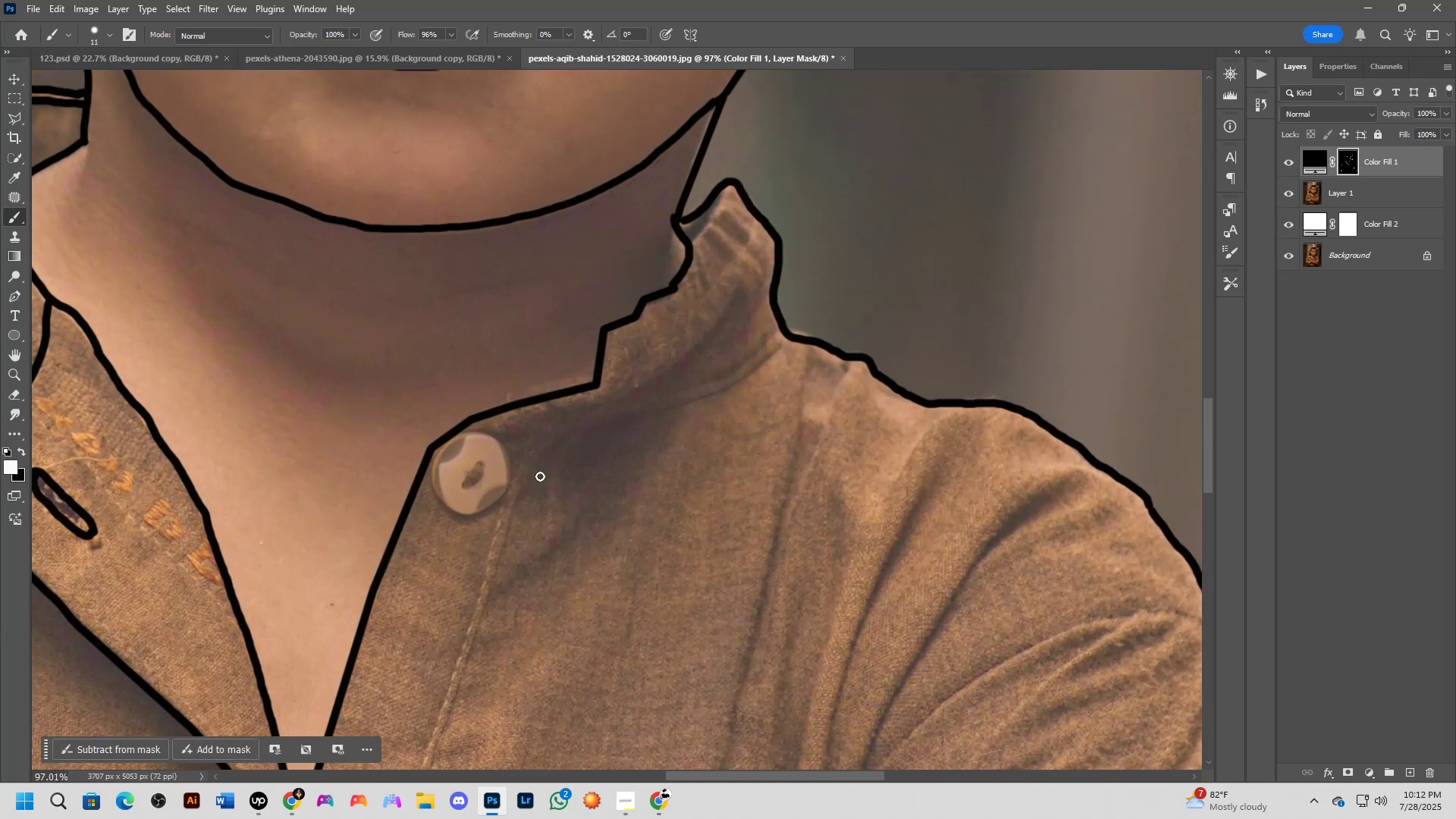 
left_click_drag(start_coordinate=[398, 344], to_coordinate=[366, 415])
 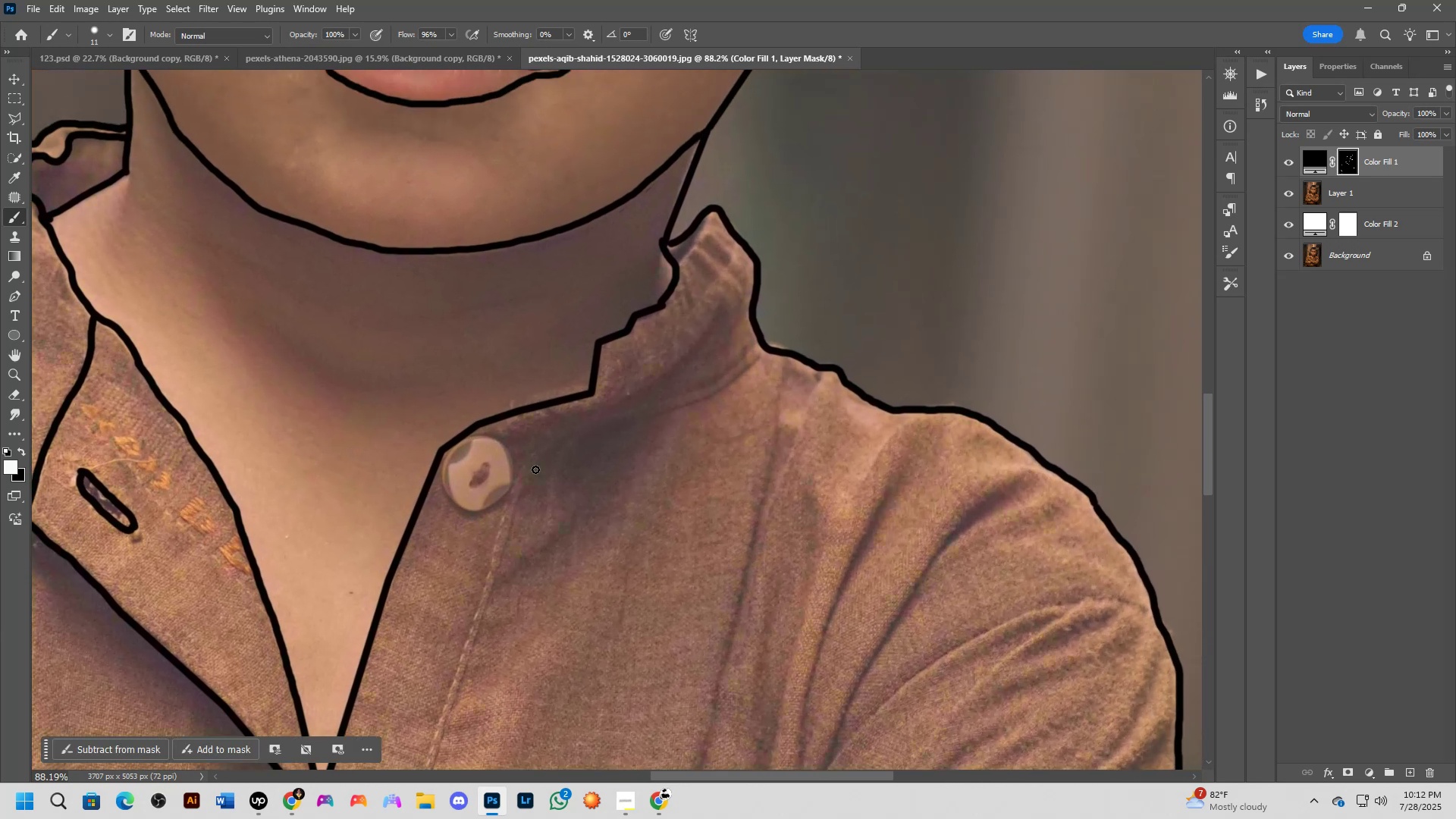 
scroll: coordinate [541, 474], scroll_direction: up, amount: 3.0
 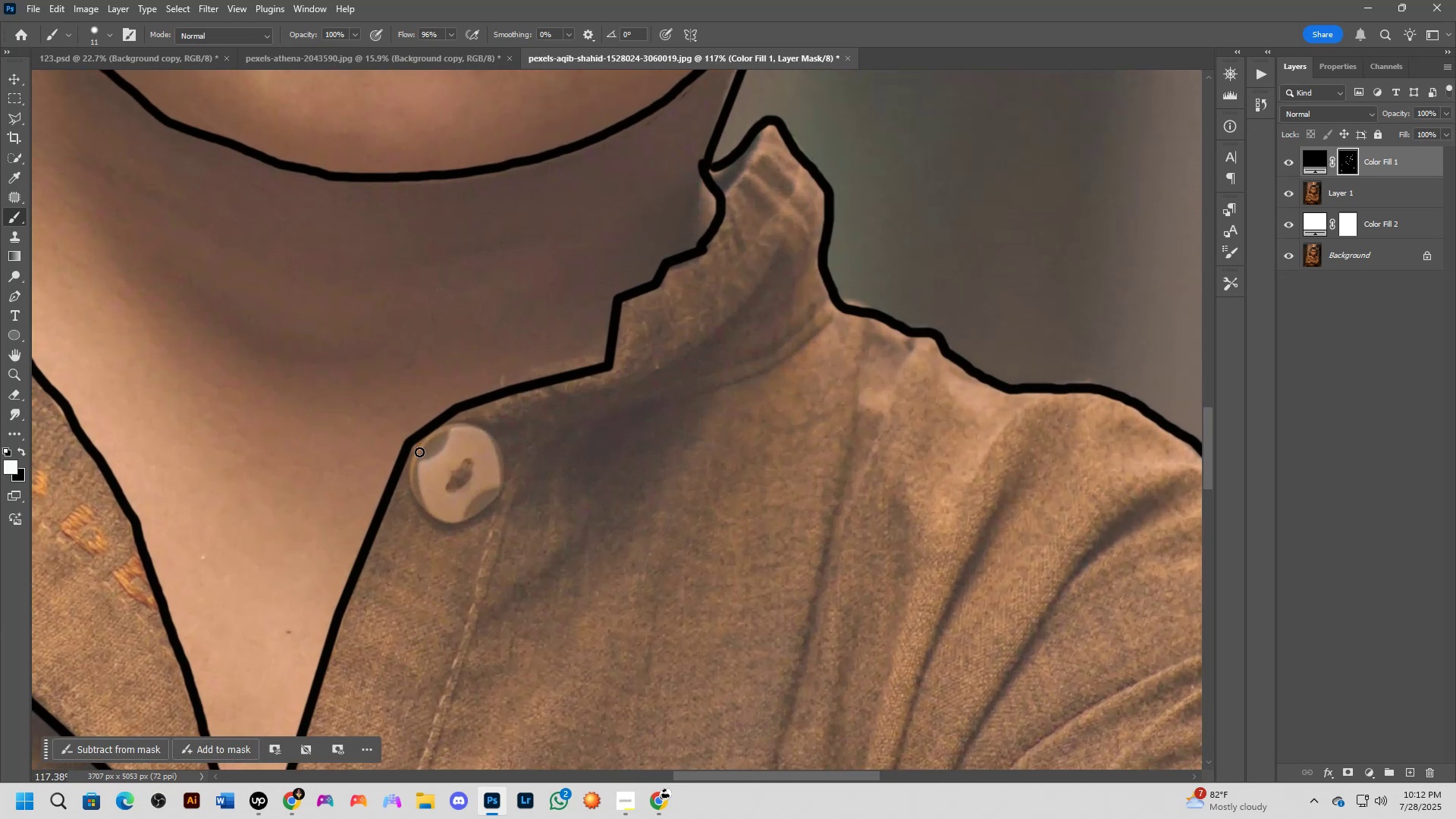 
left_click_drag(start_coordinate=[418, 451], to_coordinate=[508, 476])
 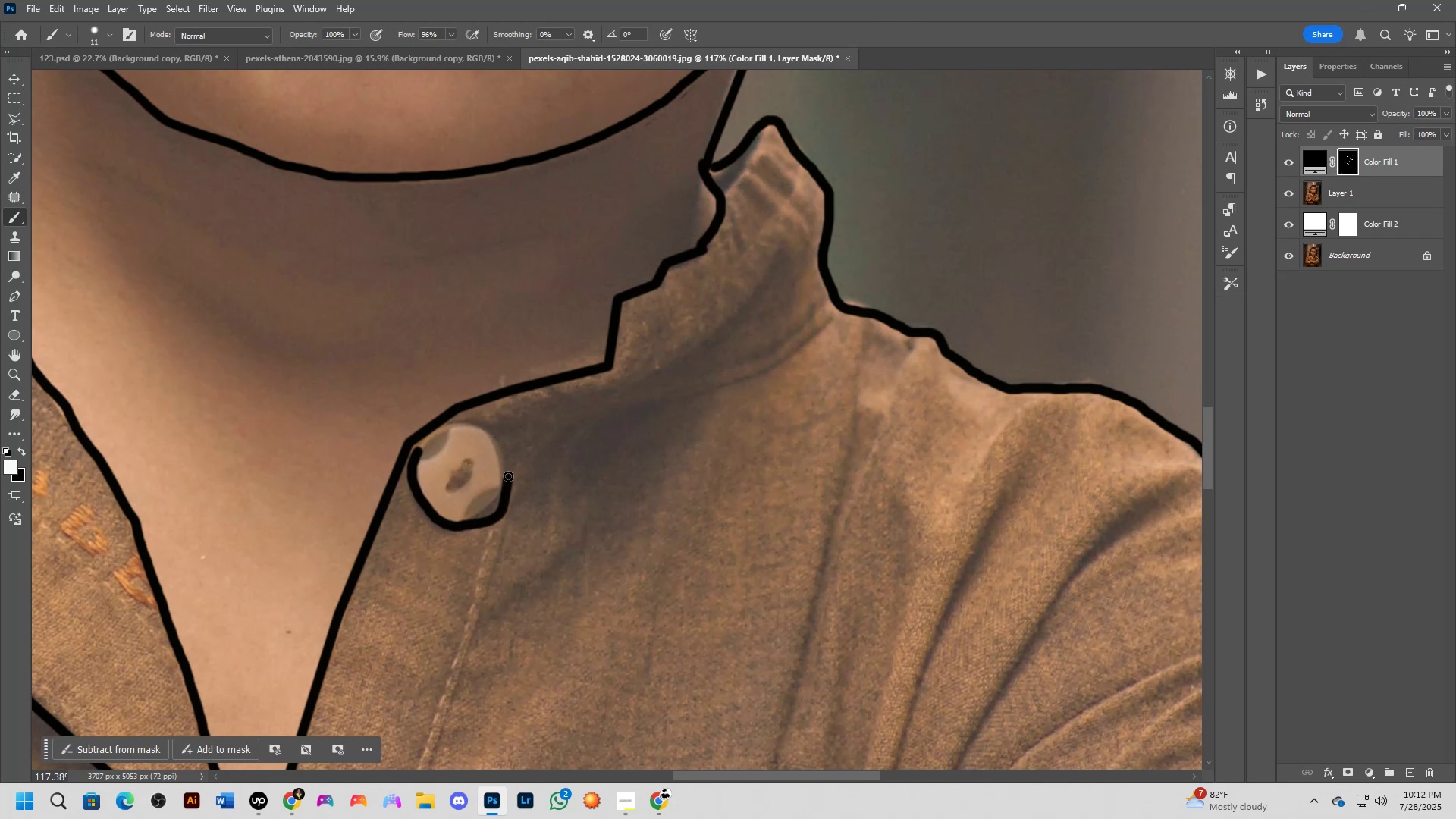 
key(Control+Z)
 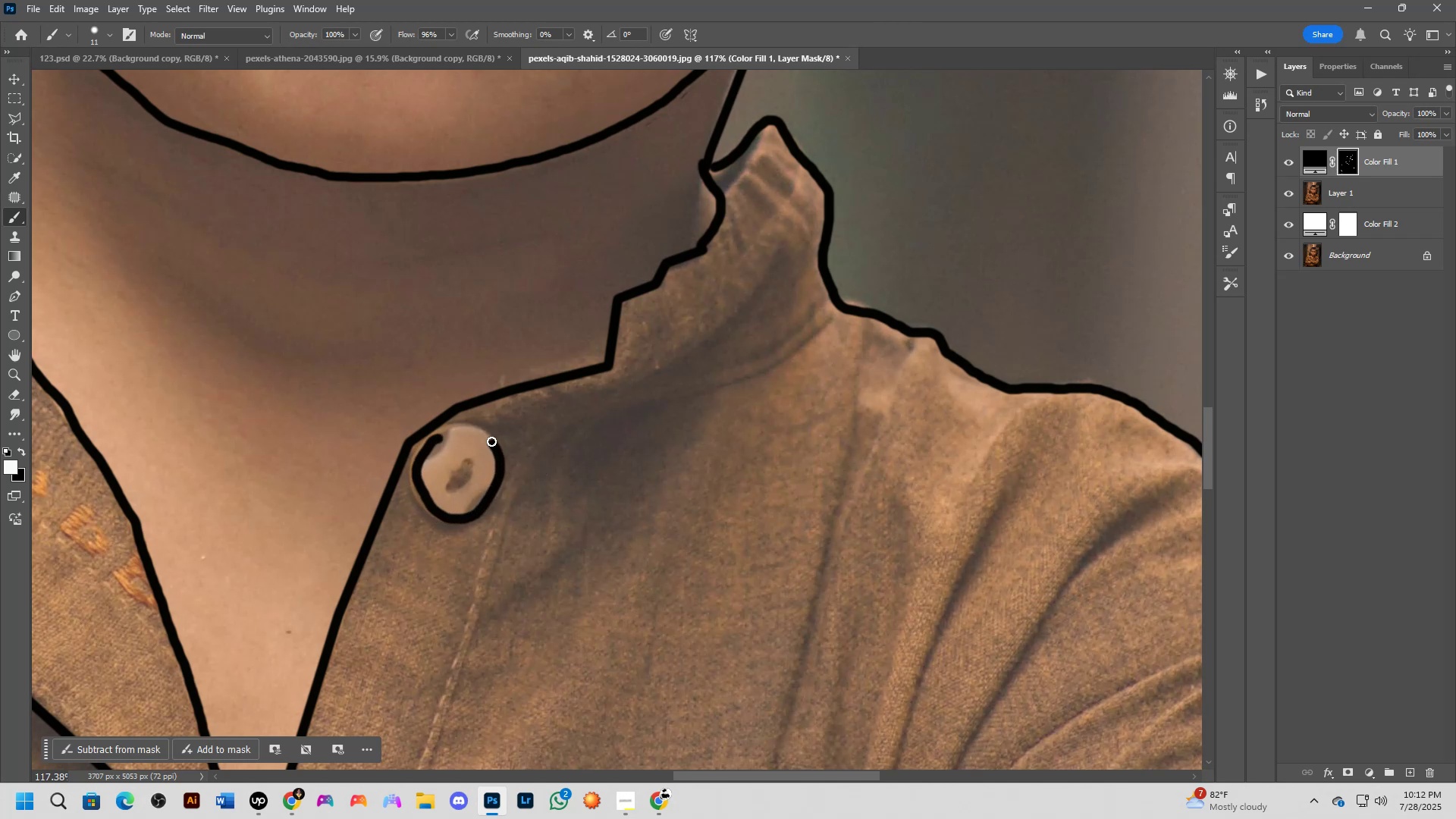 
wait(6.27)
 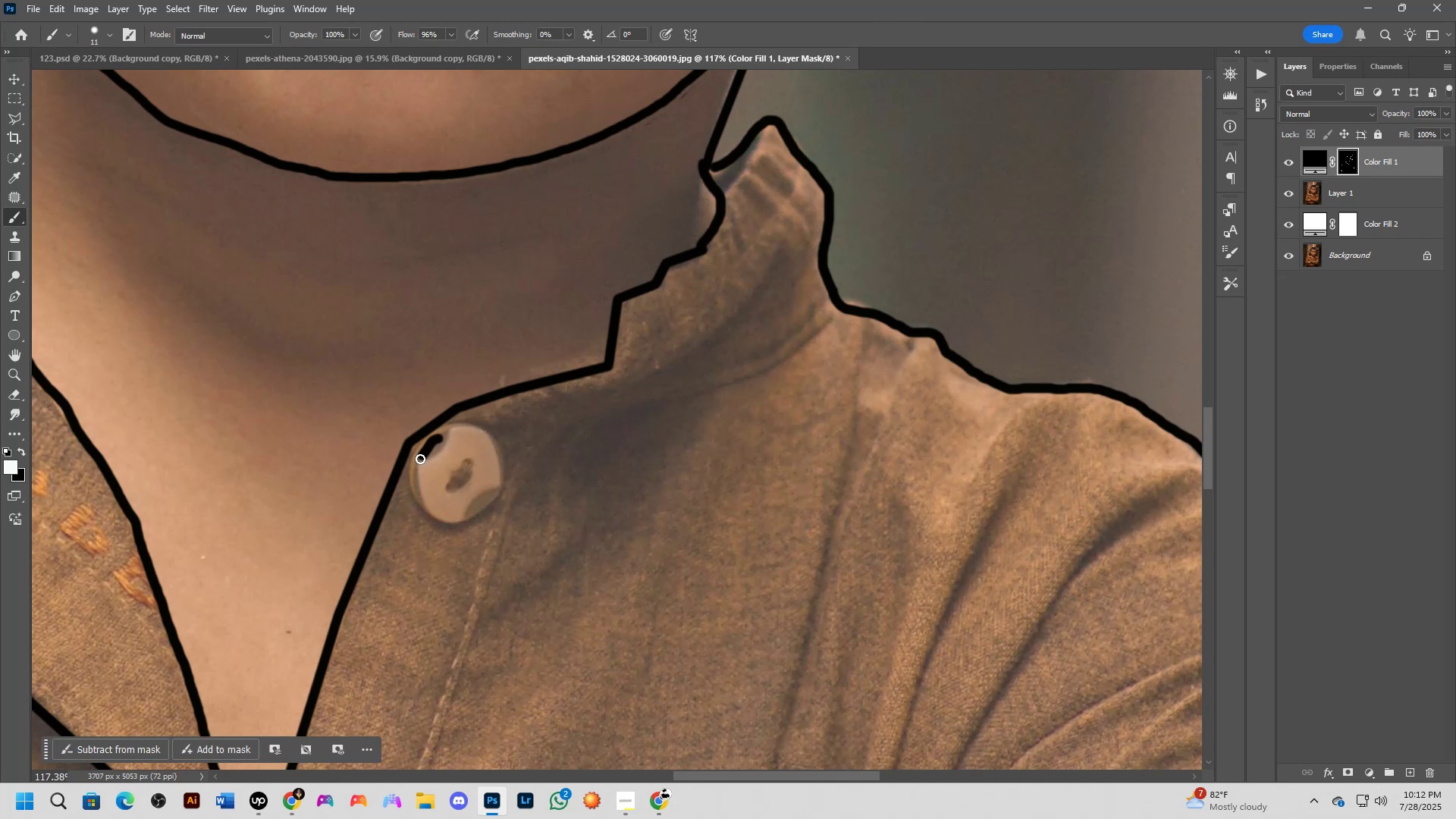 
hold_key(key=Space, duration=0.64)
 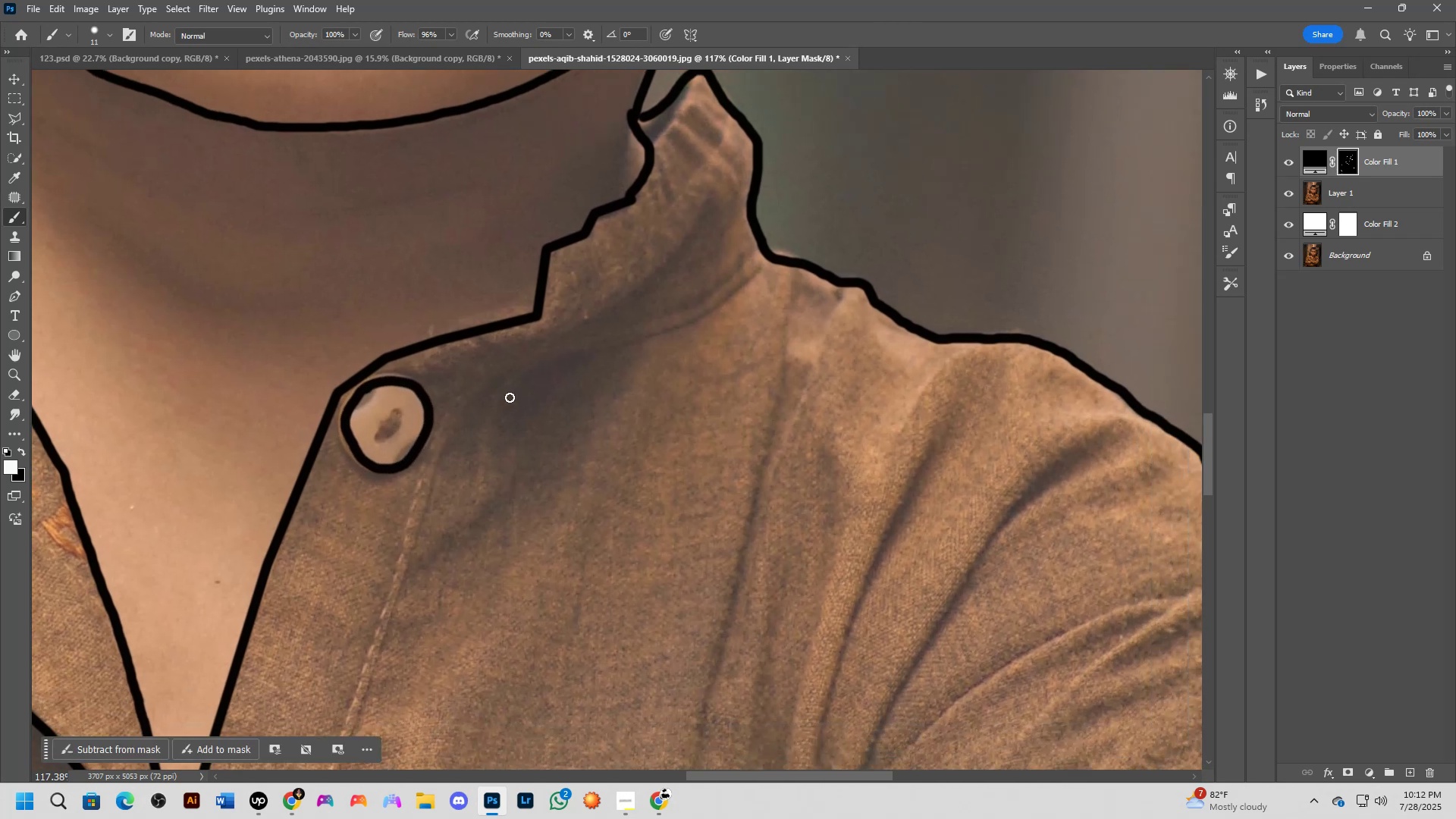 
left_click_drag(start_coordinate=[582, 447], to_coordinate=[510, 397])
 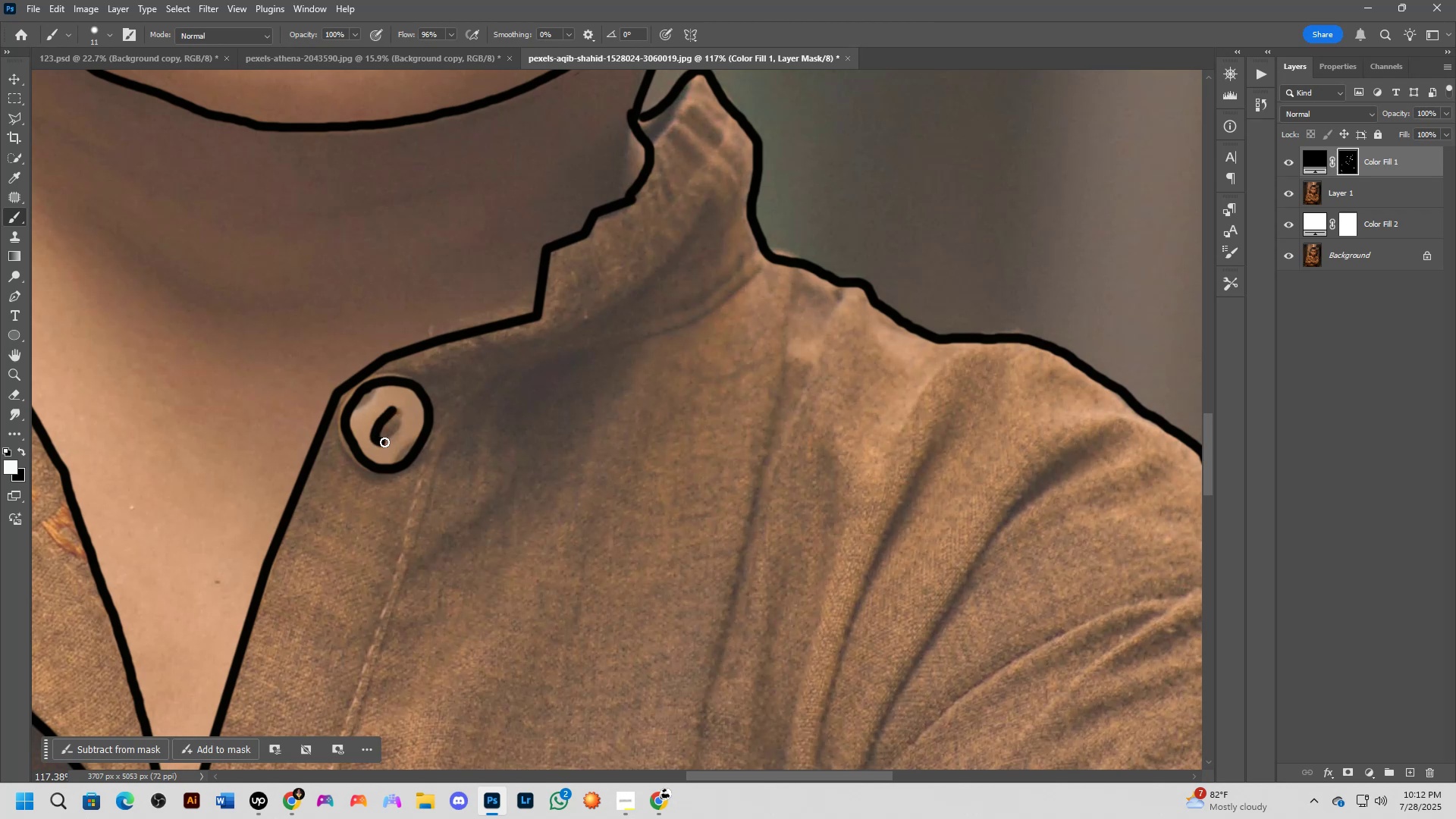 
hold_key(key=Space, duration=1.5)
 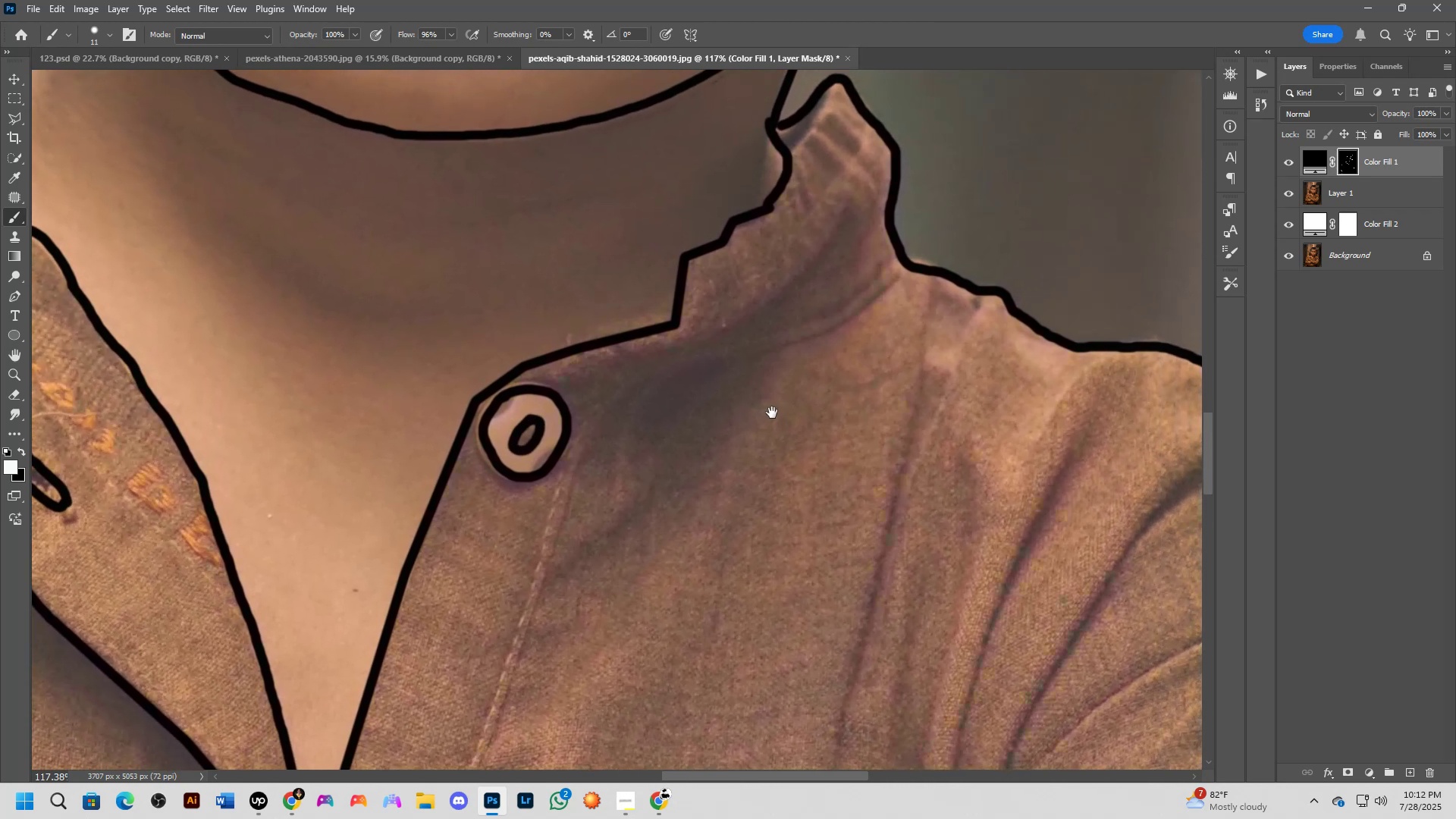 
left_click_drag(start_coordinate=[634, 404], to_coordinate=[772, 413])
 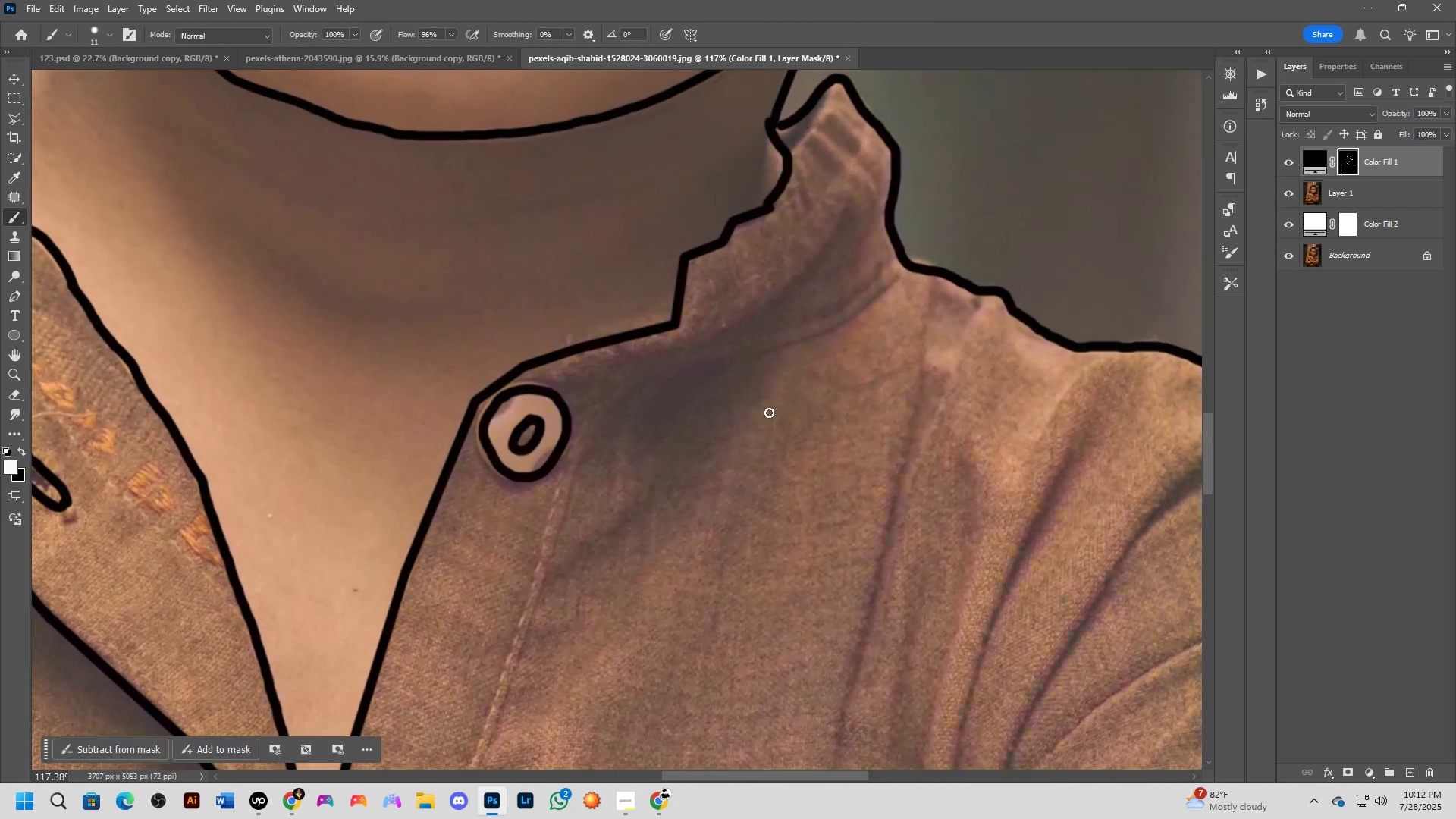 
hold_key(key=Space, duration=0.81)
 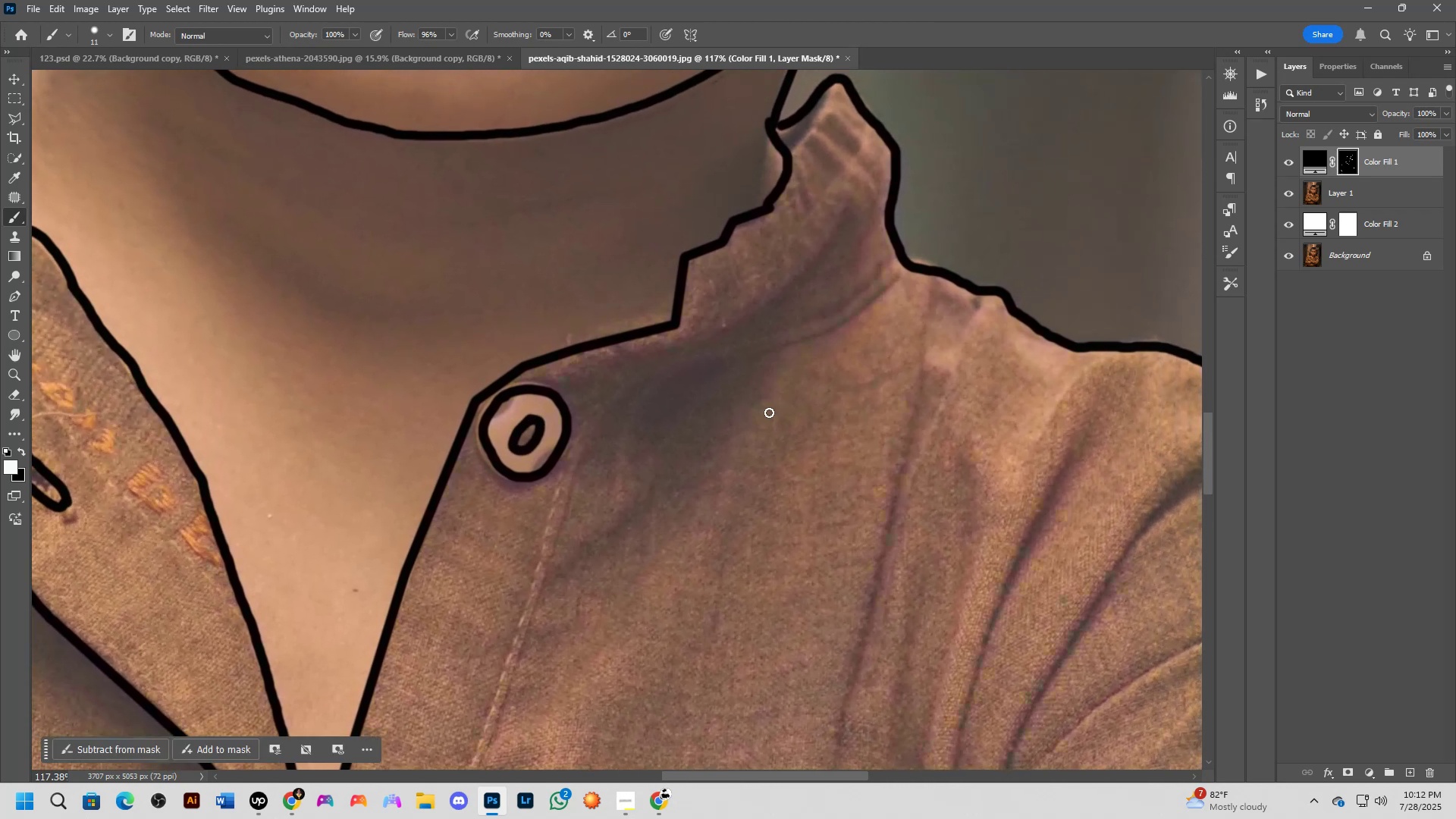 
scroll: coordinate [769, 417], scroll_direction: down, amount: 9.0
 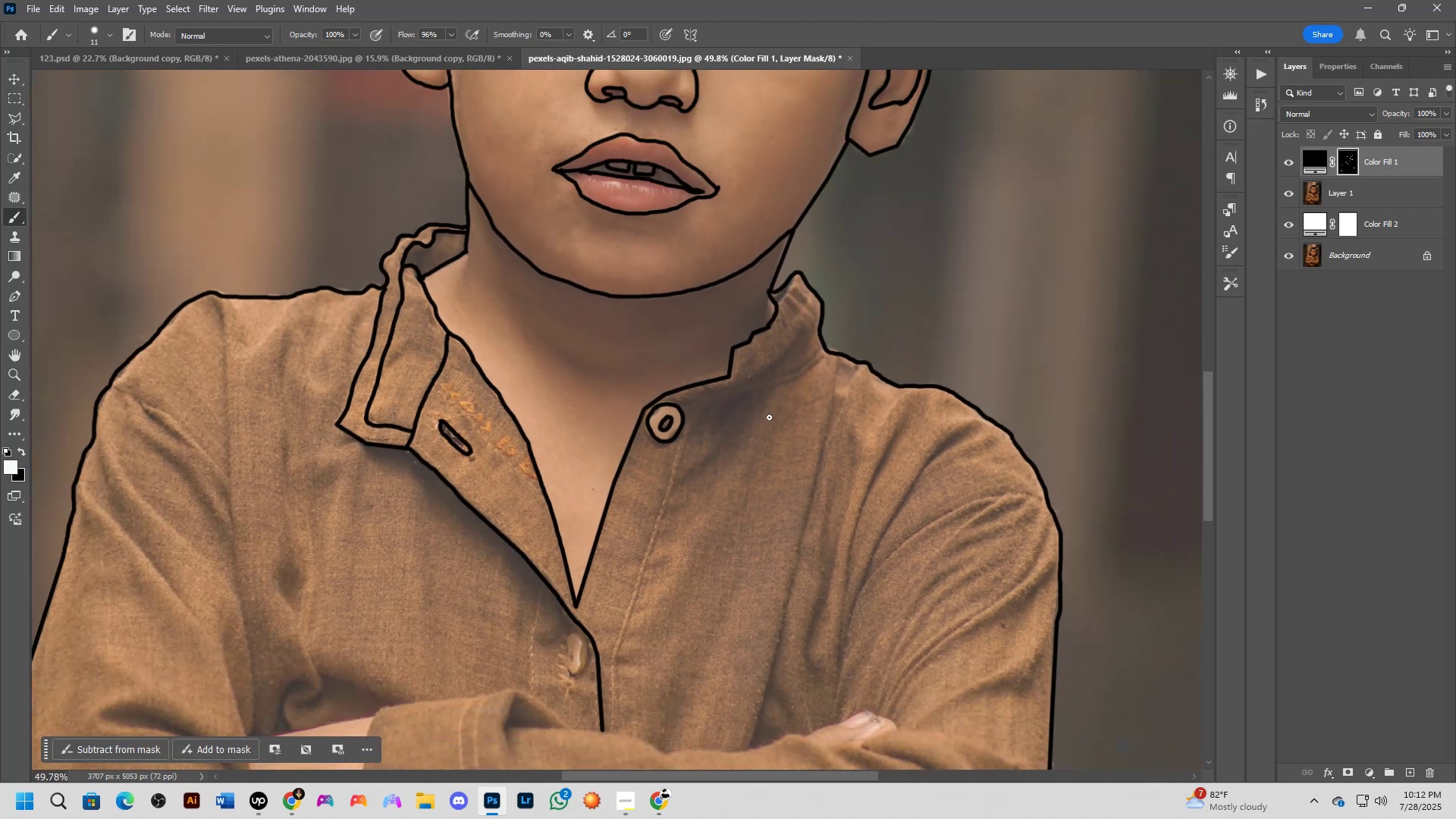 
hold_key(key=Space, duration=0.65)
 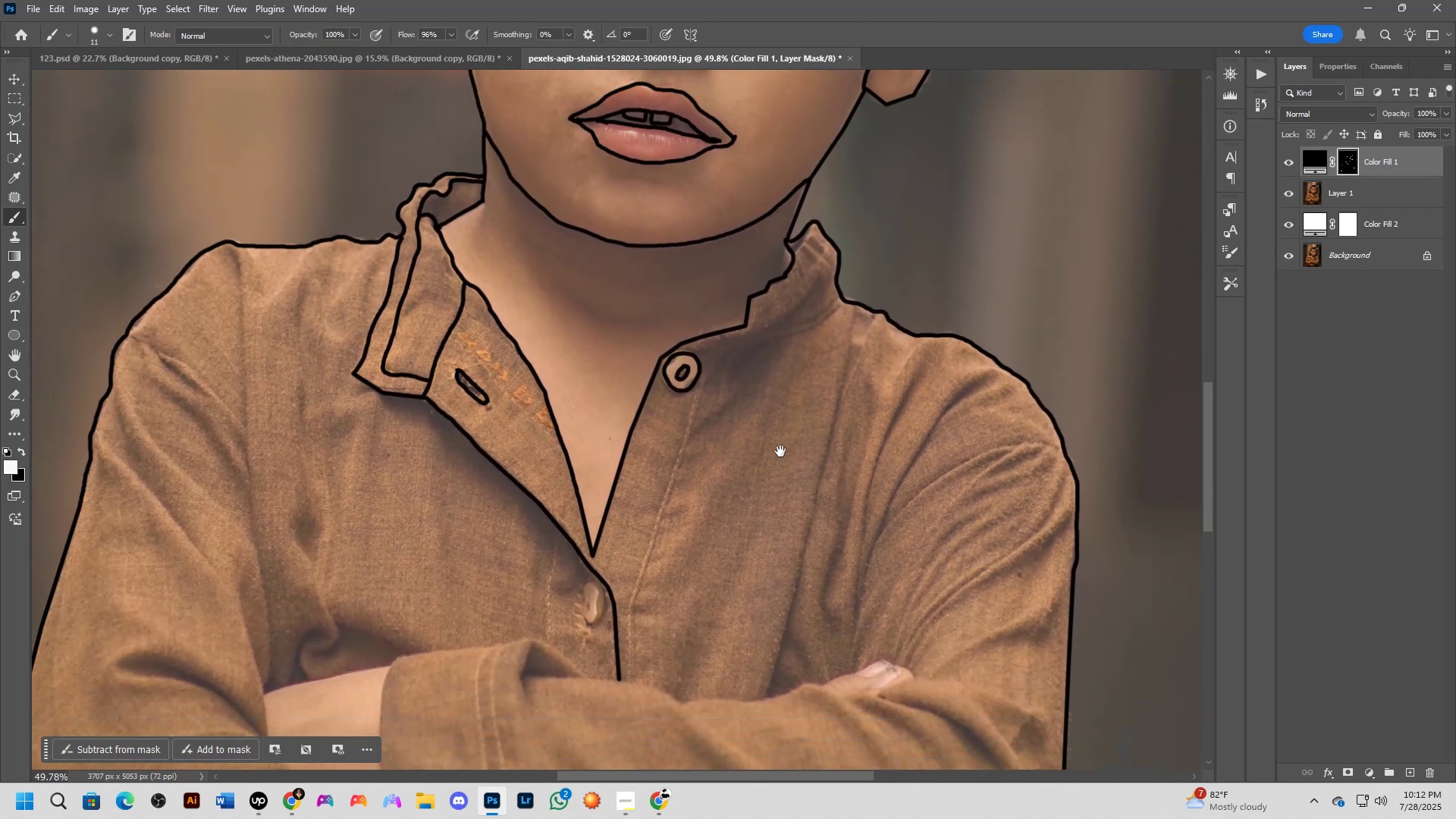 
left_click_drag(start_coordinate=[786, 475], to_coordinate=[802, 425])
 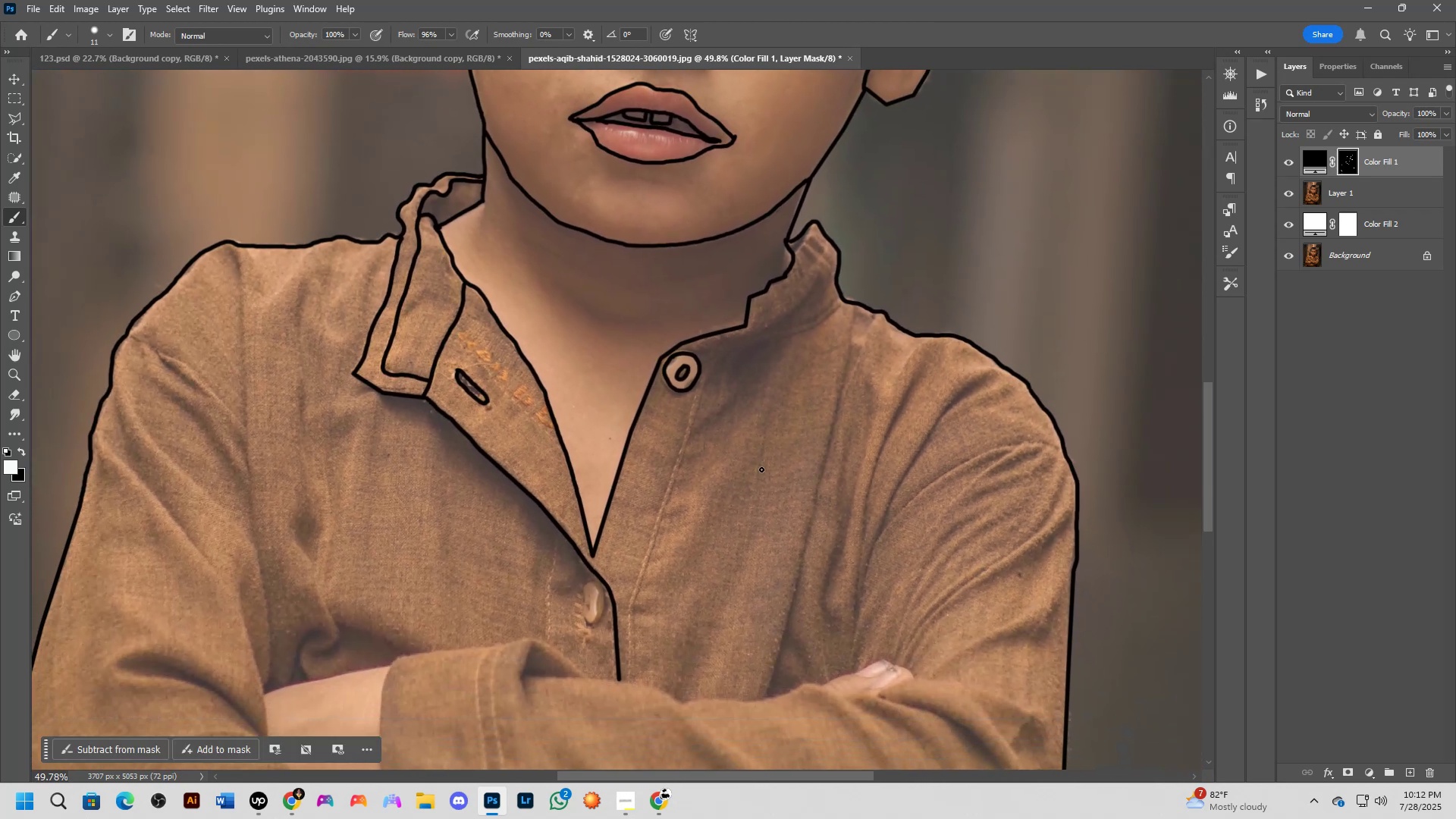 
hold_key(key=Space, duration=0.51)
 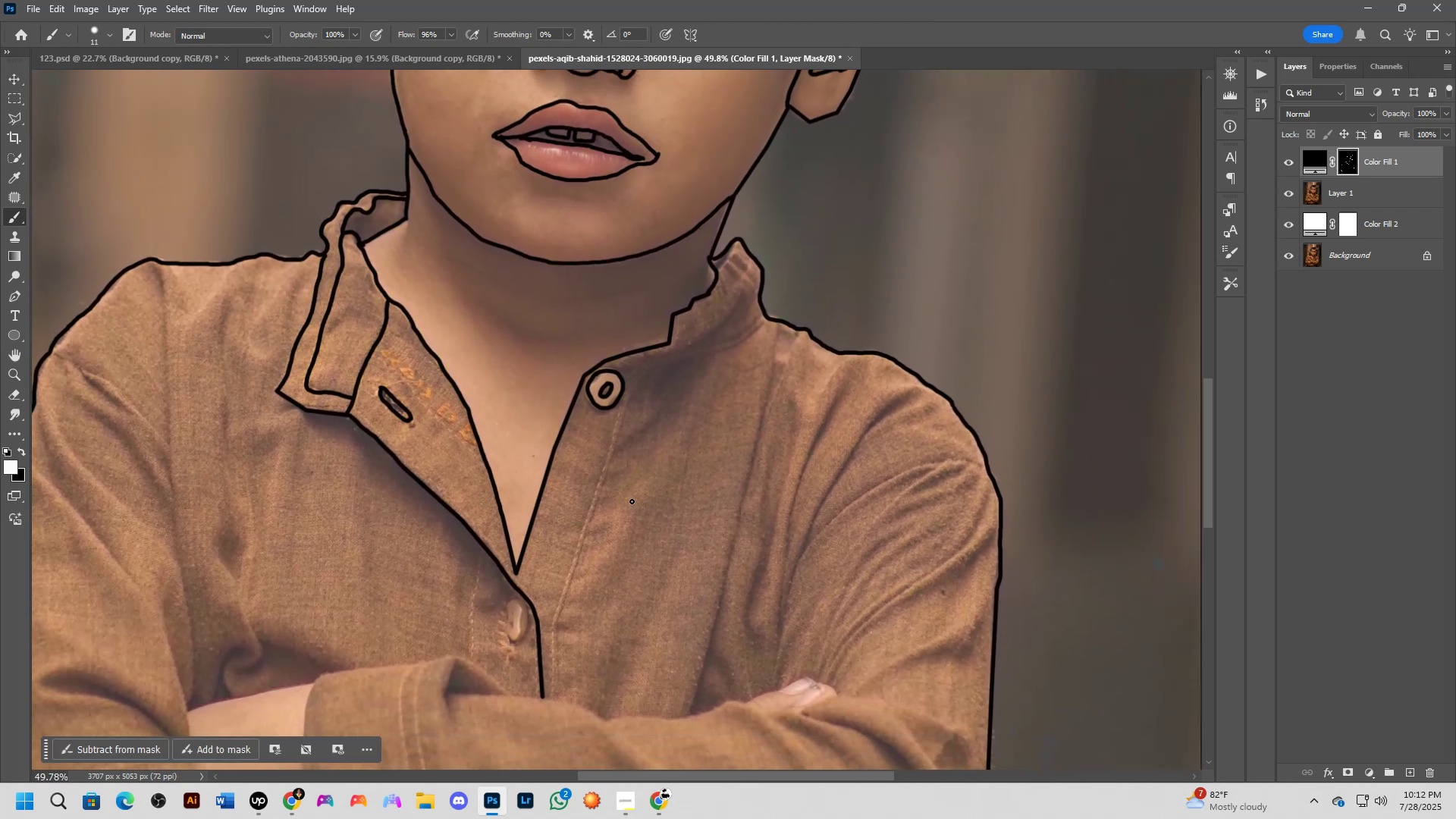 
left_click_drag(start_coordinate=[748, 457], to_coordinate=[671, 474])
 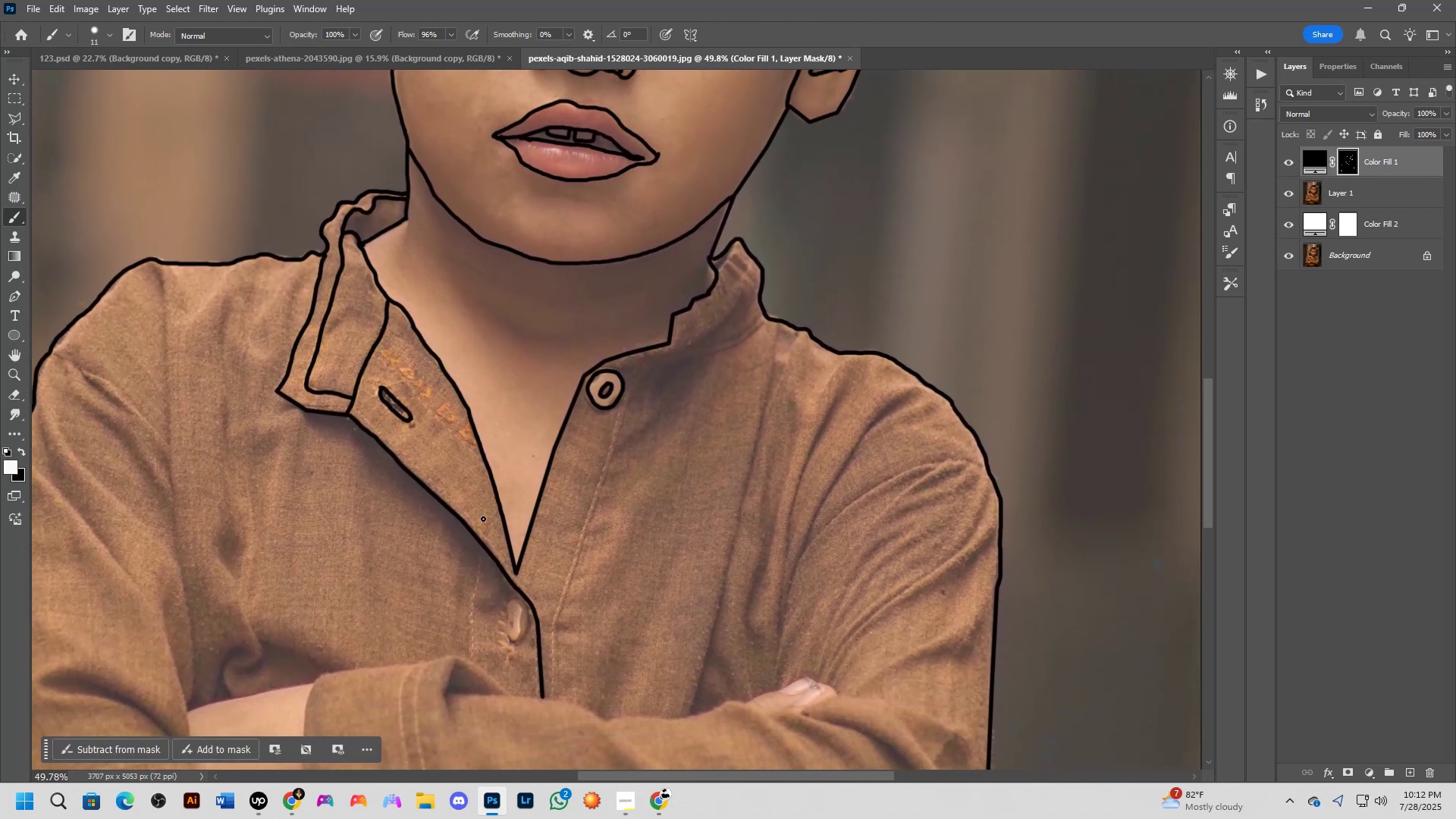 
scroll: coordinate [679, 539], scroll_direction: up, amount: 5.0
 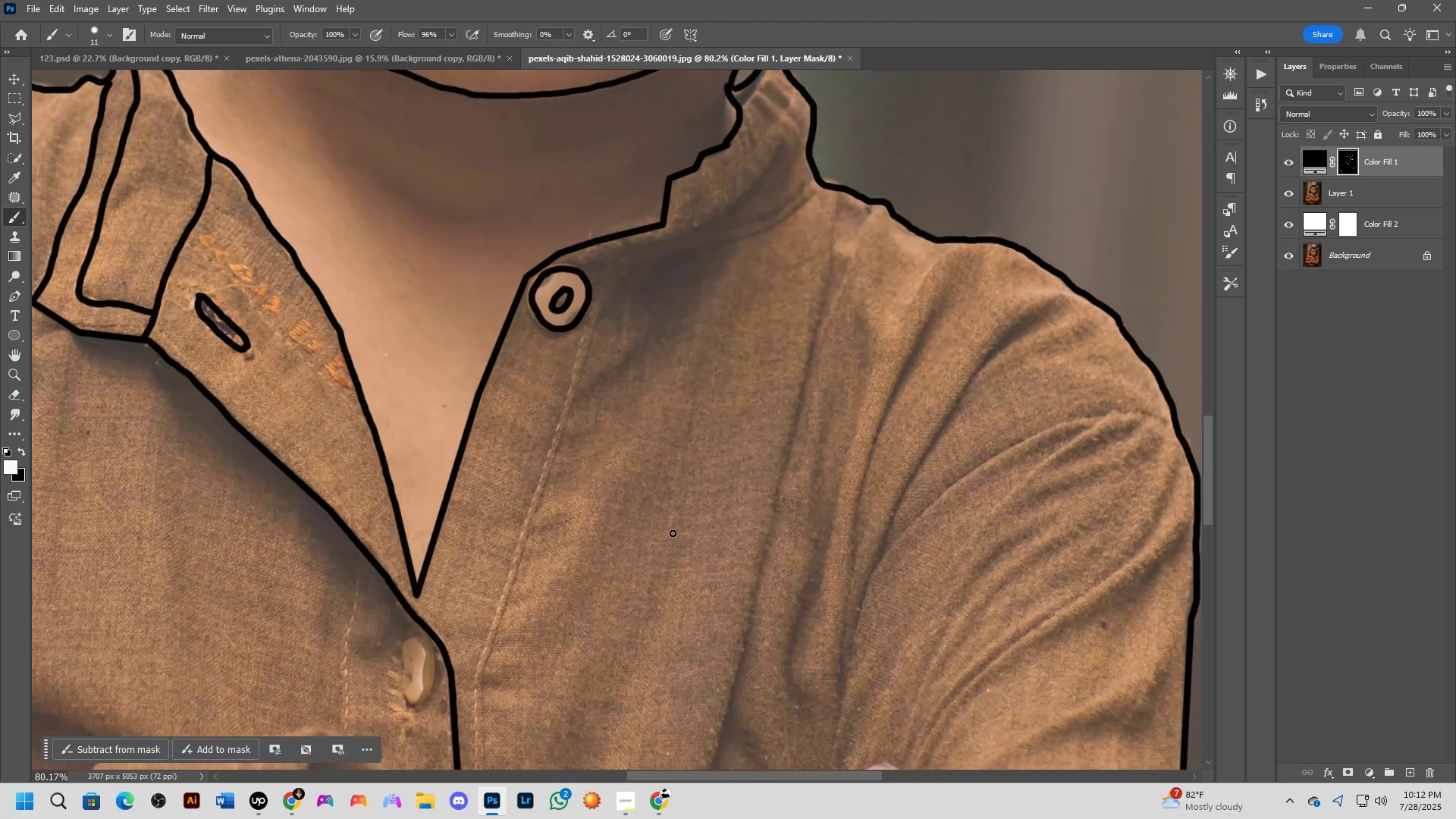 
hold_key(key=Space, duration=0.59)
 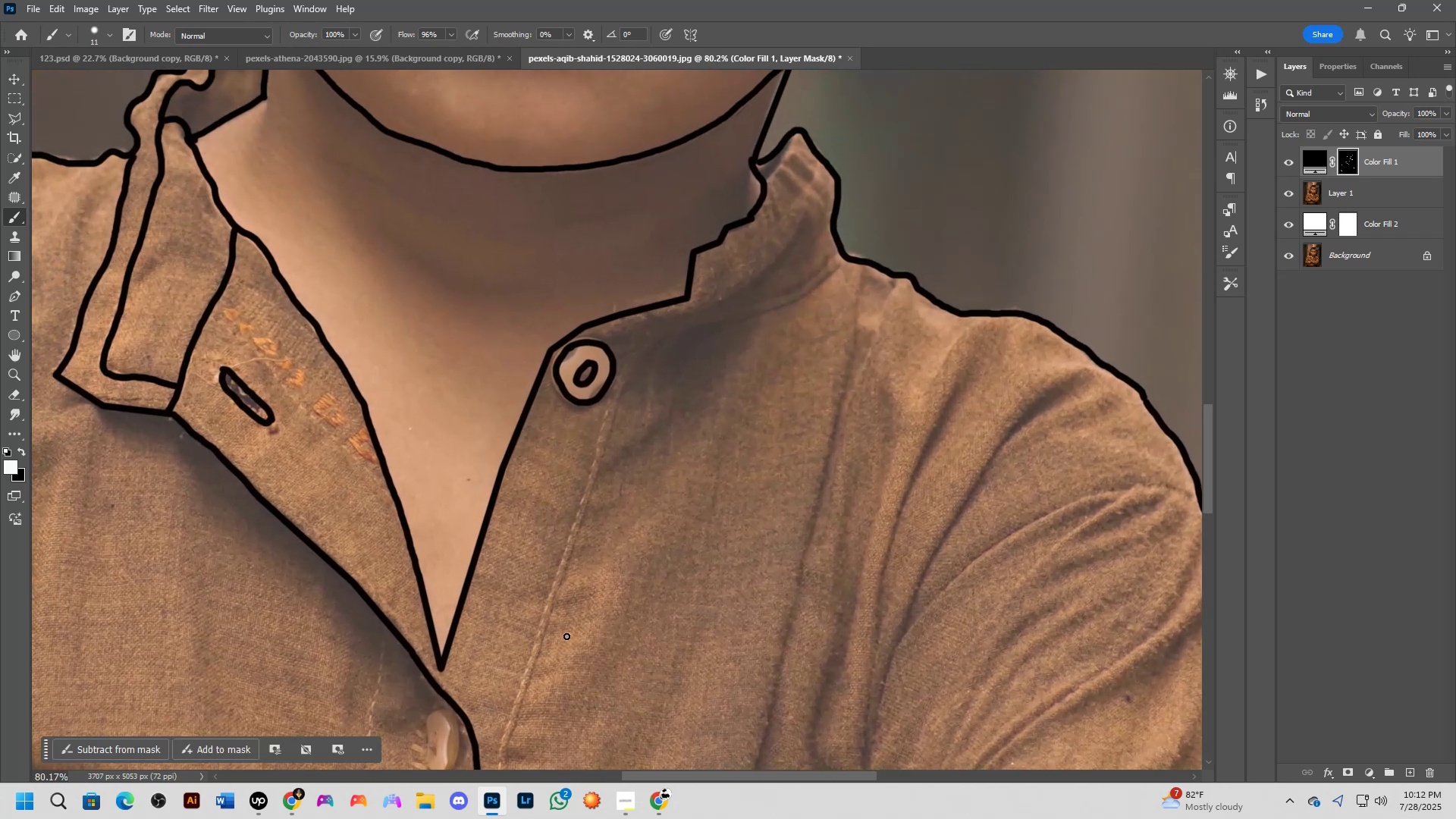 
left_click_drag(start_coordinate=[531, 384], to_coordinate=[555, 457])
 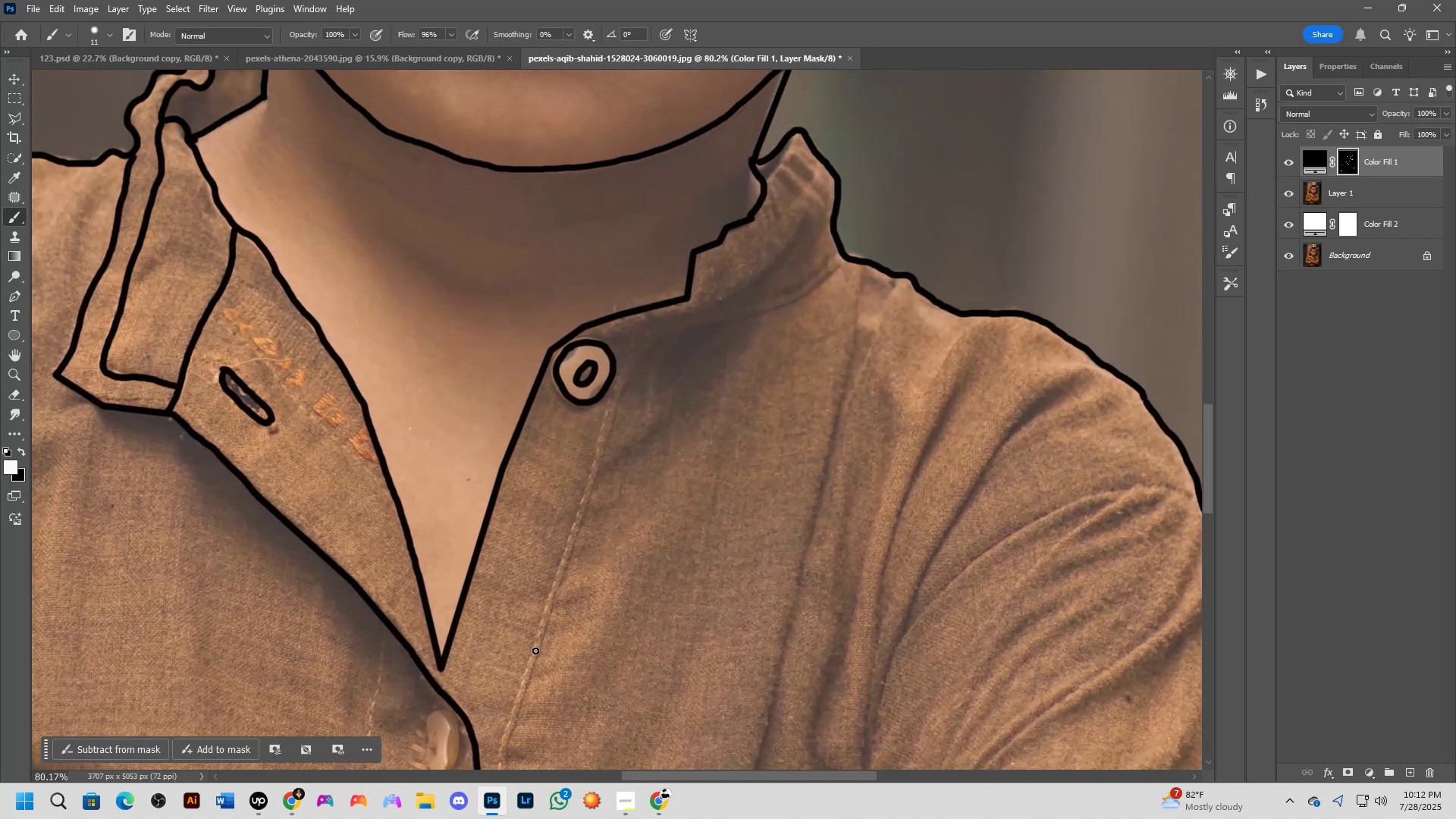 
hold_key(key=Space, duration=0.61)
 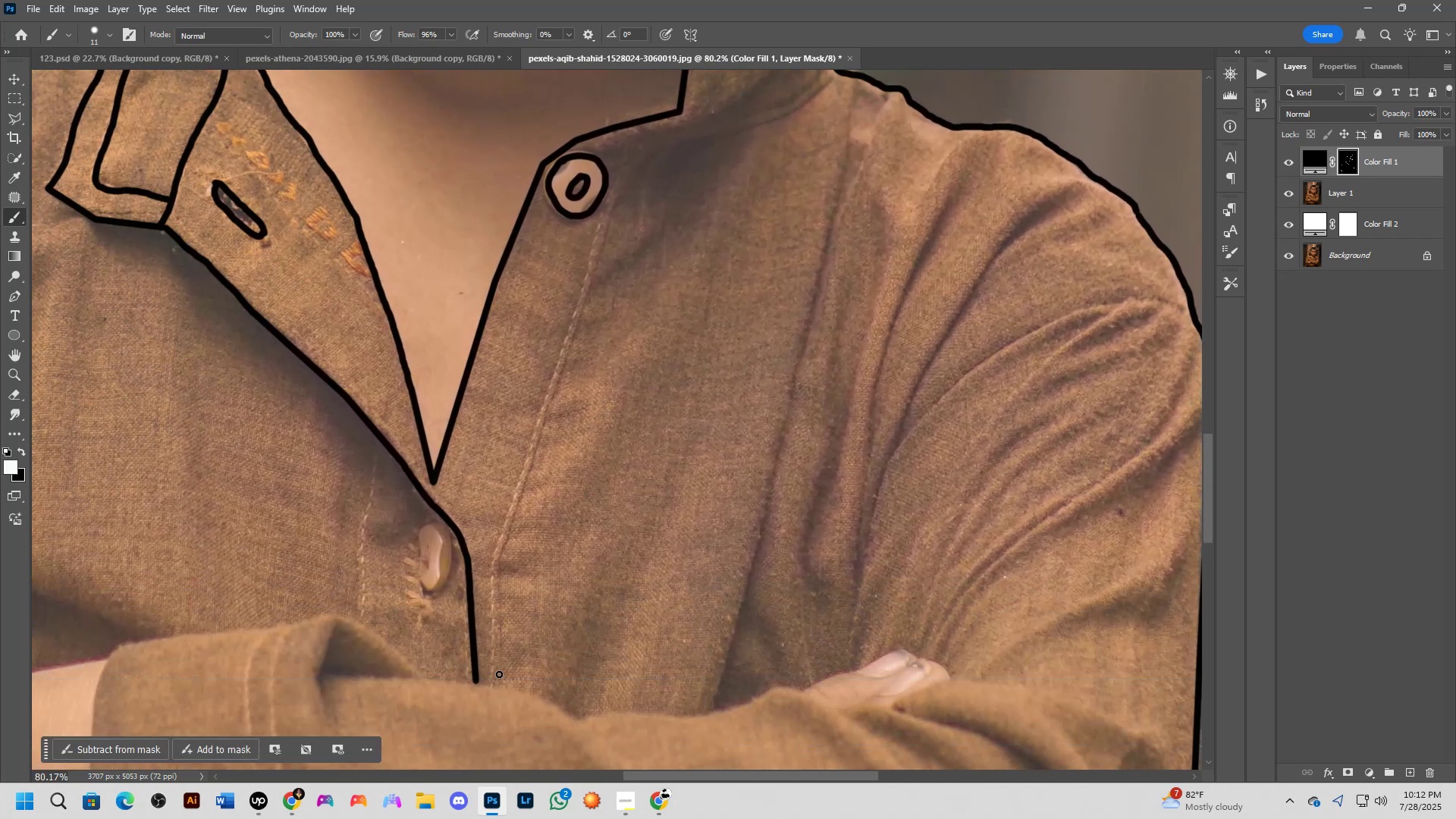 
left_click_drag(start_coordinate=[610, 677], to_coordinate=[603, 491])
 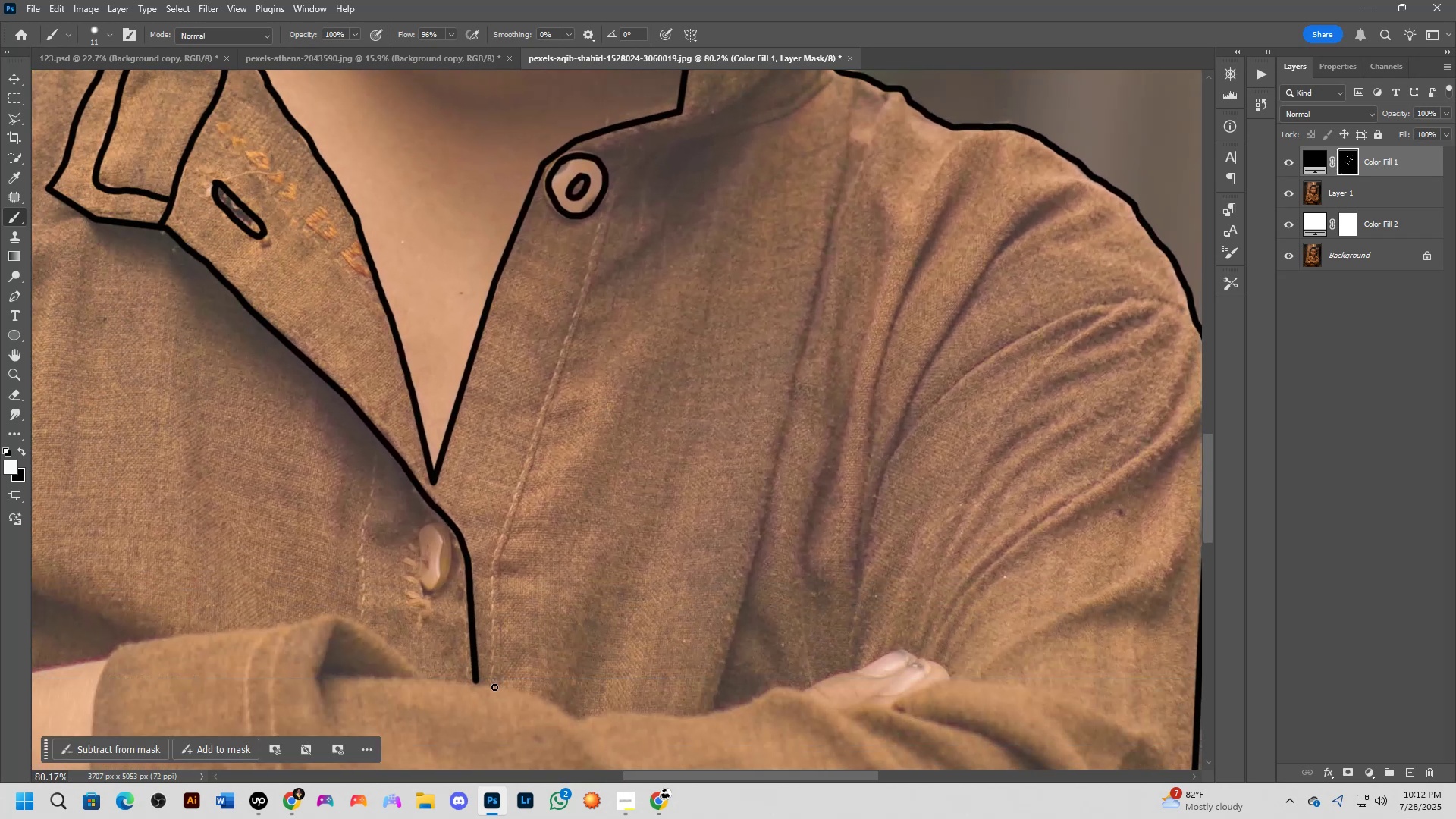 
left_click_drag(start_coordinate=[492, 683], to_coordinate=[493, 562])
 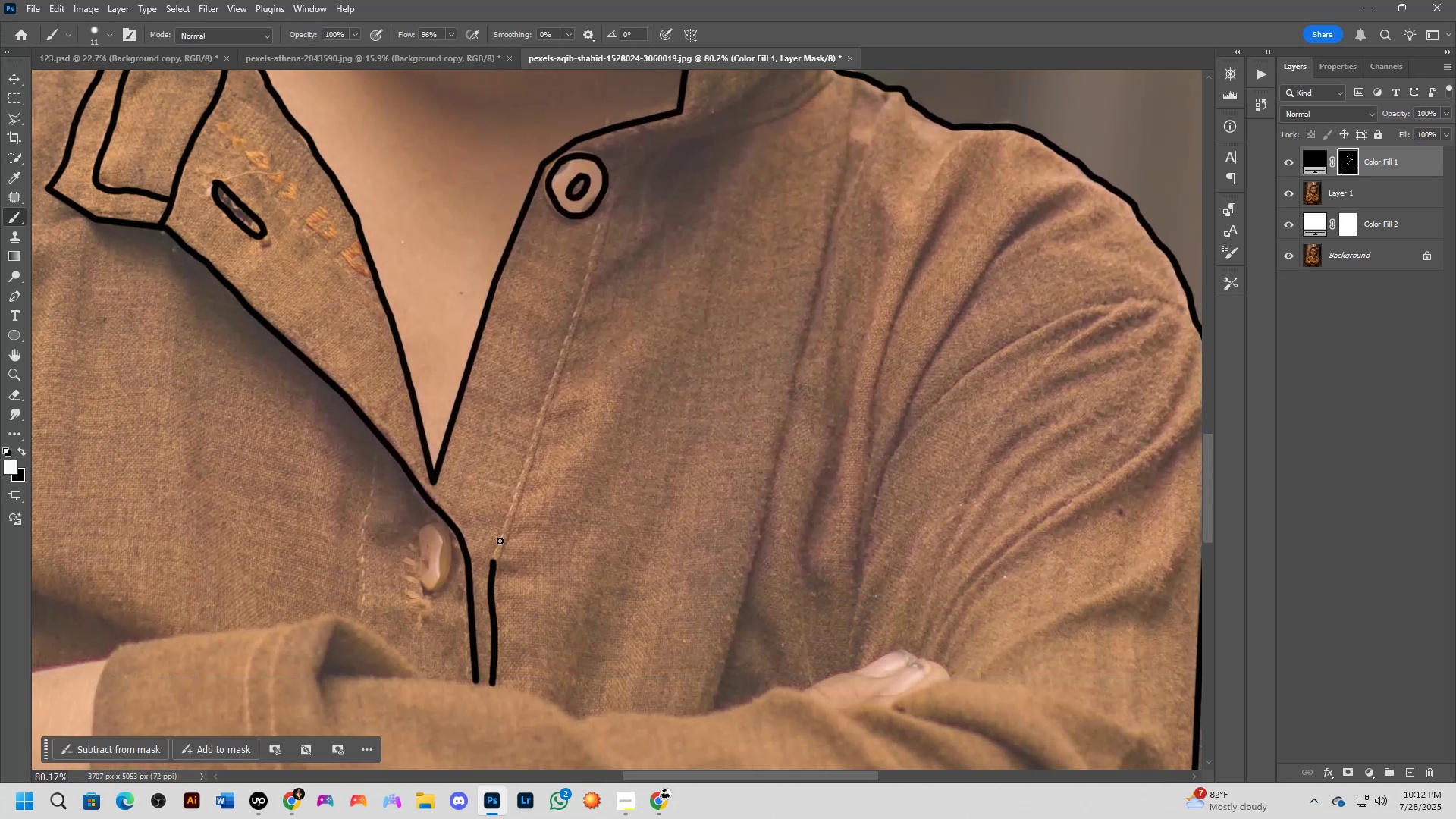 
hold_key(key=ShiftLeft, duration=1.24)
left_click([534, 441])
 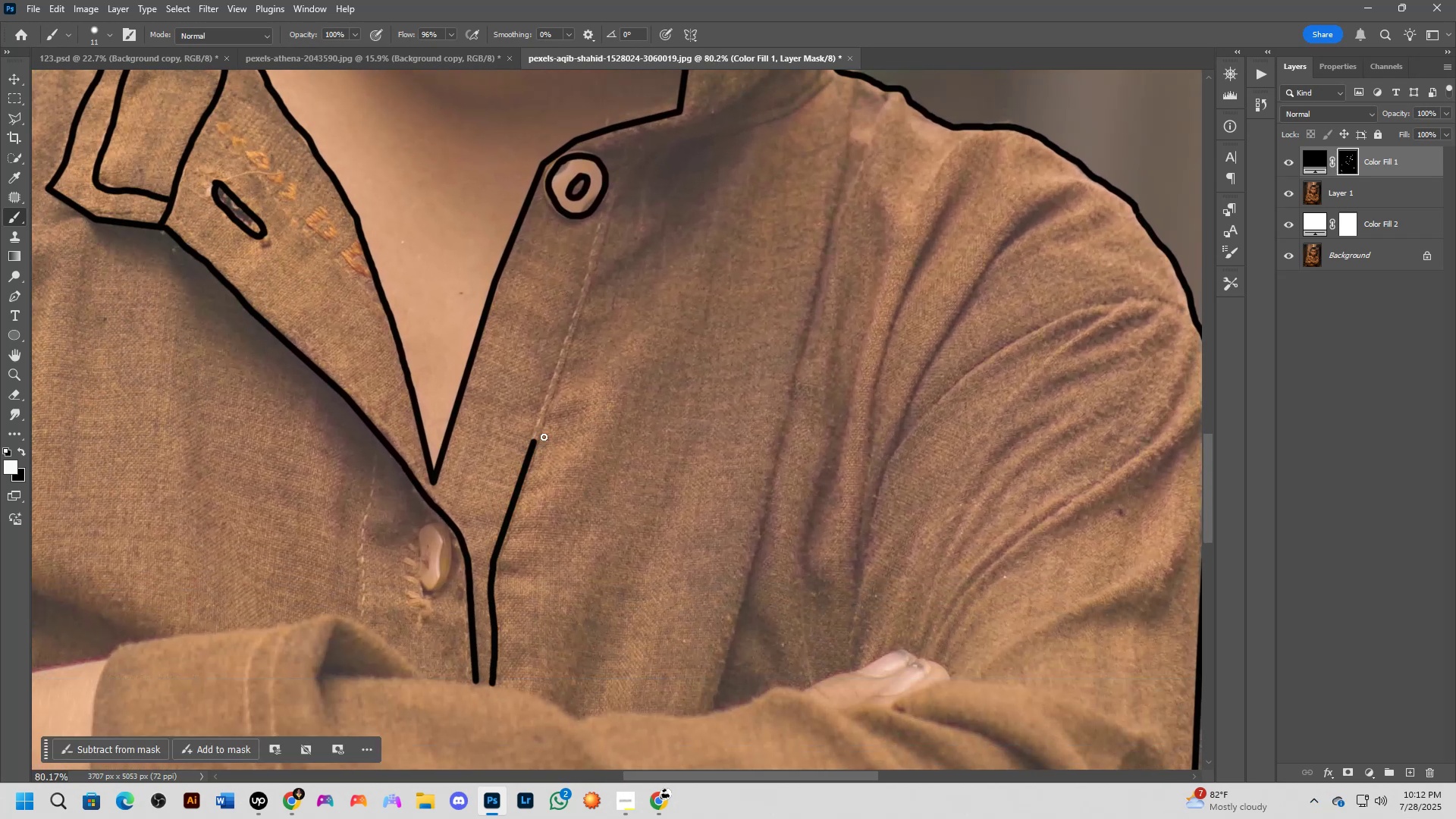 
hold_key(key=Space, duration=0.67)
 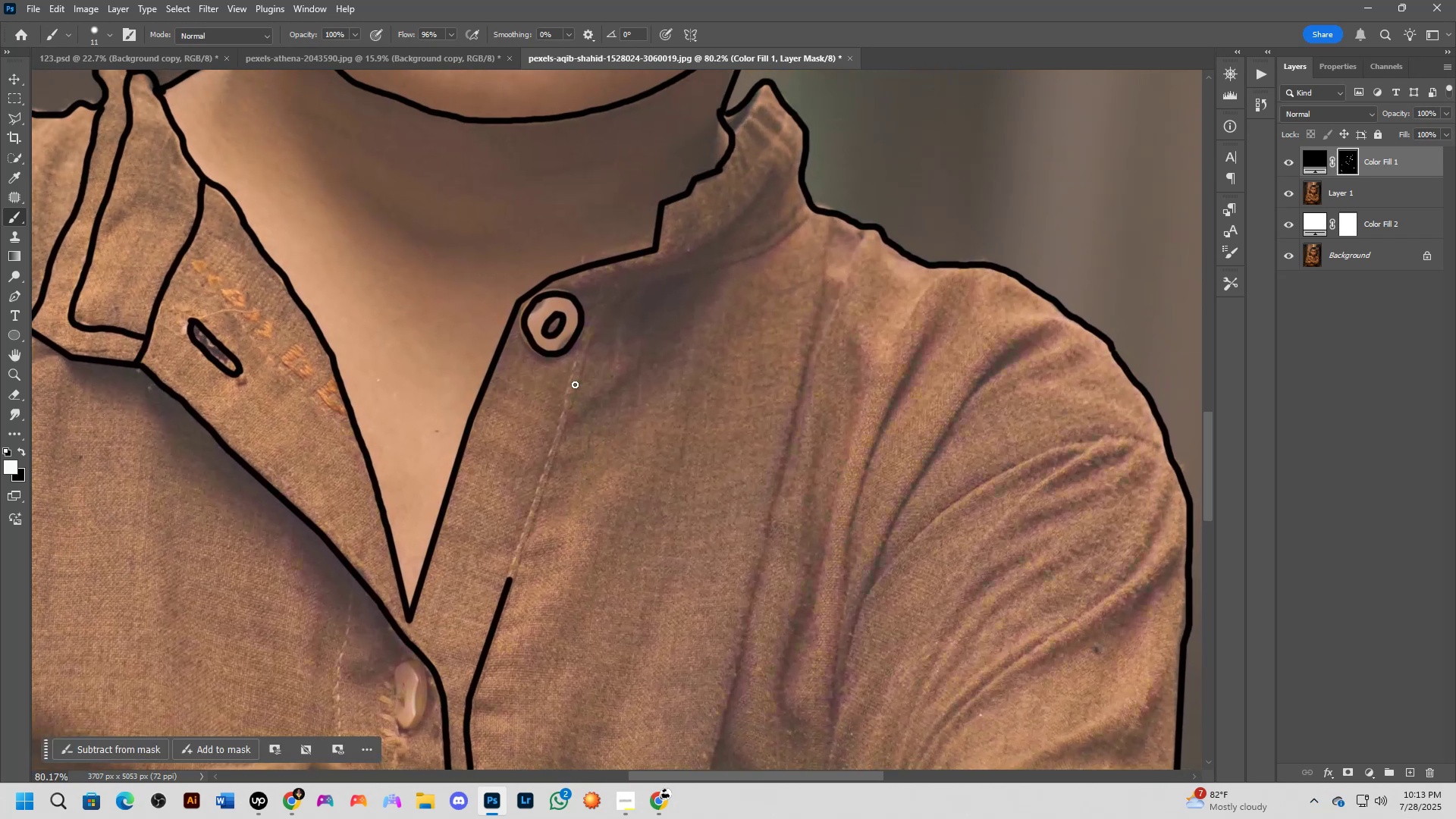 
left_click_drag(start_coordinate=[615, 321], to_coordinate=[591, 459])
 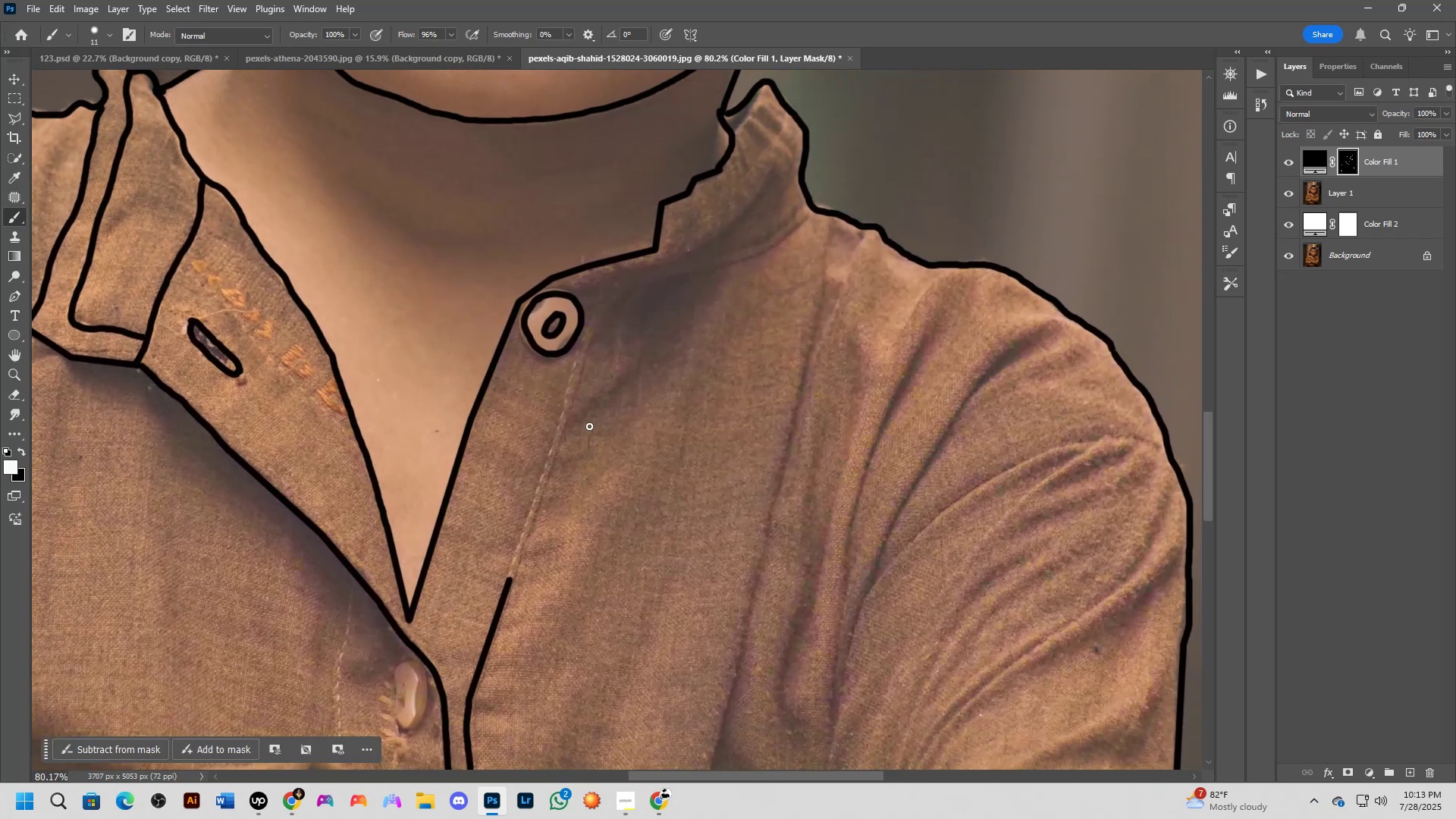 
hold_key(key=ShiftLeft, duration=0.69)
left_click([575, 380])
 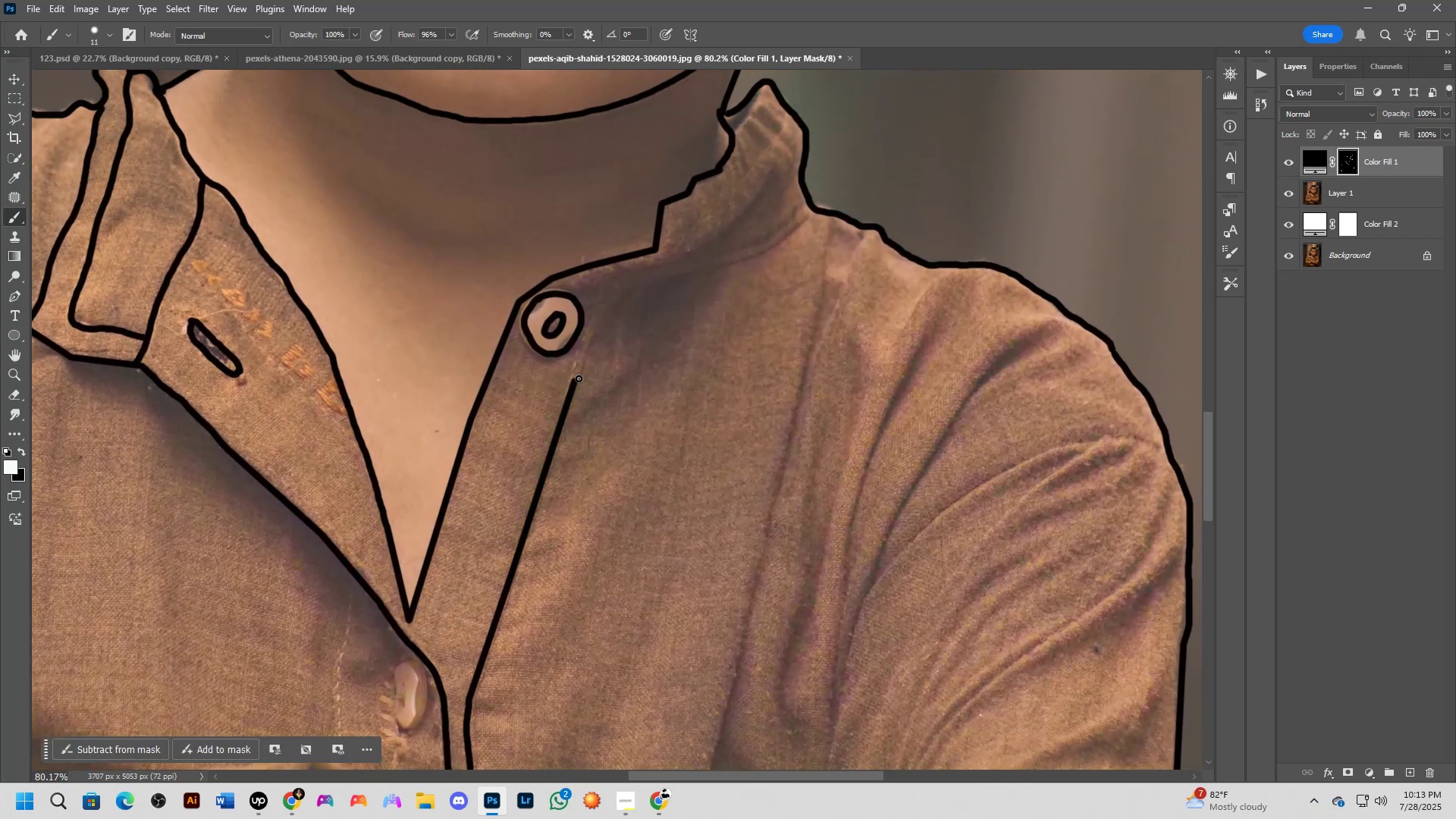 
hold_key(key=Space, duration=0.69)
 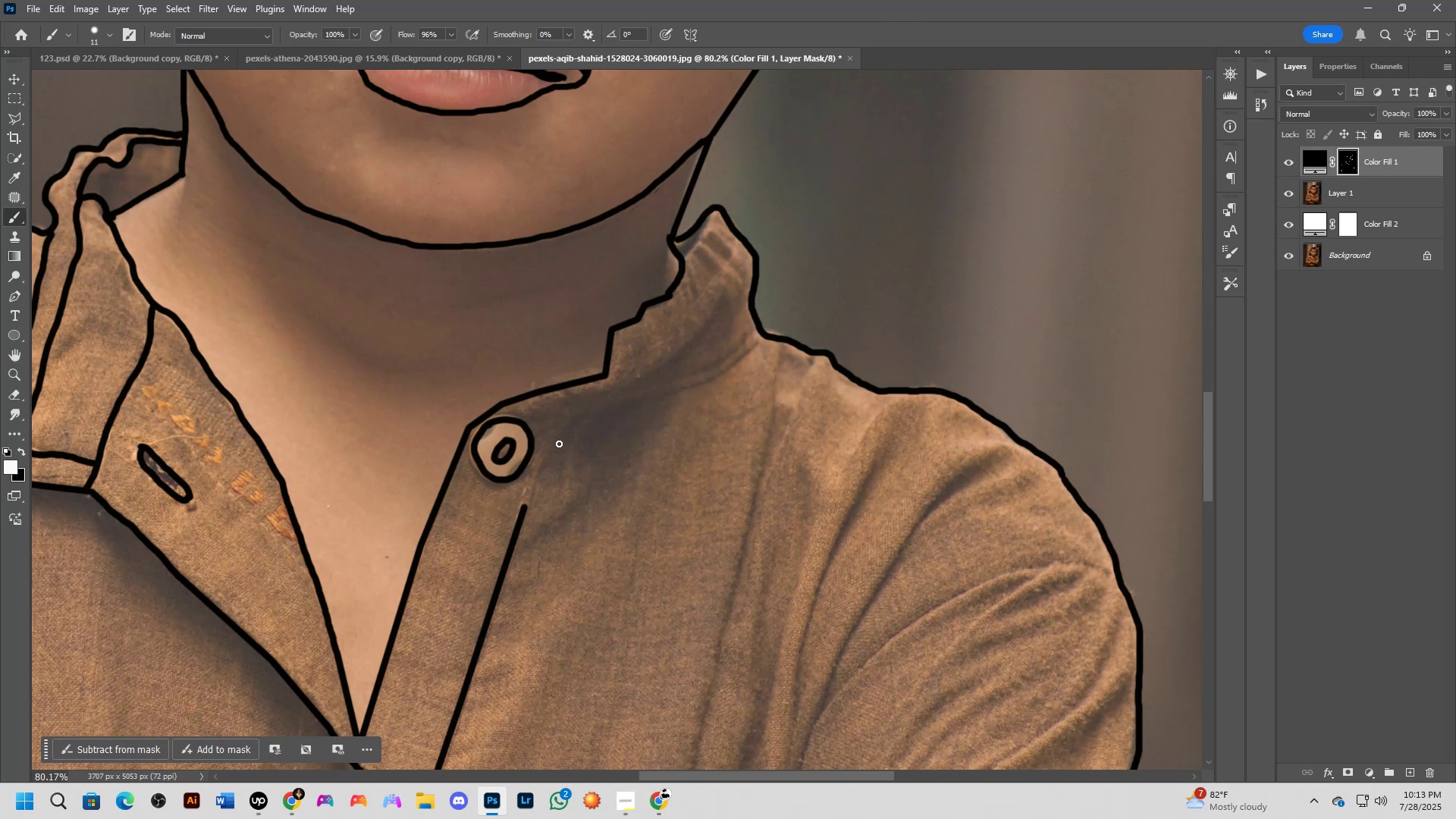 
left_click_drag(start_coordinate=[612, 341], to_coordinate=[562, 467])
 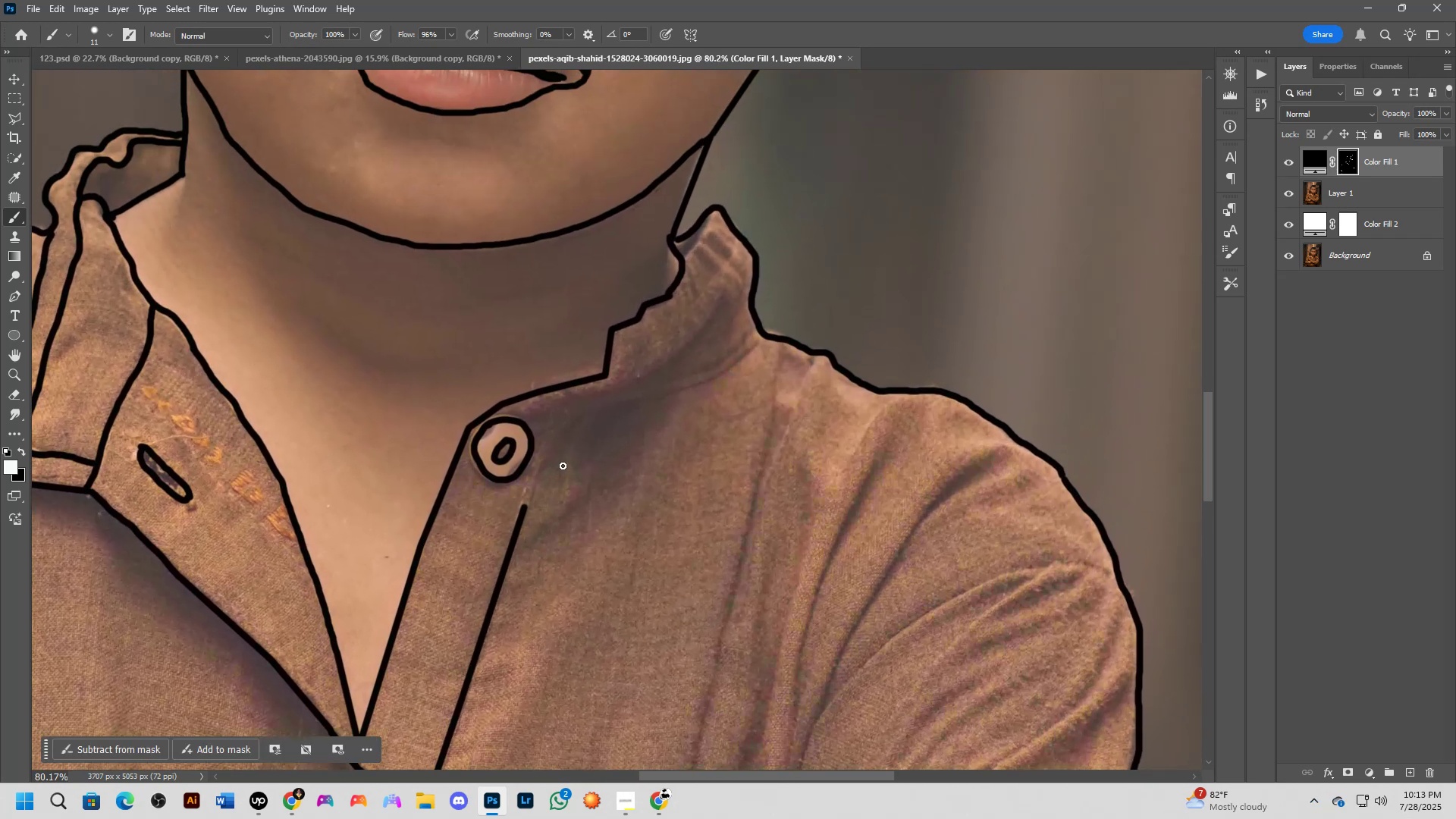 
hold_key(key=ShiftLeft, duration=0.96)
left_click([559, 426])
 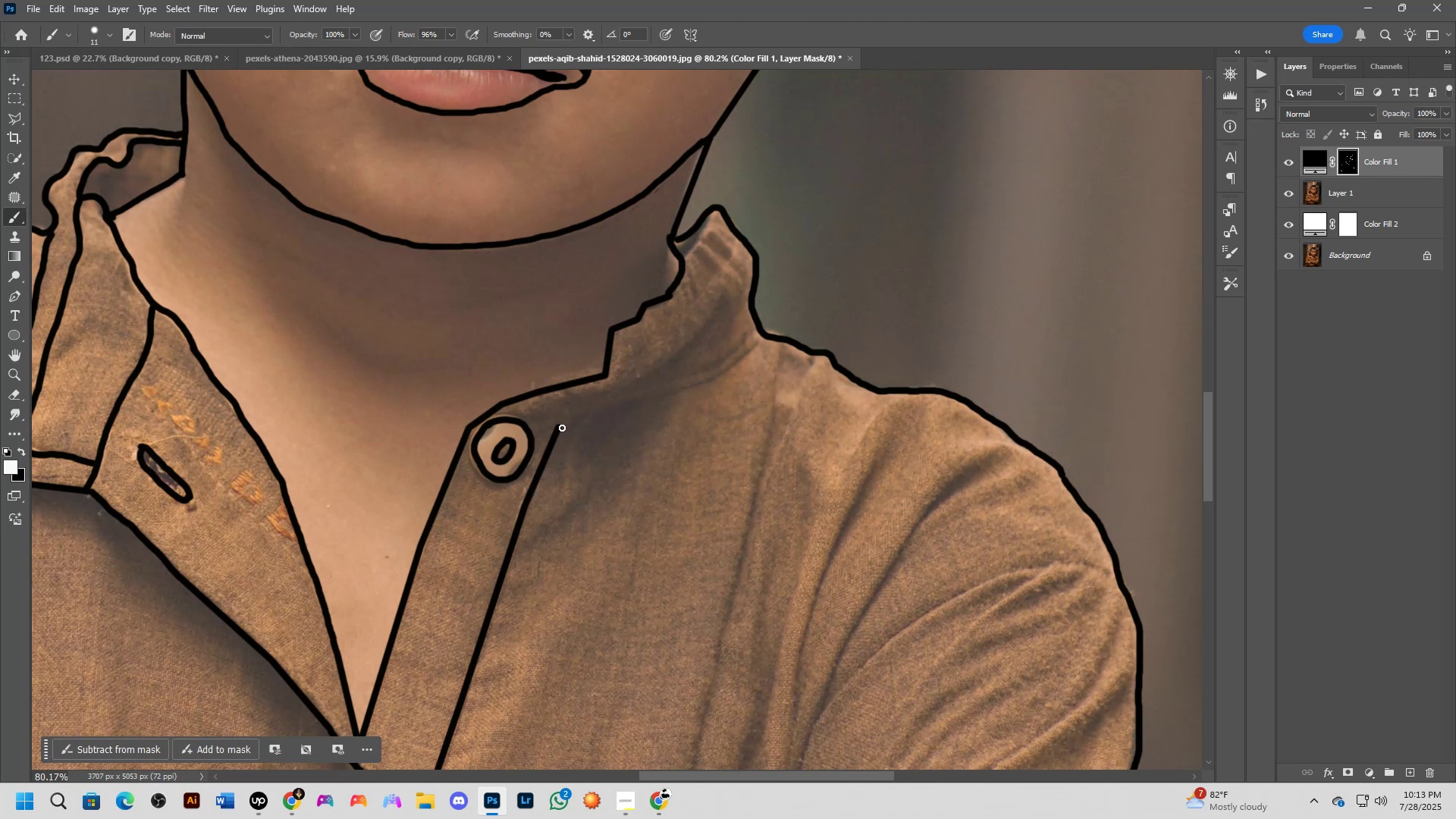 
left_click_drag(start_coordinate=[560, 427], to_coordinate=[750, 334])
 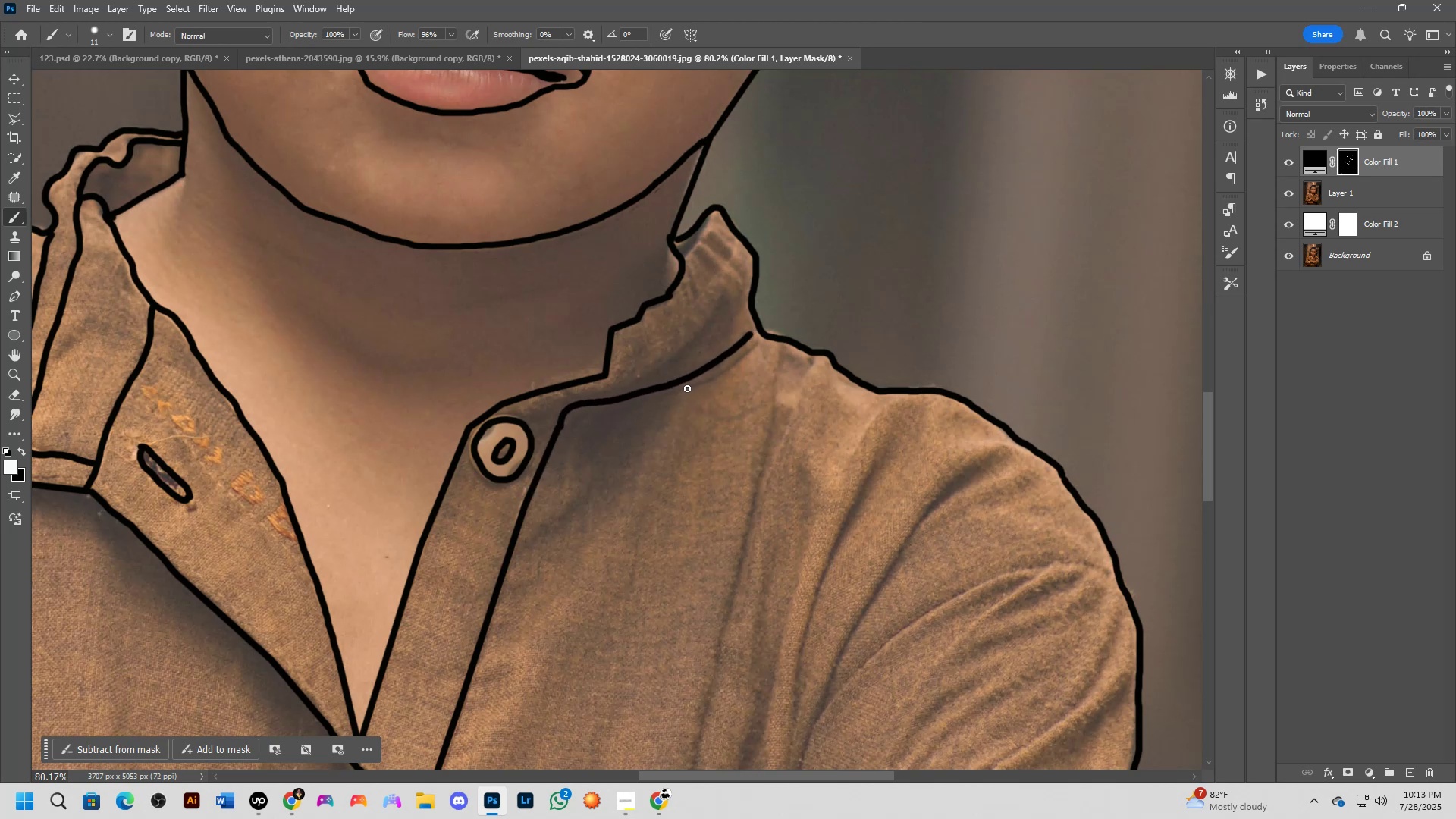 
left_click_drag(start_coordinate=[692, 382], to_coordinate=[767, 337])
 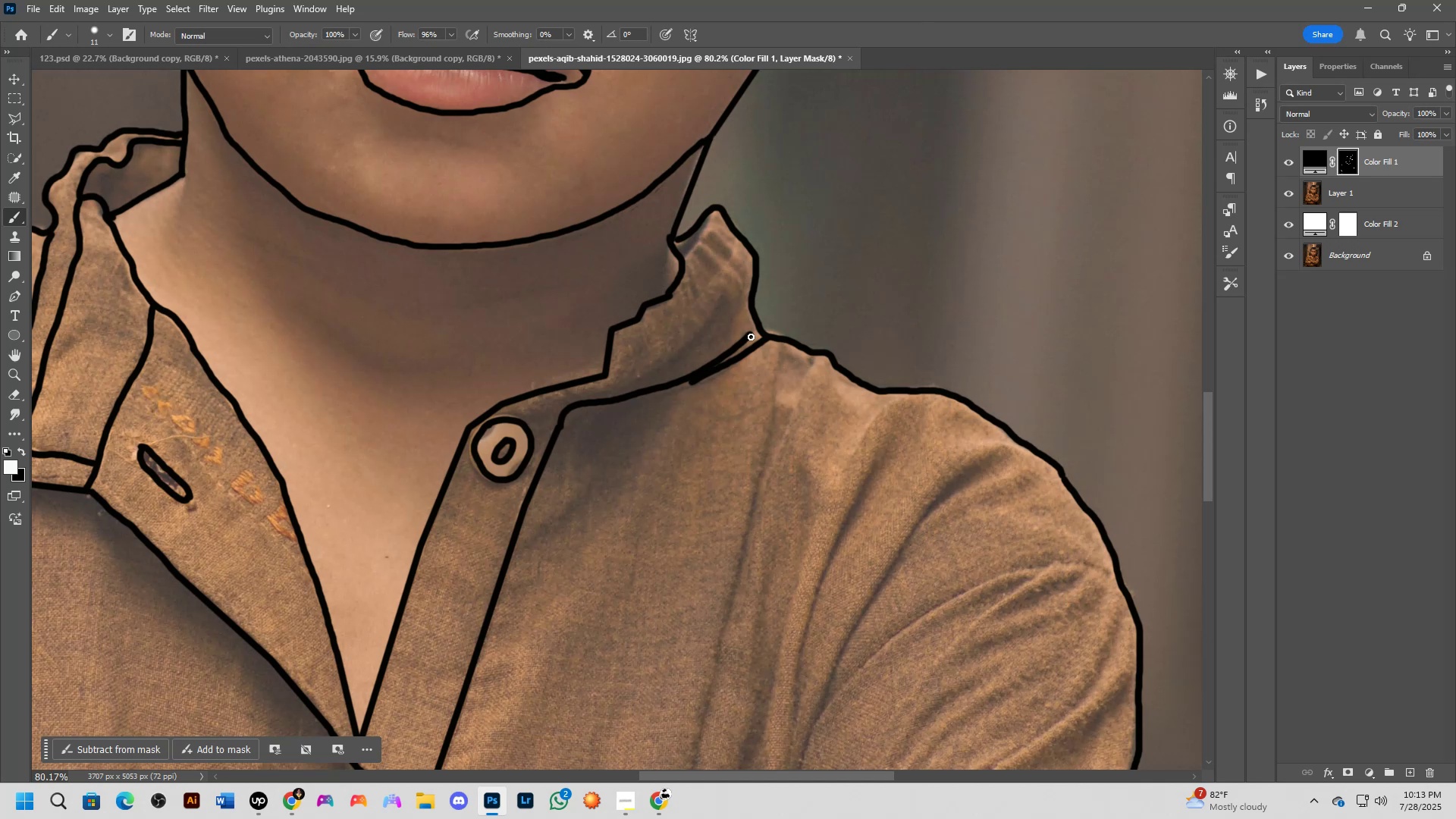 
left_click_drag(start_coordinate=[752, 334], to_coordinate=[758, 326])
 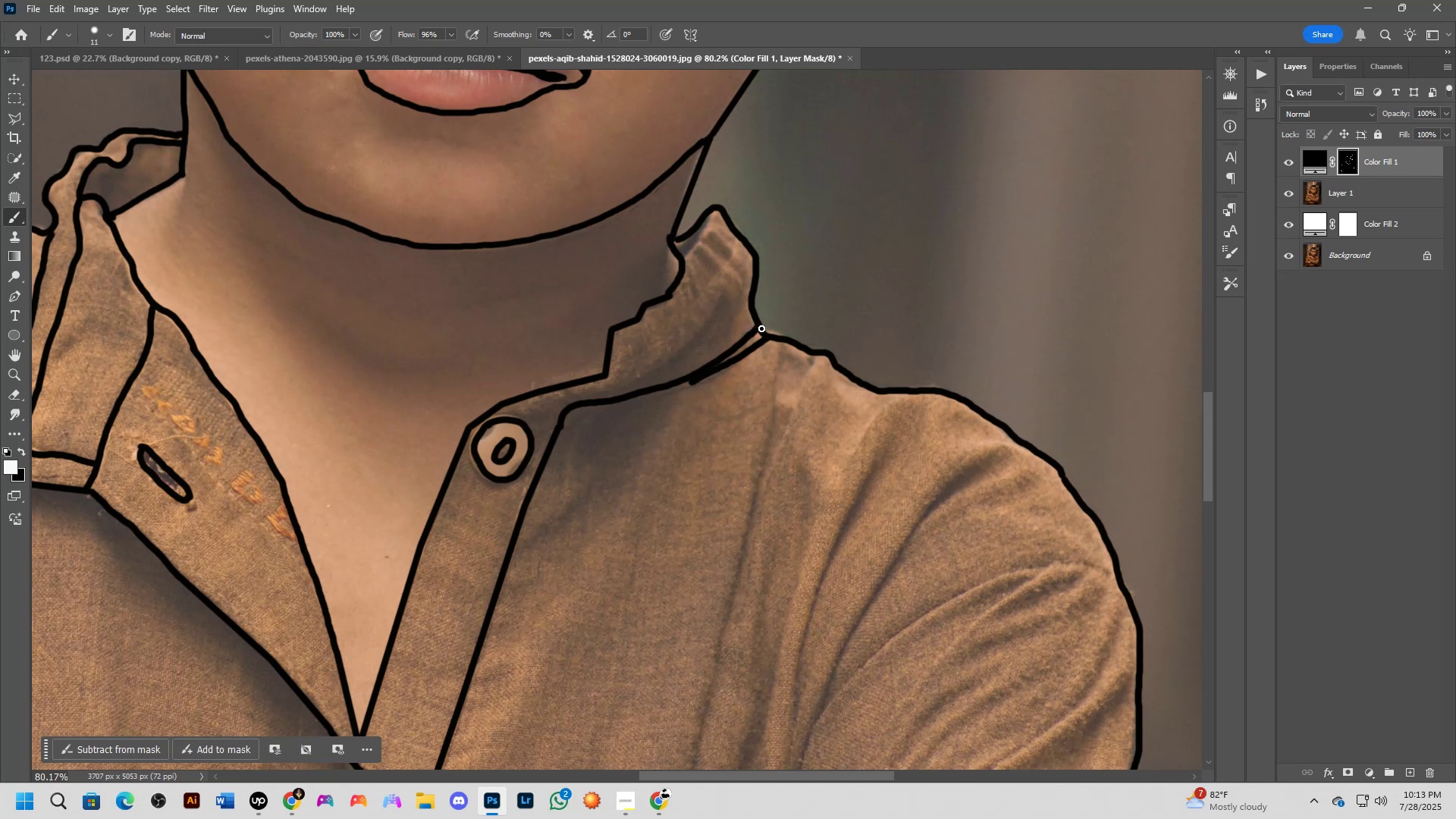 
hold_key(key=Space, duration=0.52)
 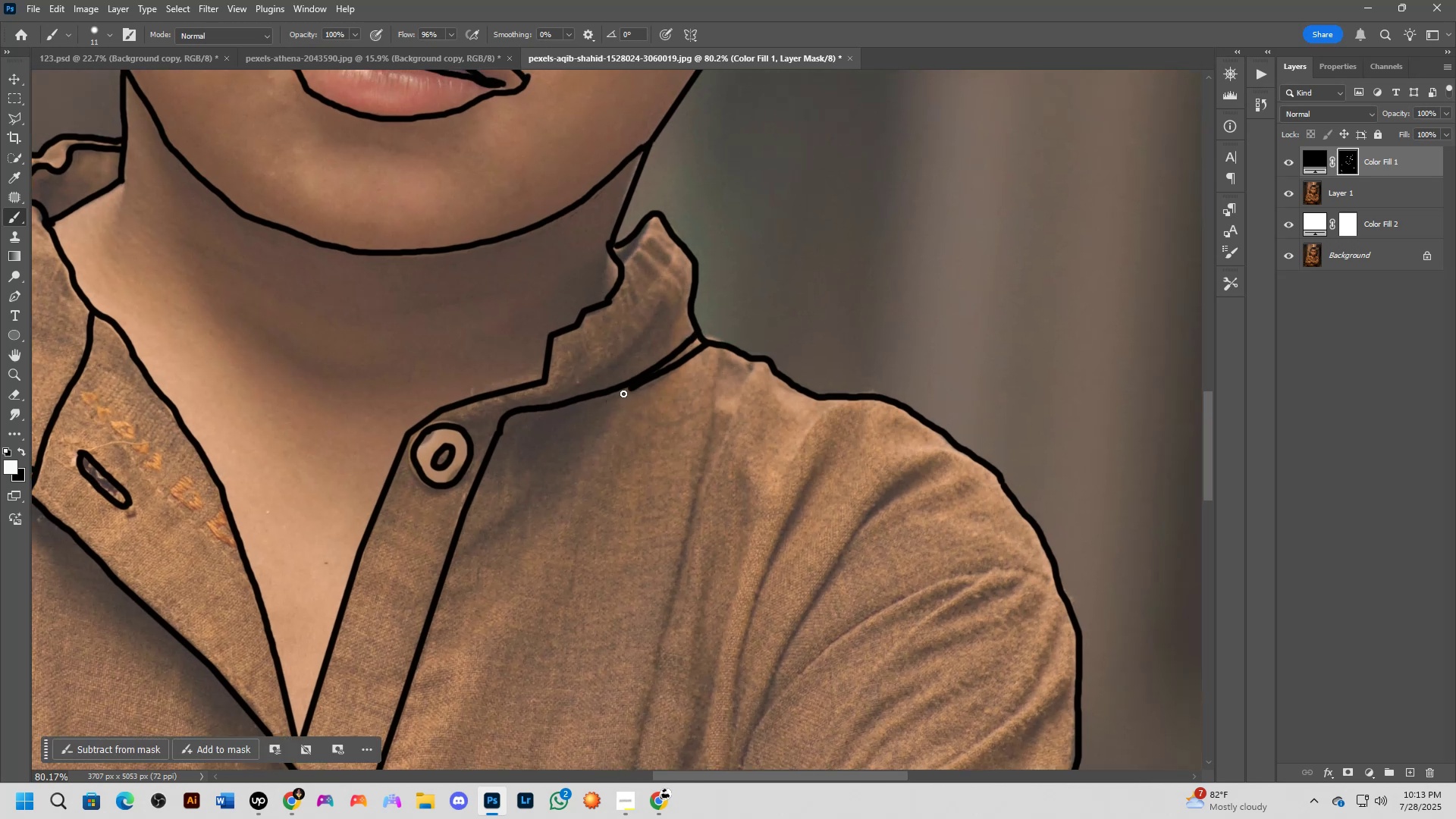 
left_click_drag(start_coordinate=[821, 330], to_coordinate=[760, 336])
 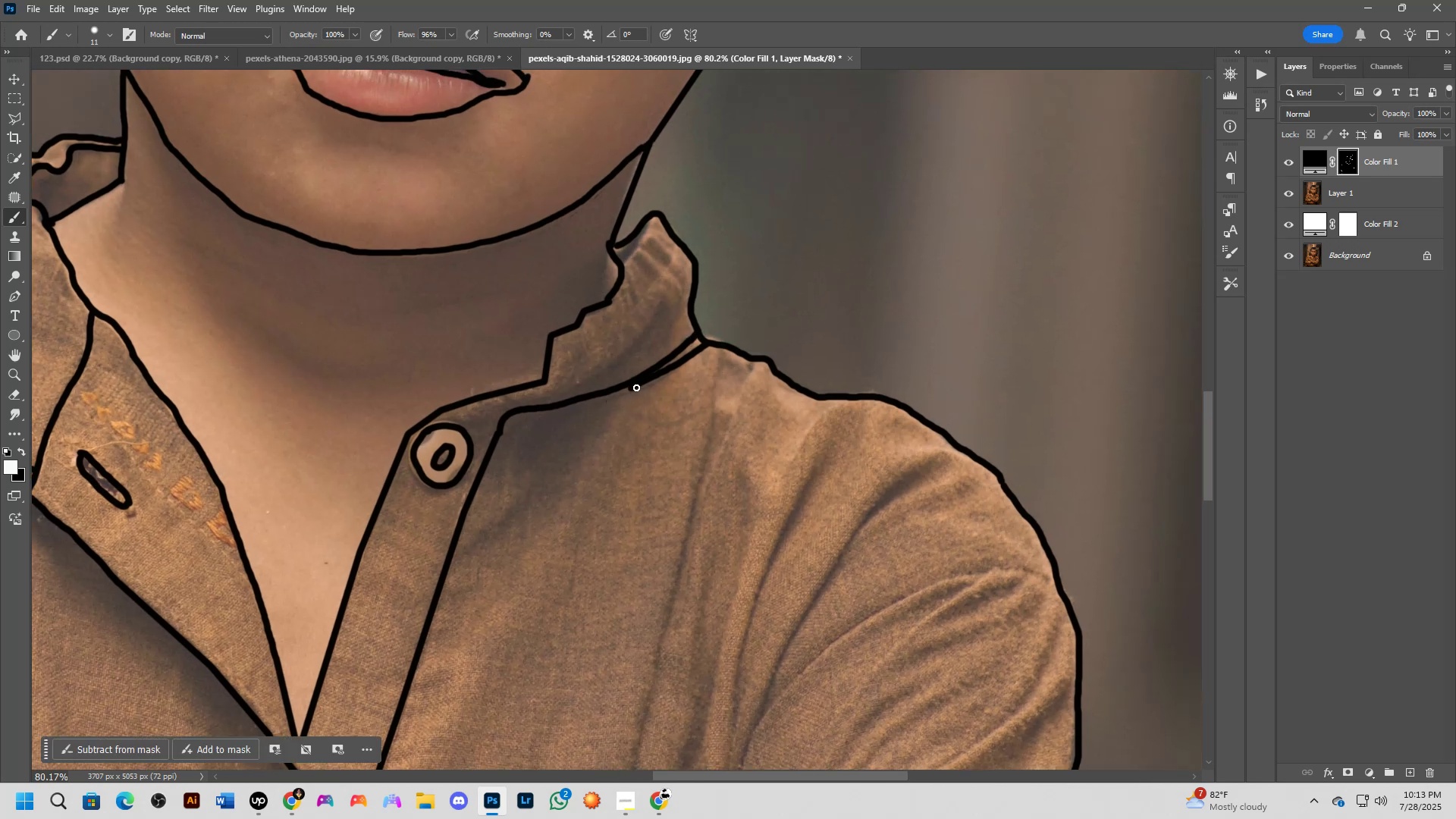 
left_click_drag(start_coordinate=[632, 388], to_coordinate=[607, 391])
 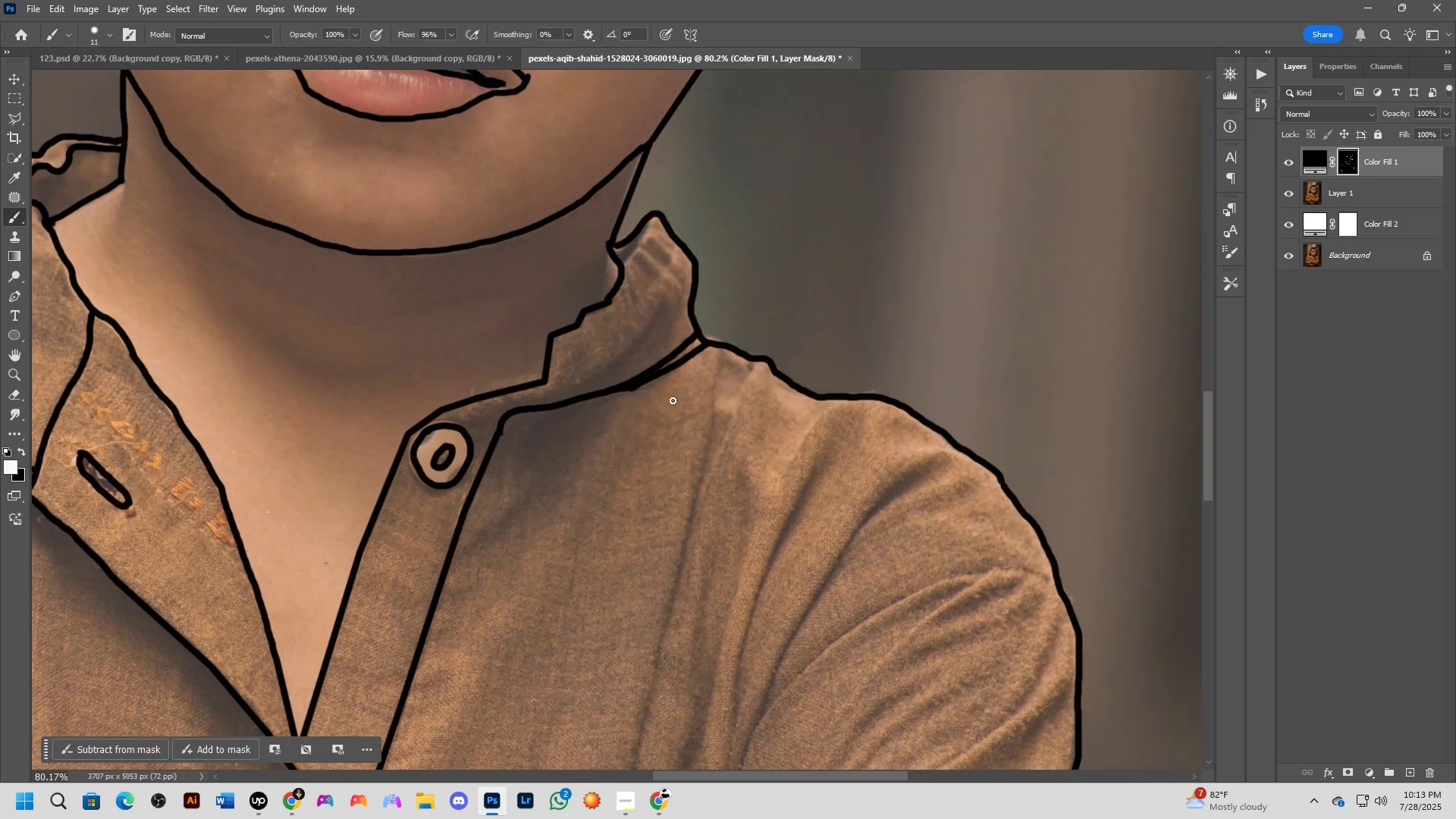 
key(X)
 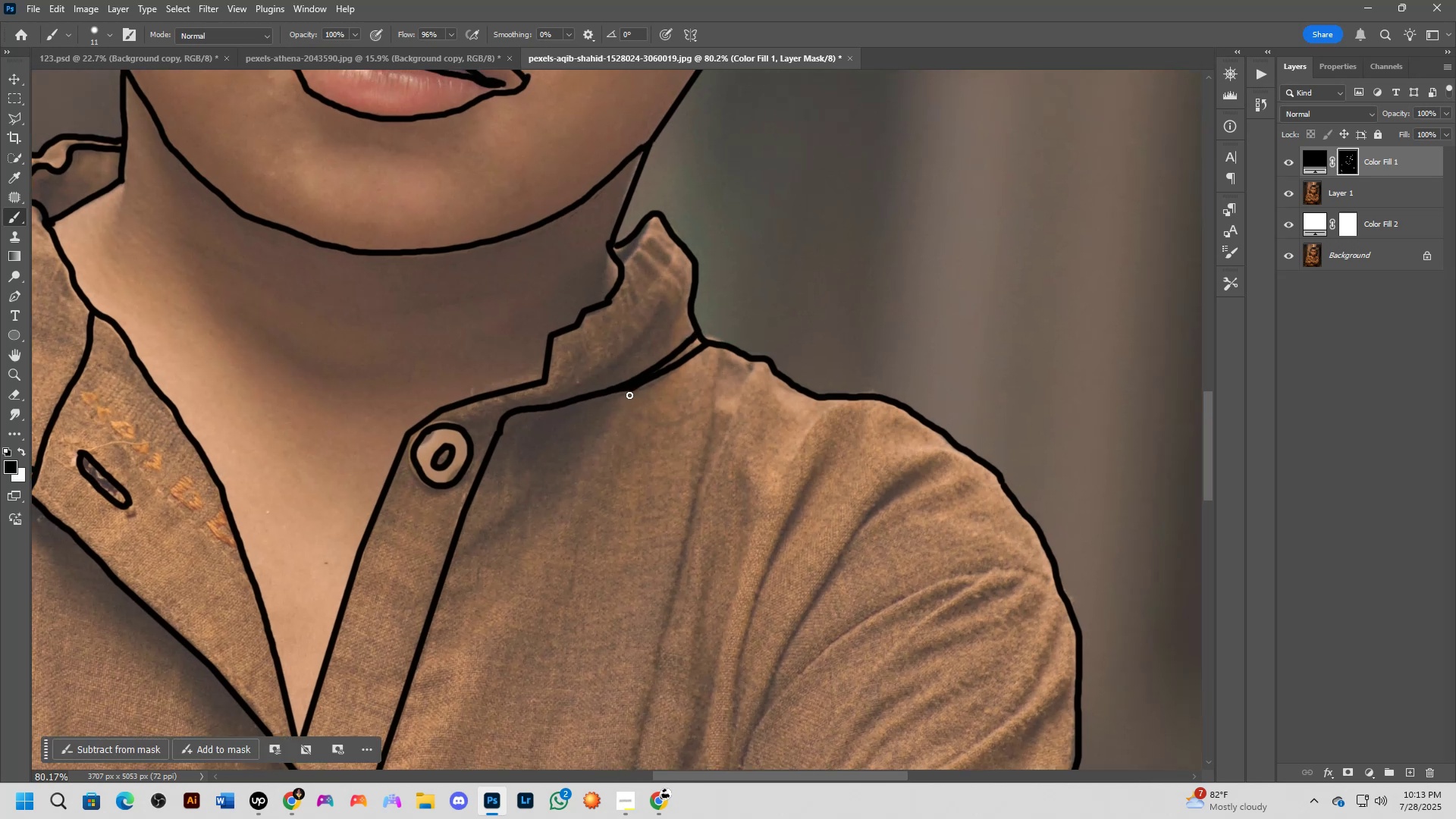 
left_click_drag(start_coordinate=[632, 392], to_coordinate=[645, 389])
 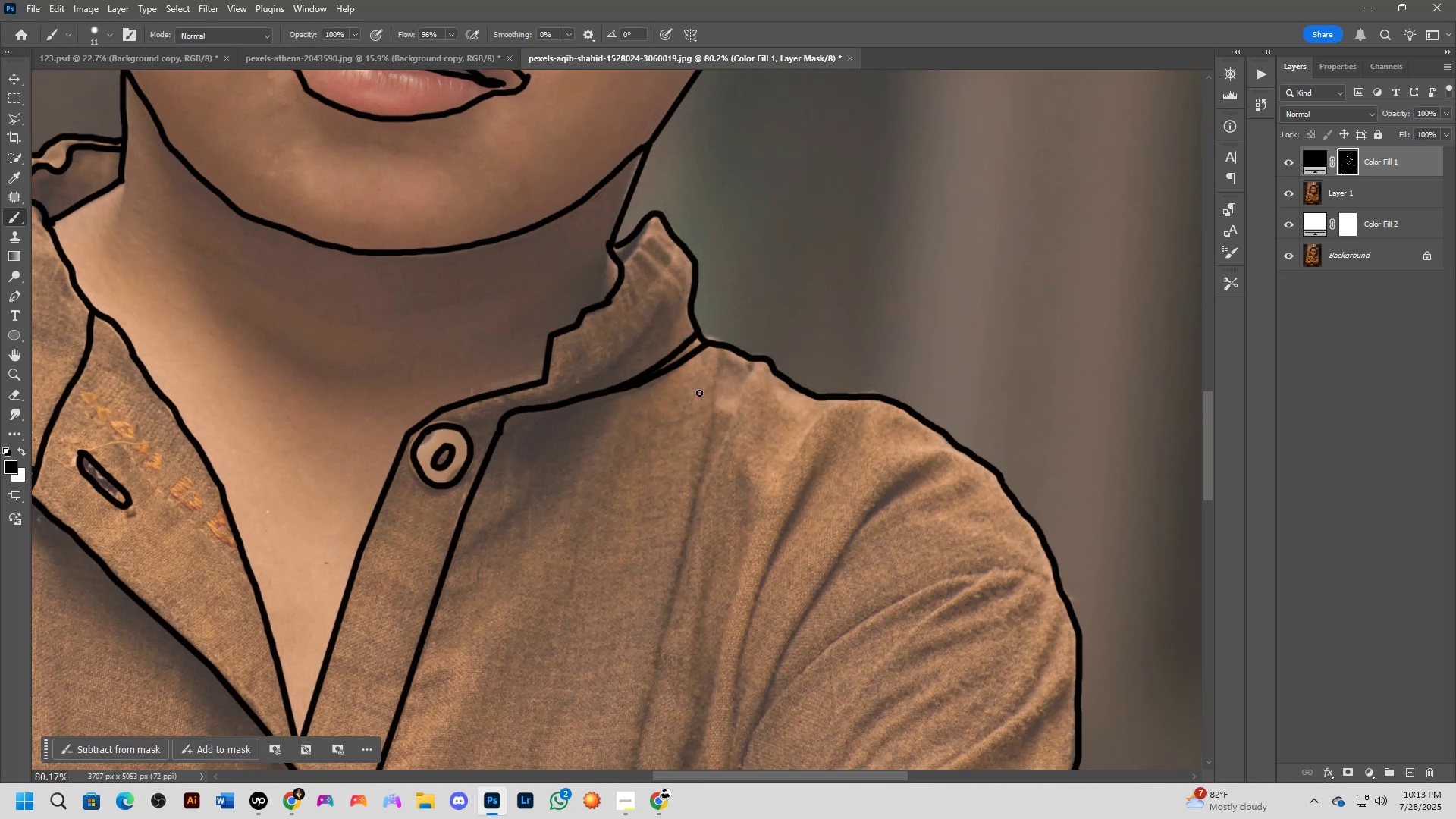 
hold_key(key=Space, duration=0.54)
 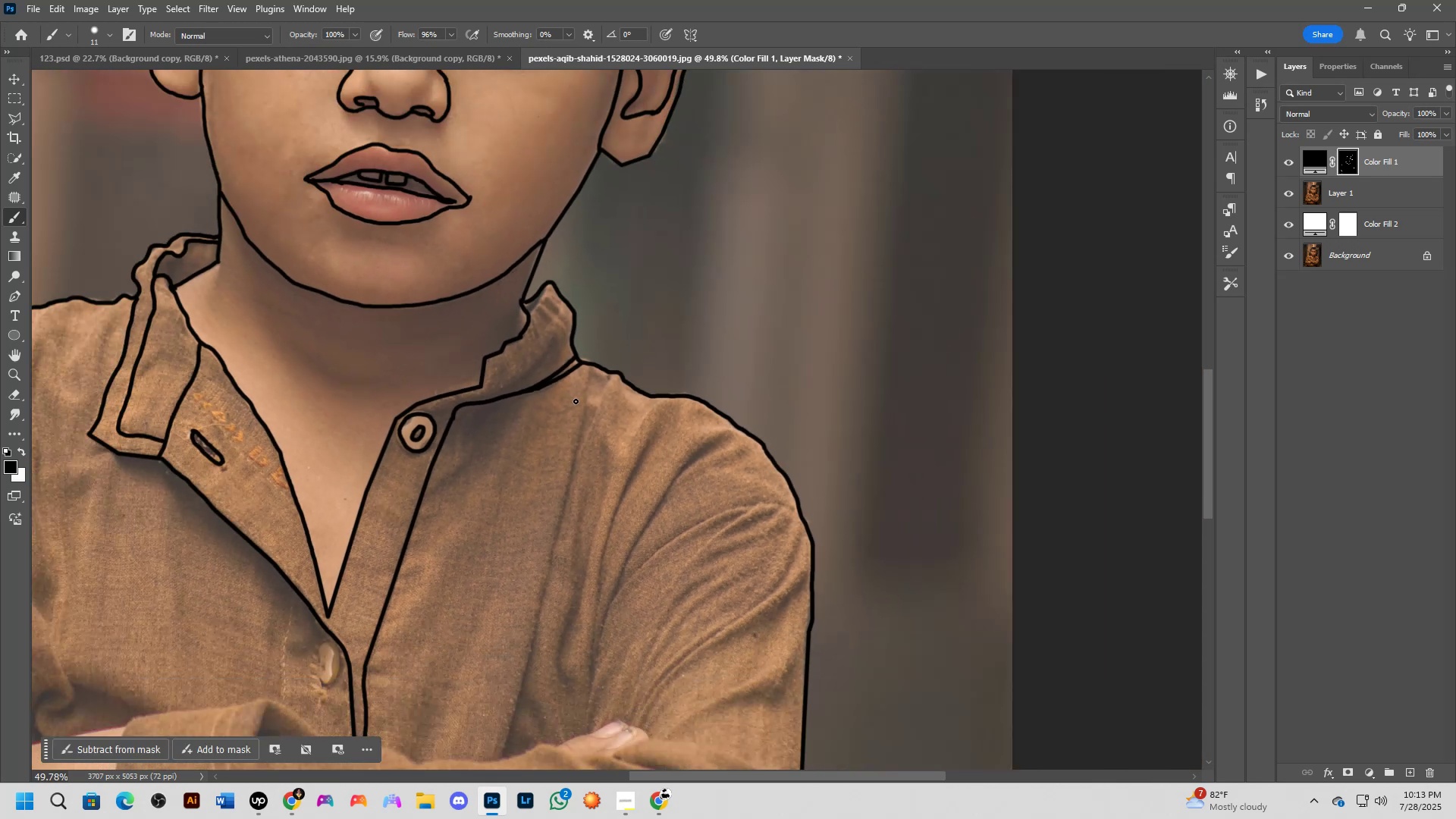 
left_click_drag(start_coordinate=[695, 403], to_coordinate=[573, 400])
 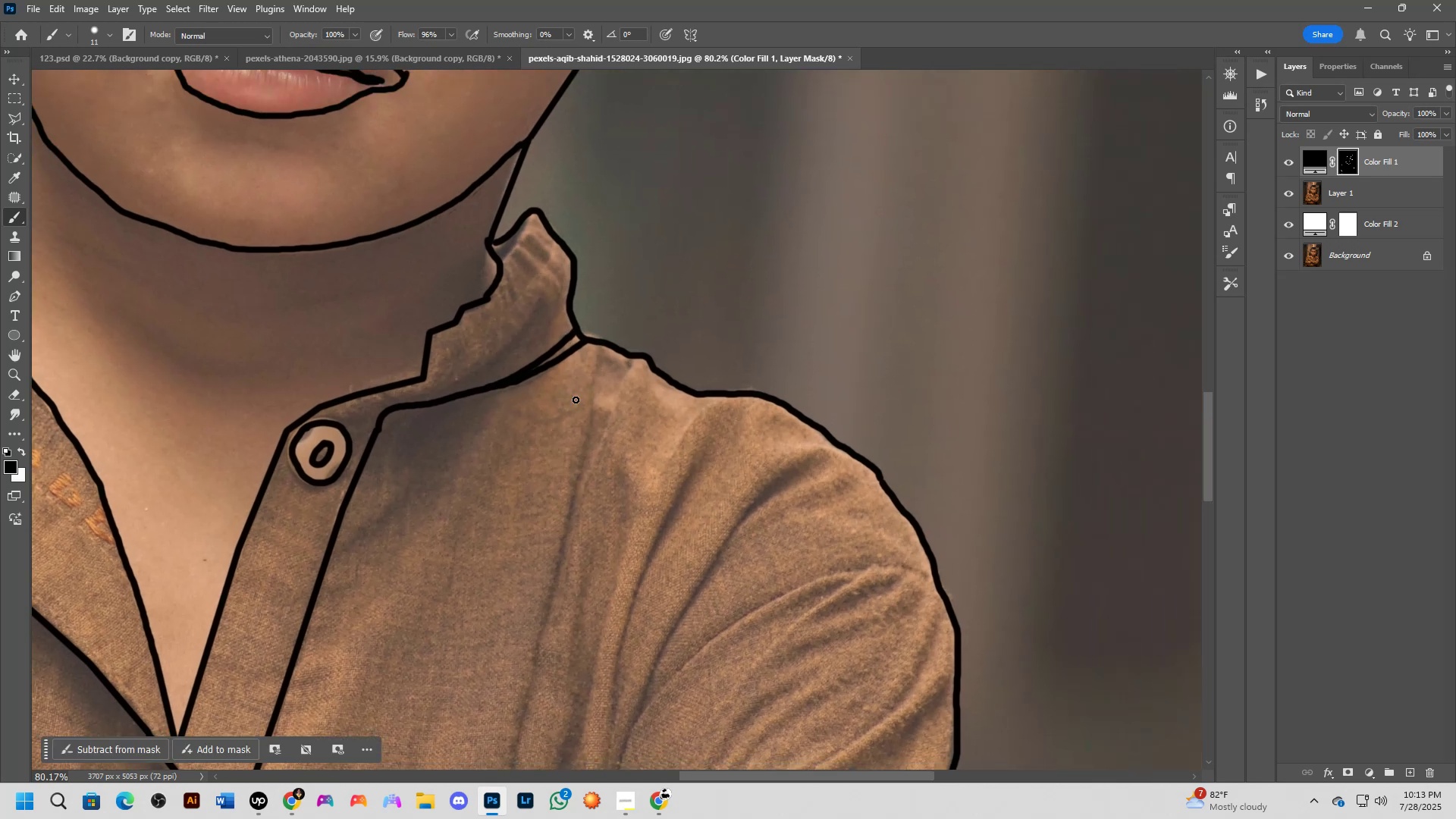 
scroll: coordinate [573, 435], scroll_direction: down, amount: 12.0
 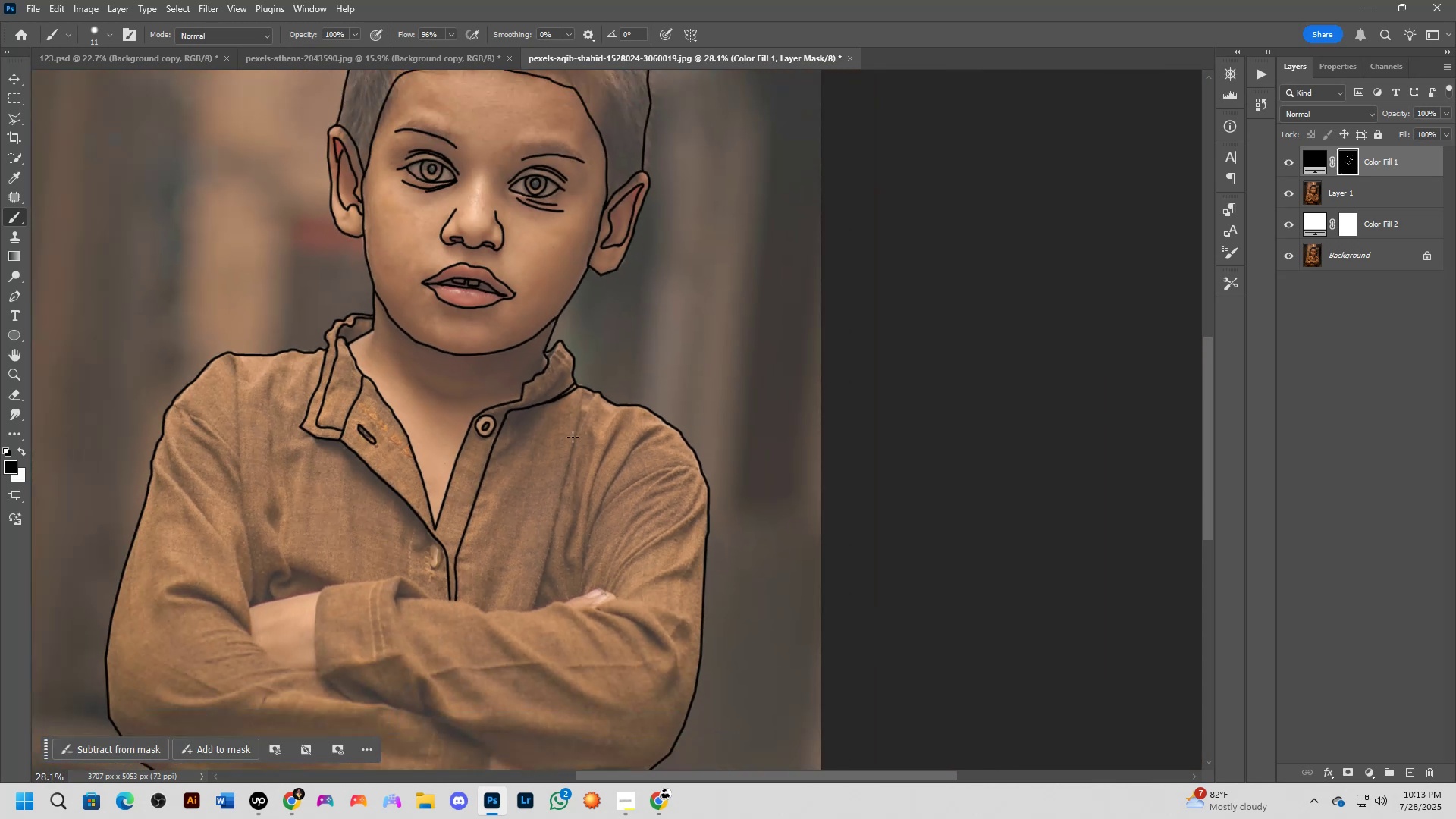 
hold_key(key=Space, duration=0.61)
 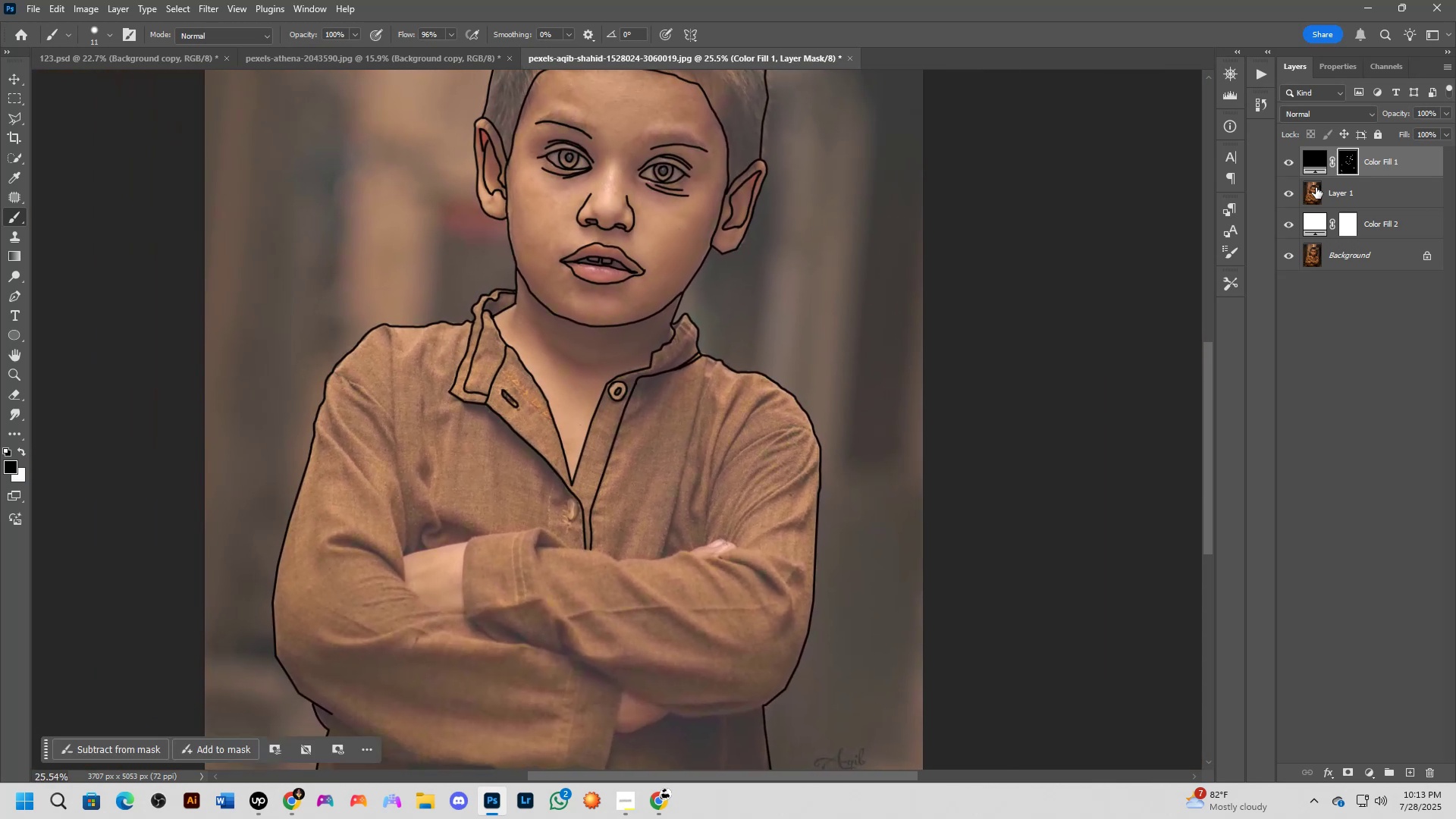 
left_click_drag(start_coordinate=[558, 458], to_coordinate=[650, 427])
 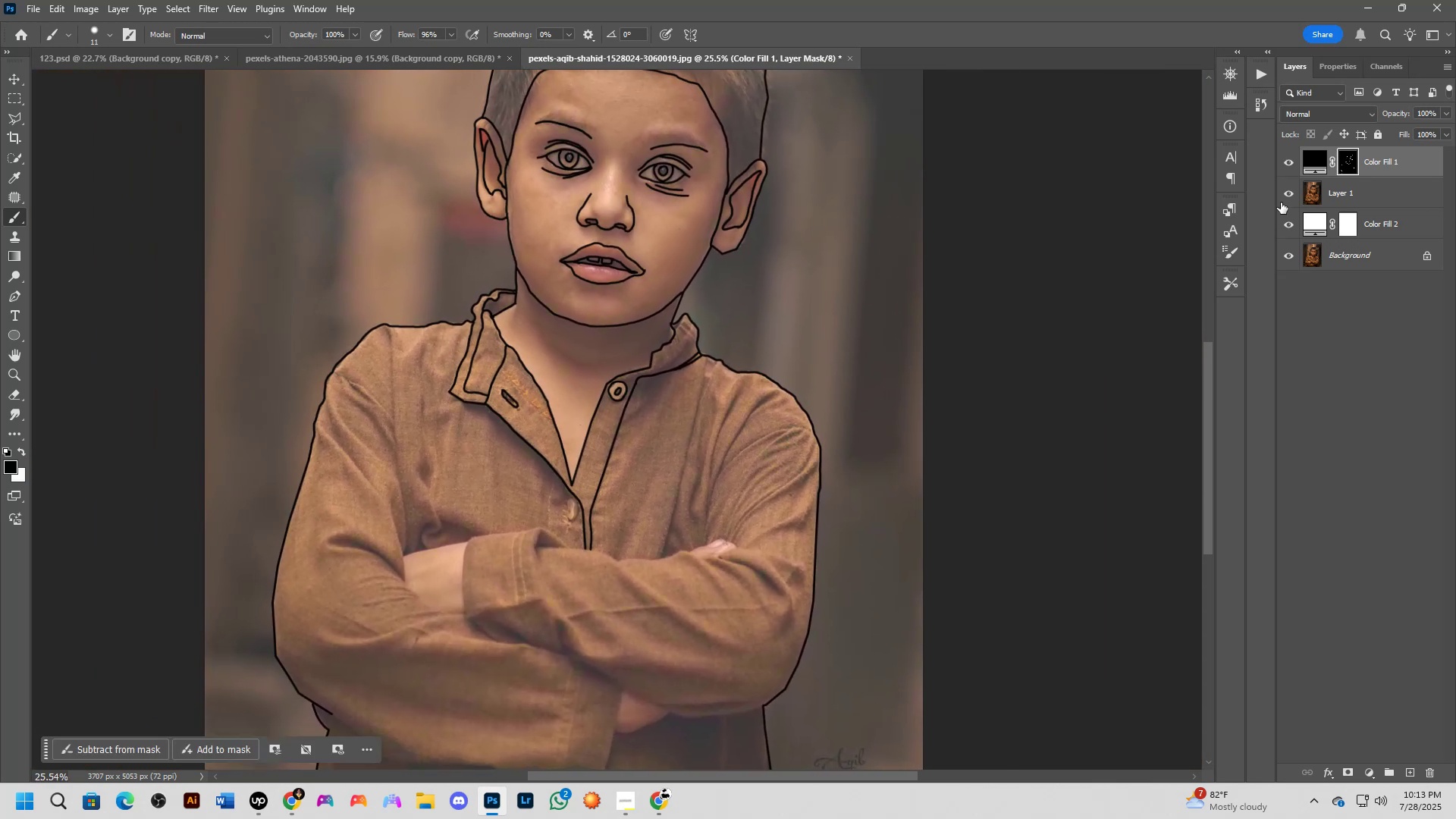 
left_click([1288, 197])
 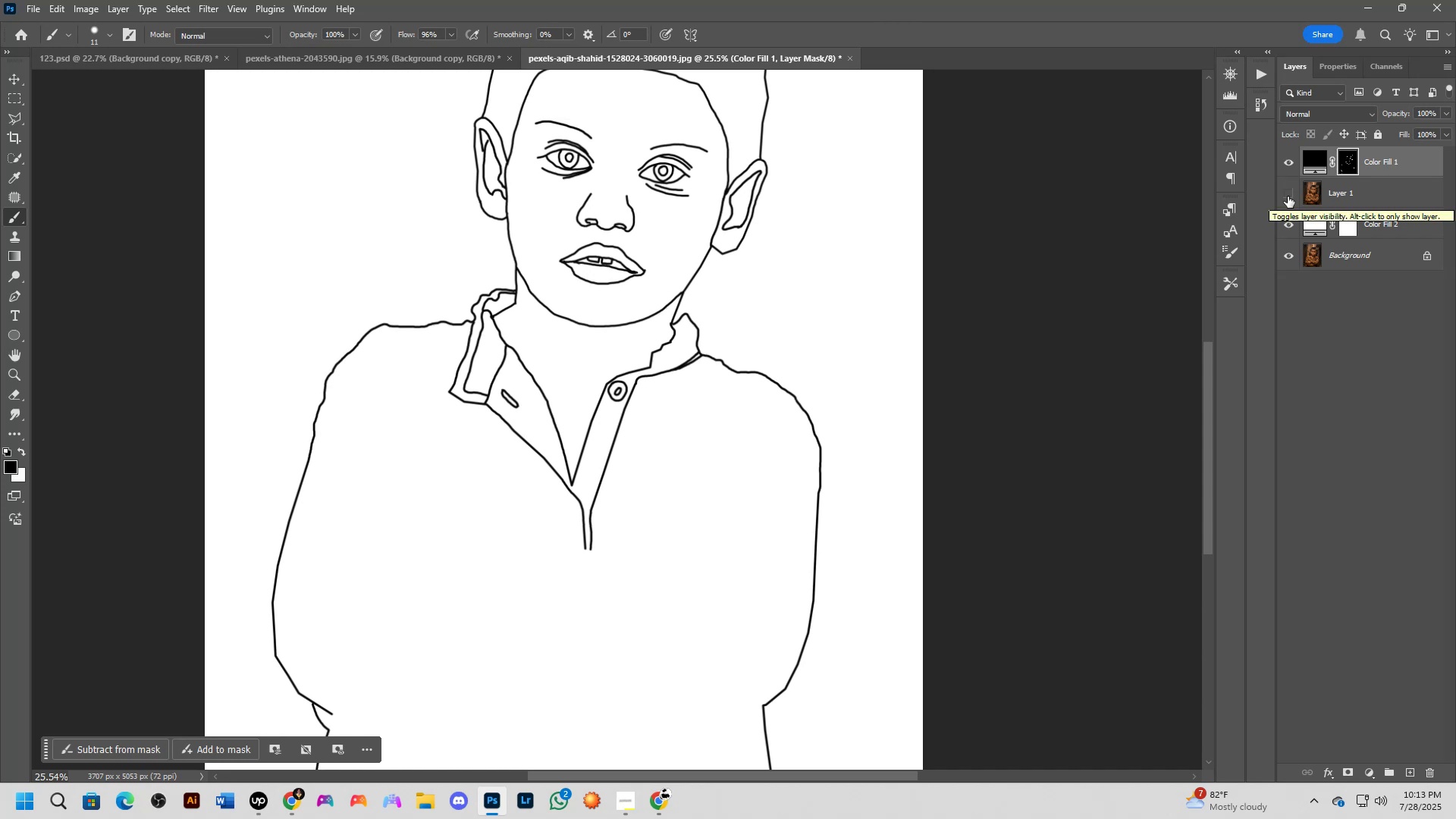 
left_click([1288, 196])
 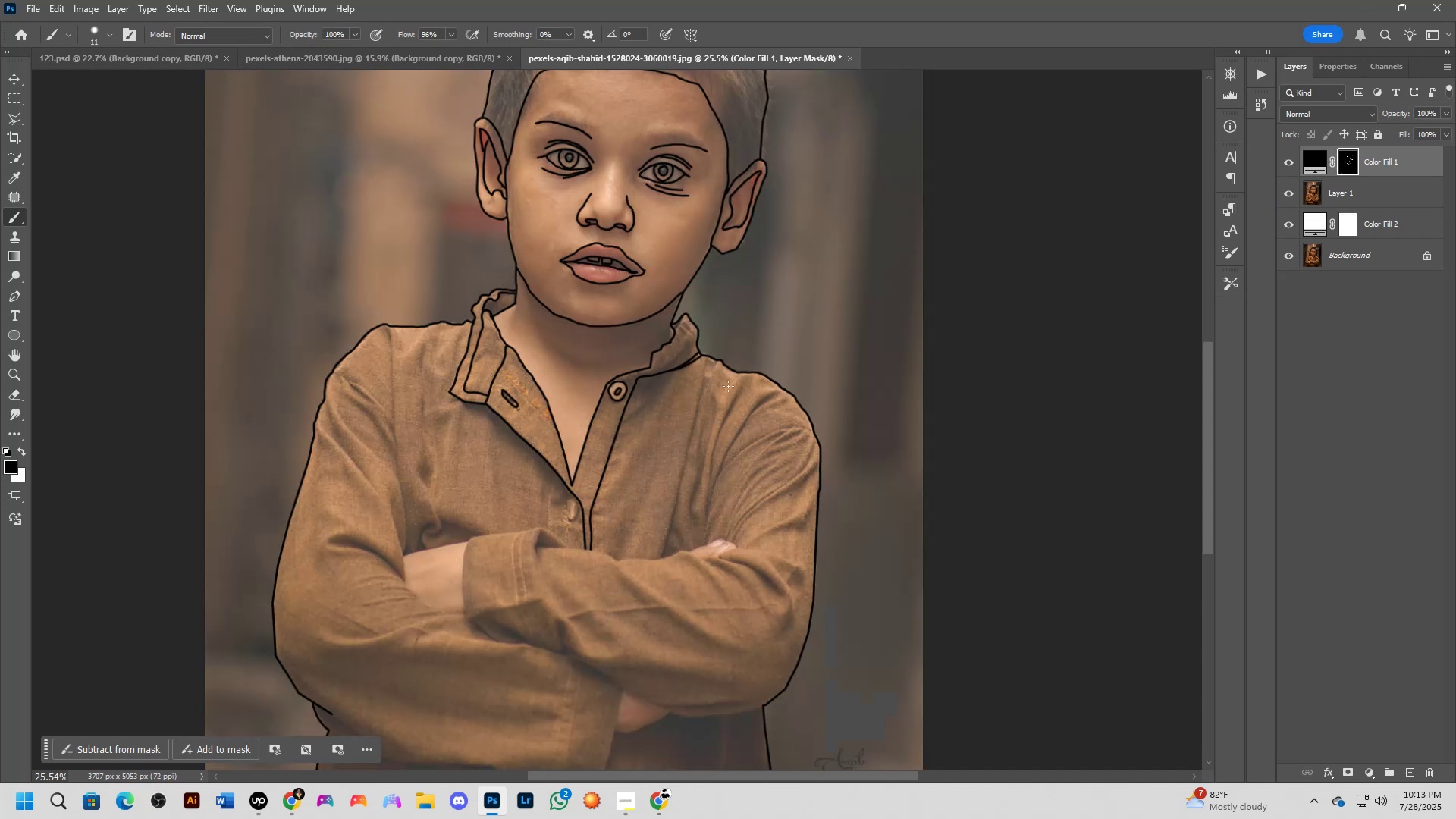 
hold_key(key=Space, duration=0.47)
 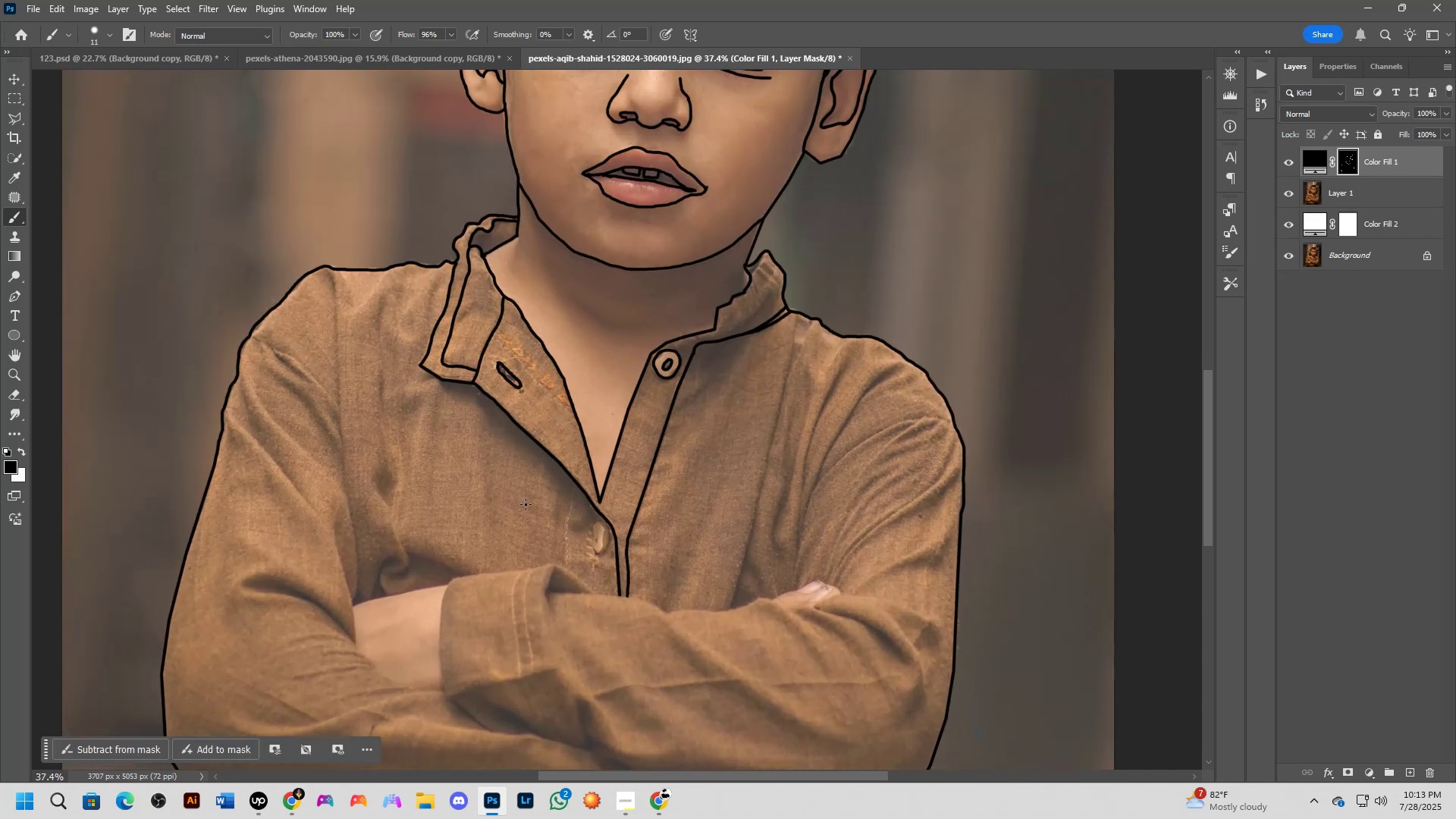 
left_click_drag(start_coordinate=[507, 476], to_coordinate=[509, 493])
 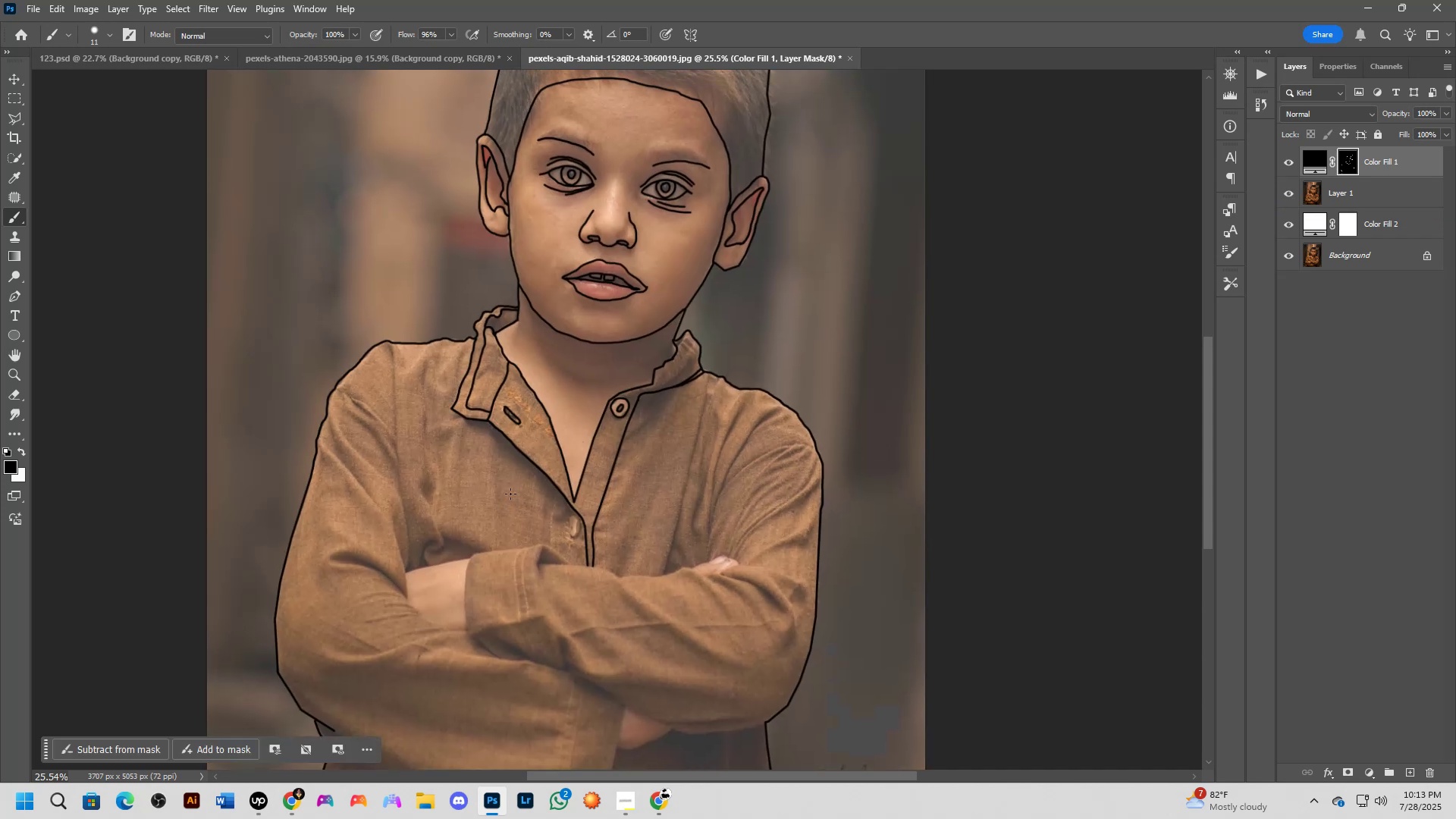 
scroll: coordinate [538, 519], scroll_direction: up, amount: 10.0
 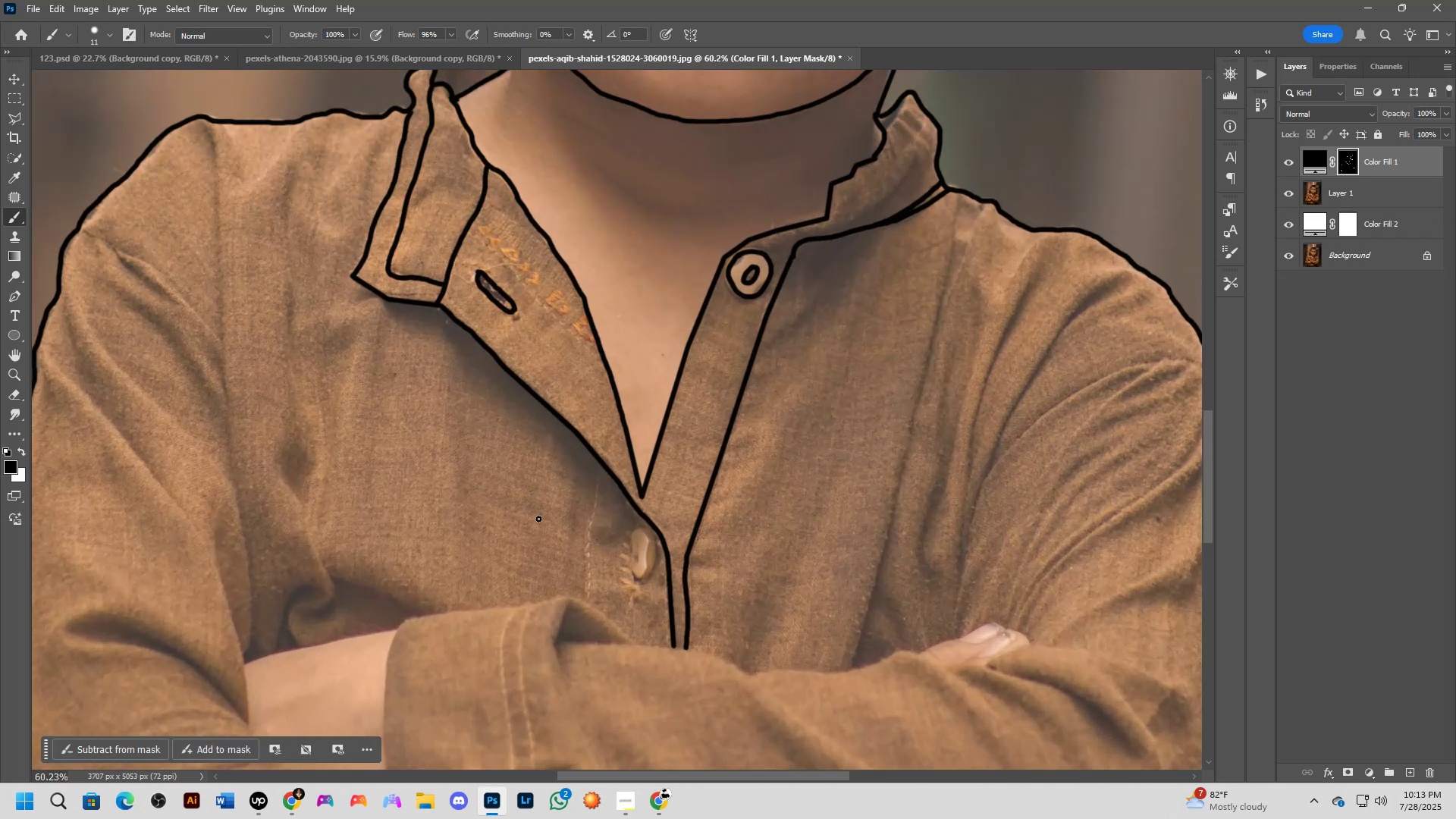 
hold_key(key=Space, duration=0.53)
 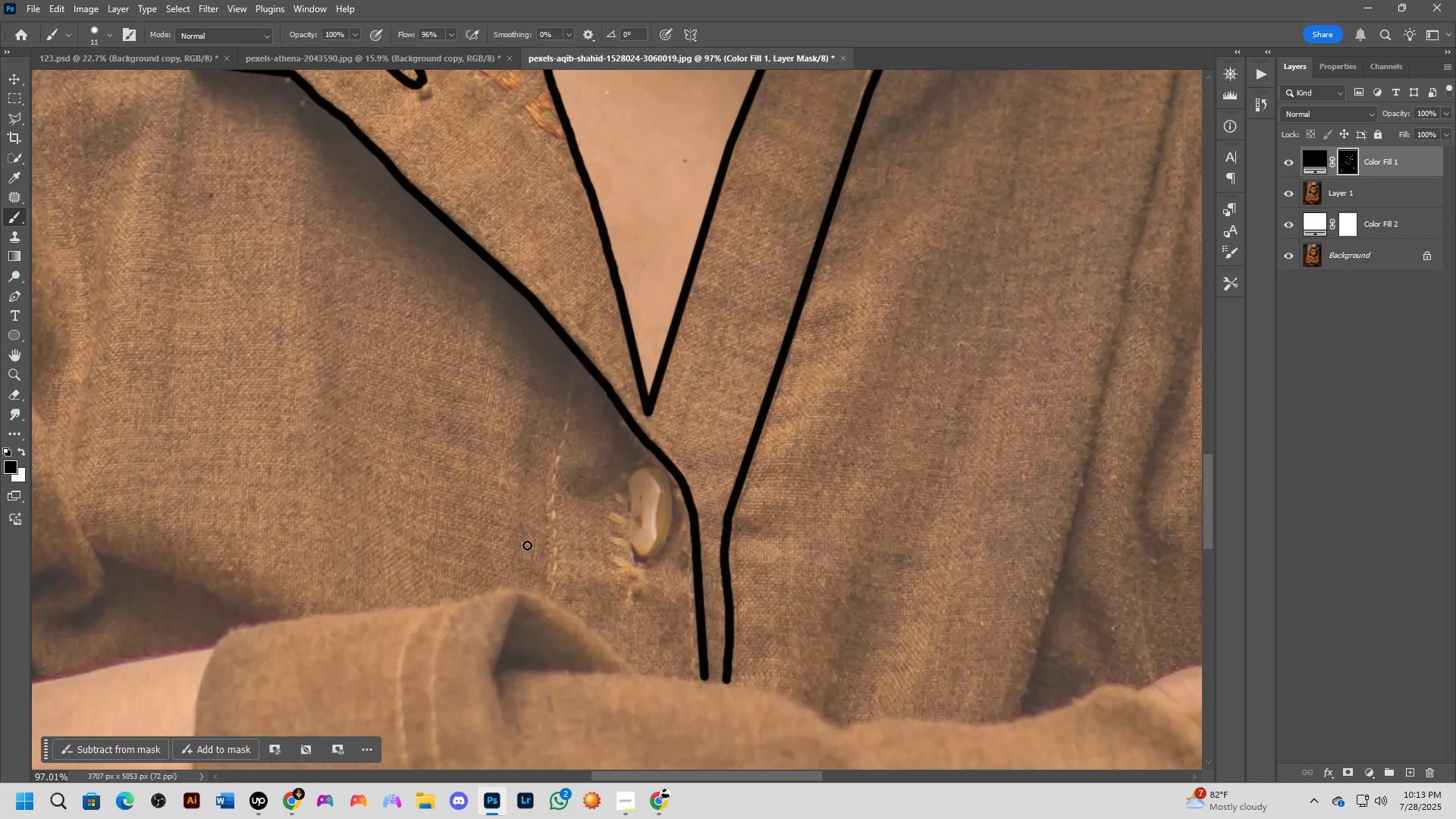 
left_click_drag(start_coordinate=[564, 567], to_coordinate=[514, 535])
 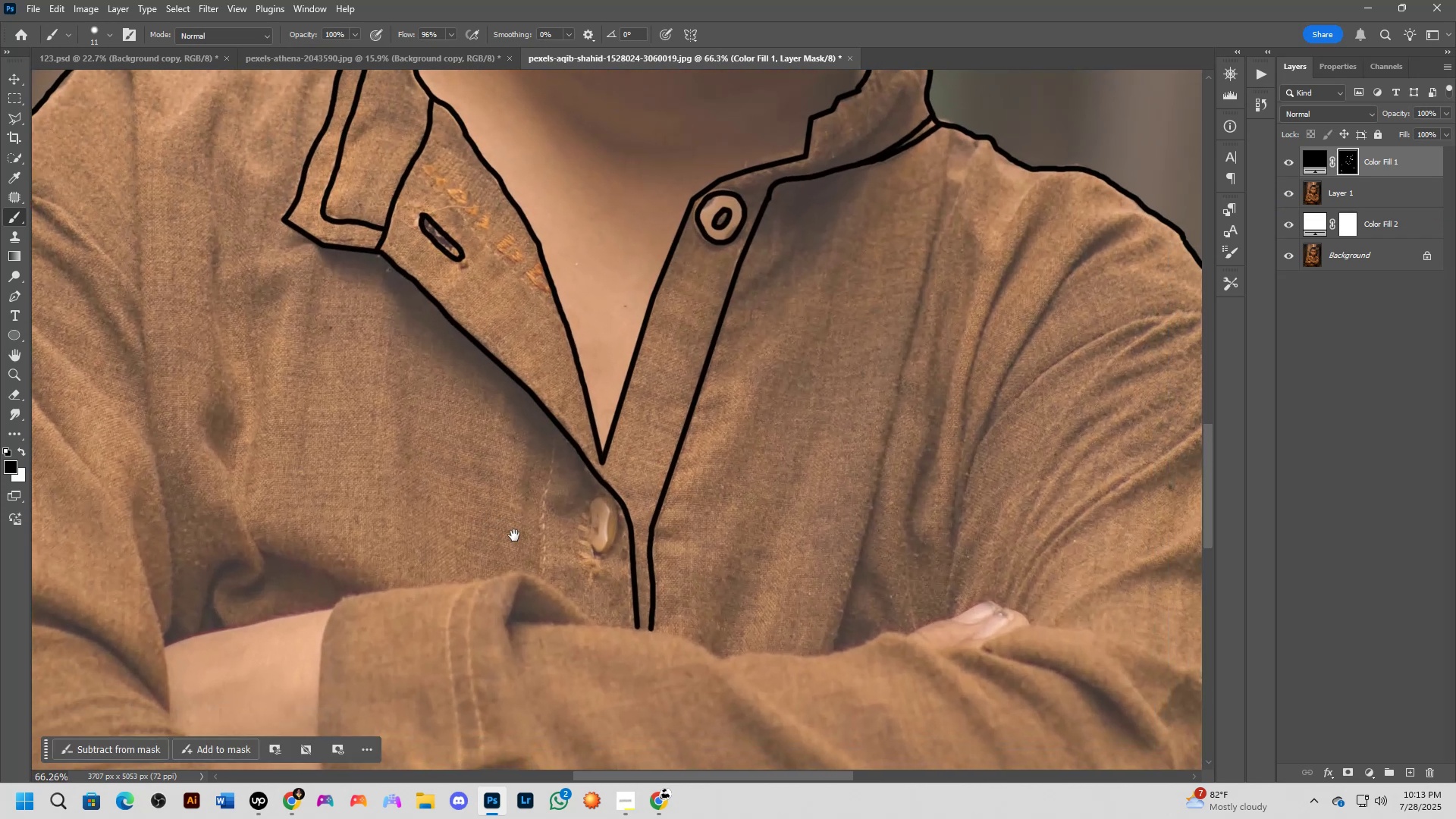 
scroll: coordinate [527, 545], scroll_direction: up, amount: 6.0
 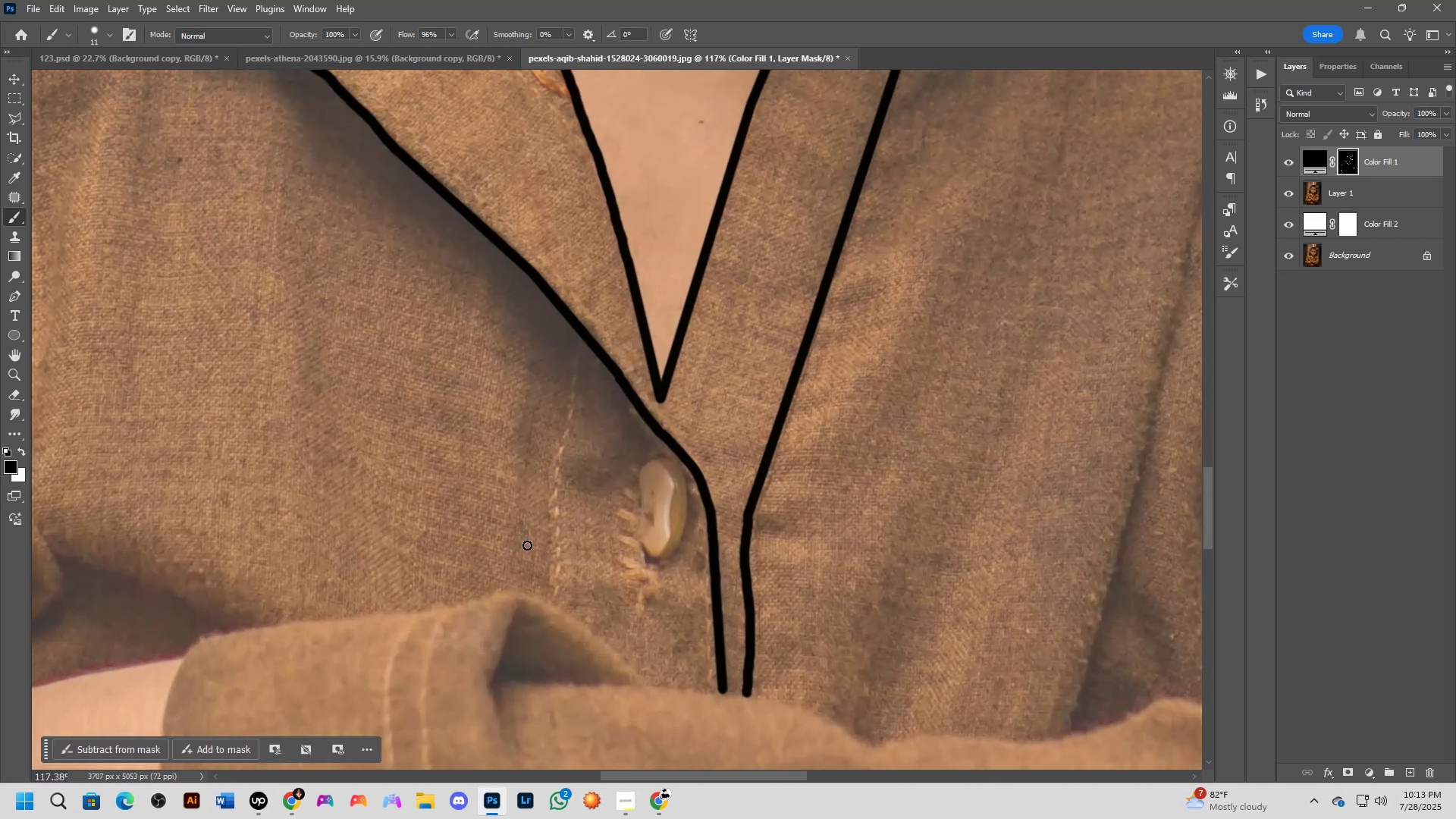 
hold_key(key=Space, duration=0.62)
 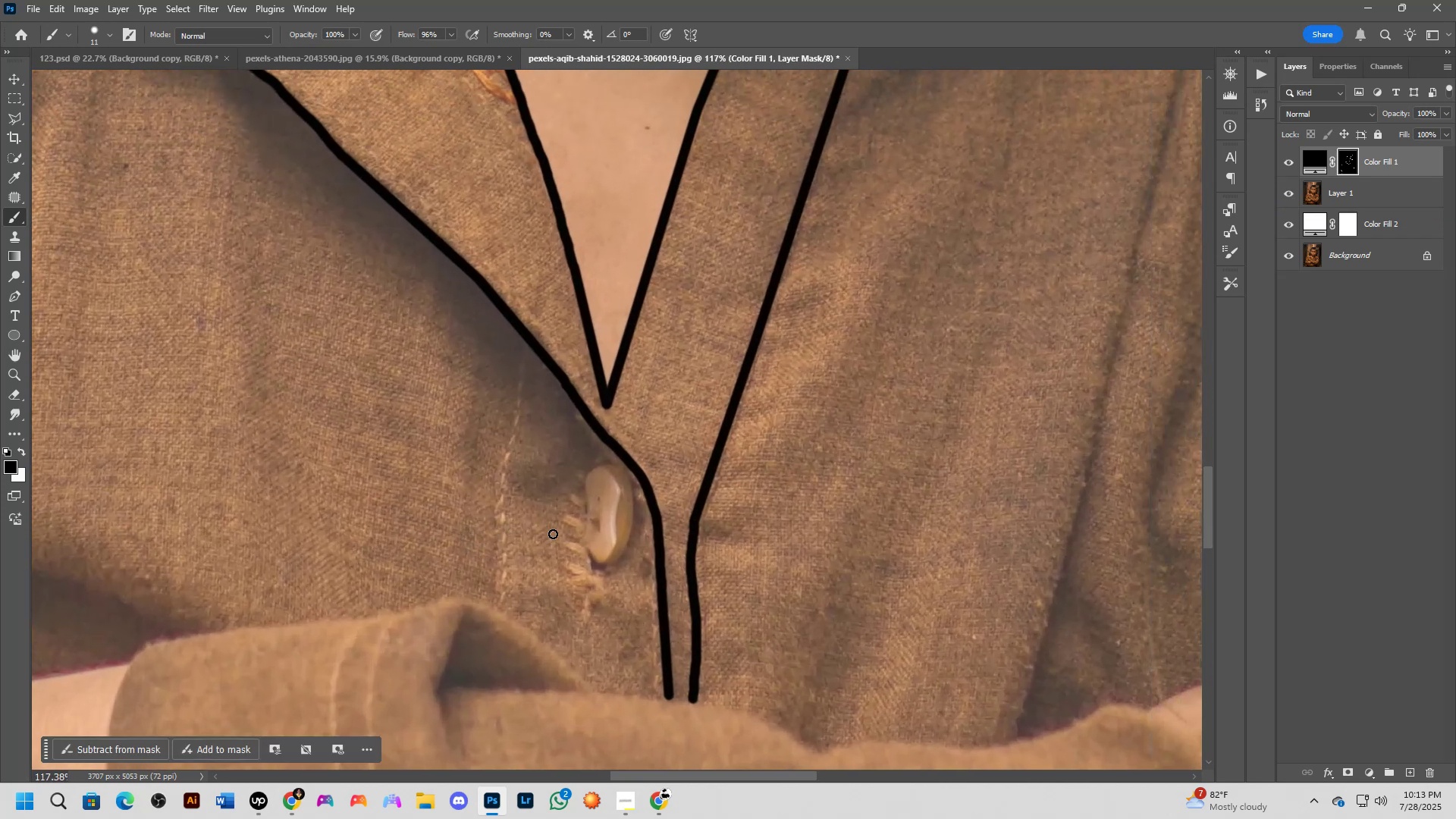 
left_click_drag(start_coordinate=[555, 522], to_coordinate=[501, 529])
 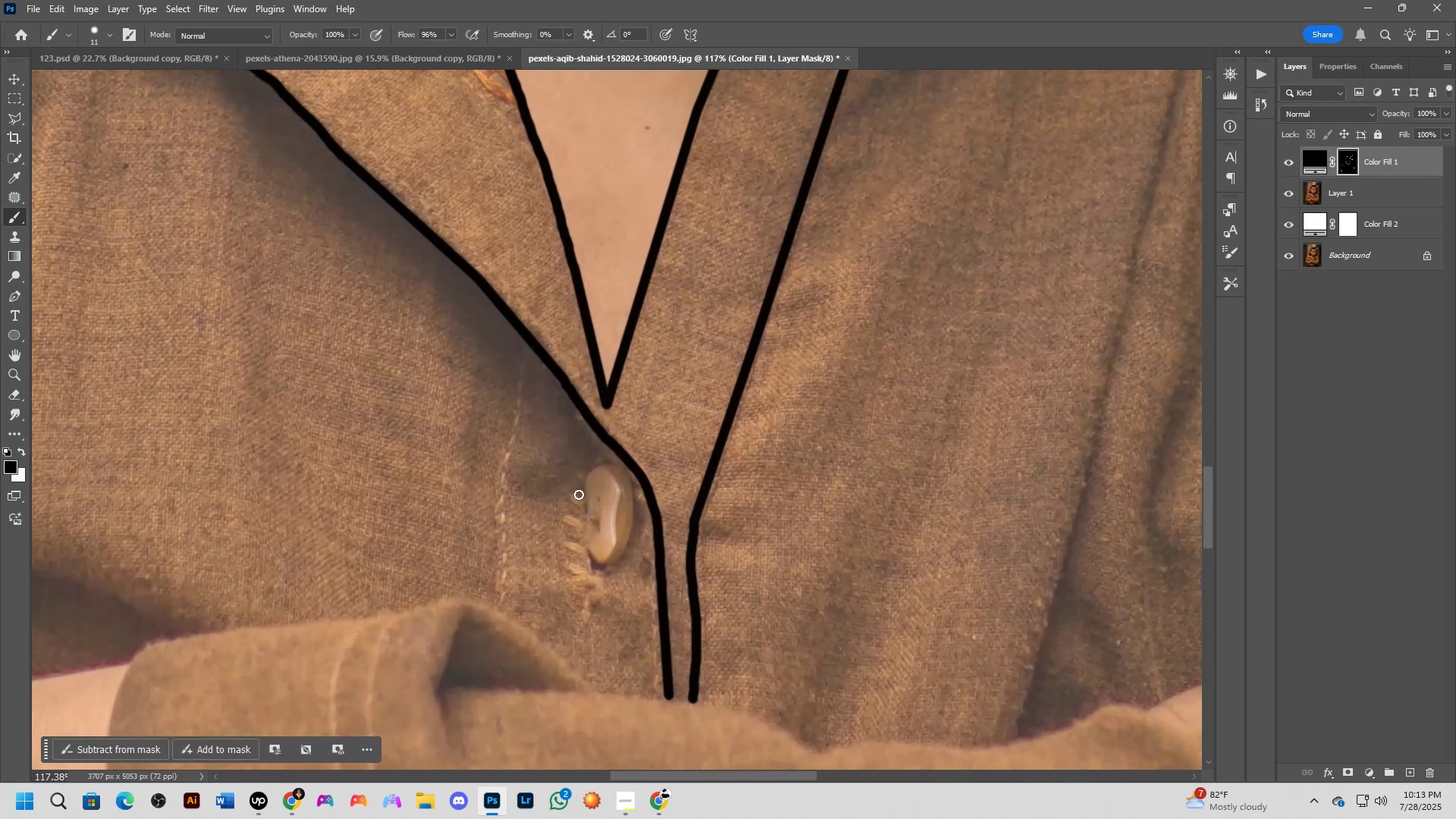 
left_click_drag(start_coordinate=[594, 465], to_coordinate=[578, 484])
 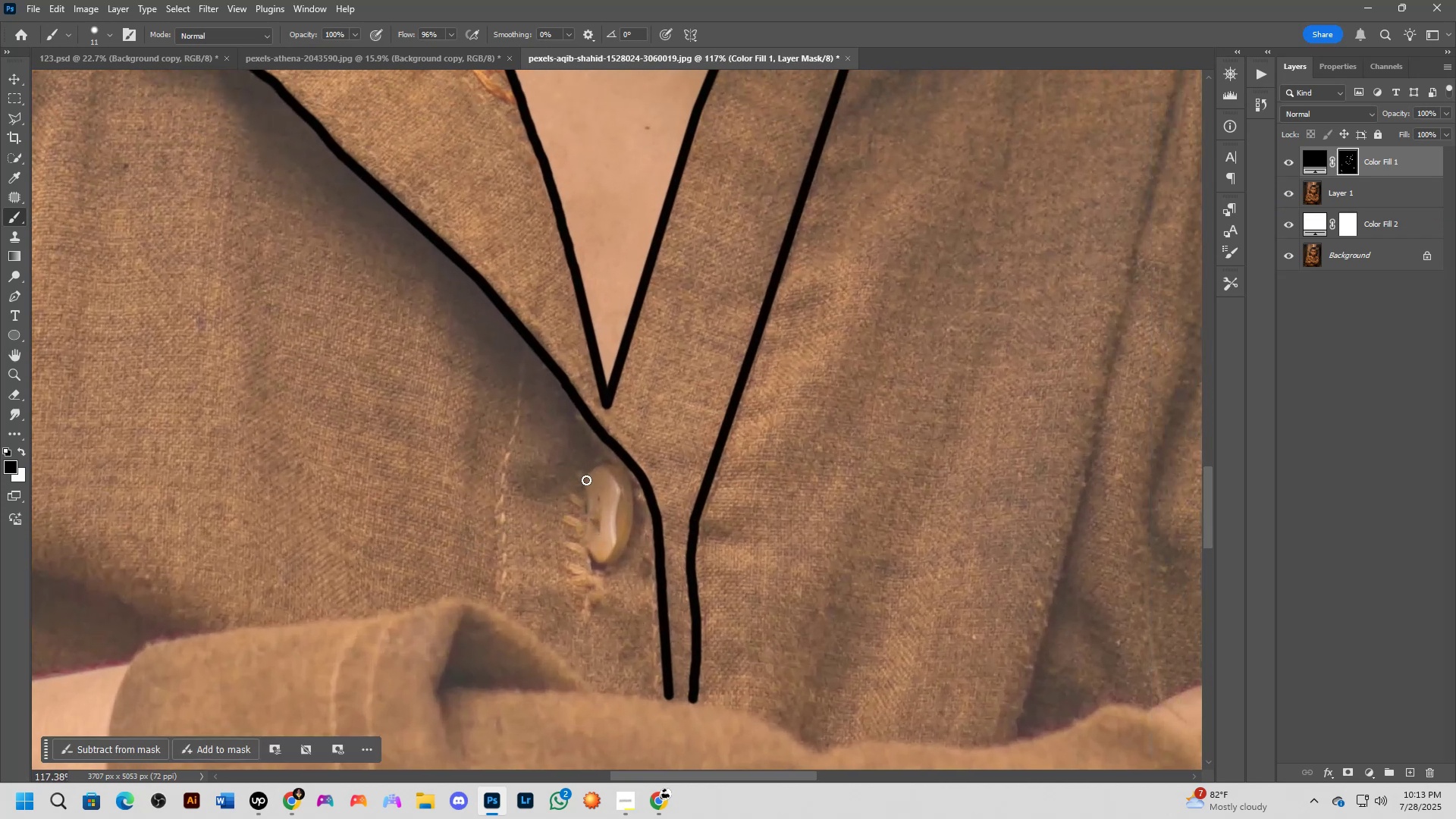 
key(X)
 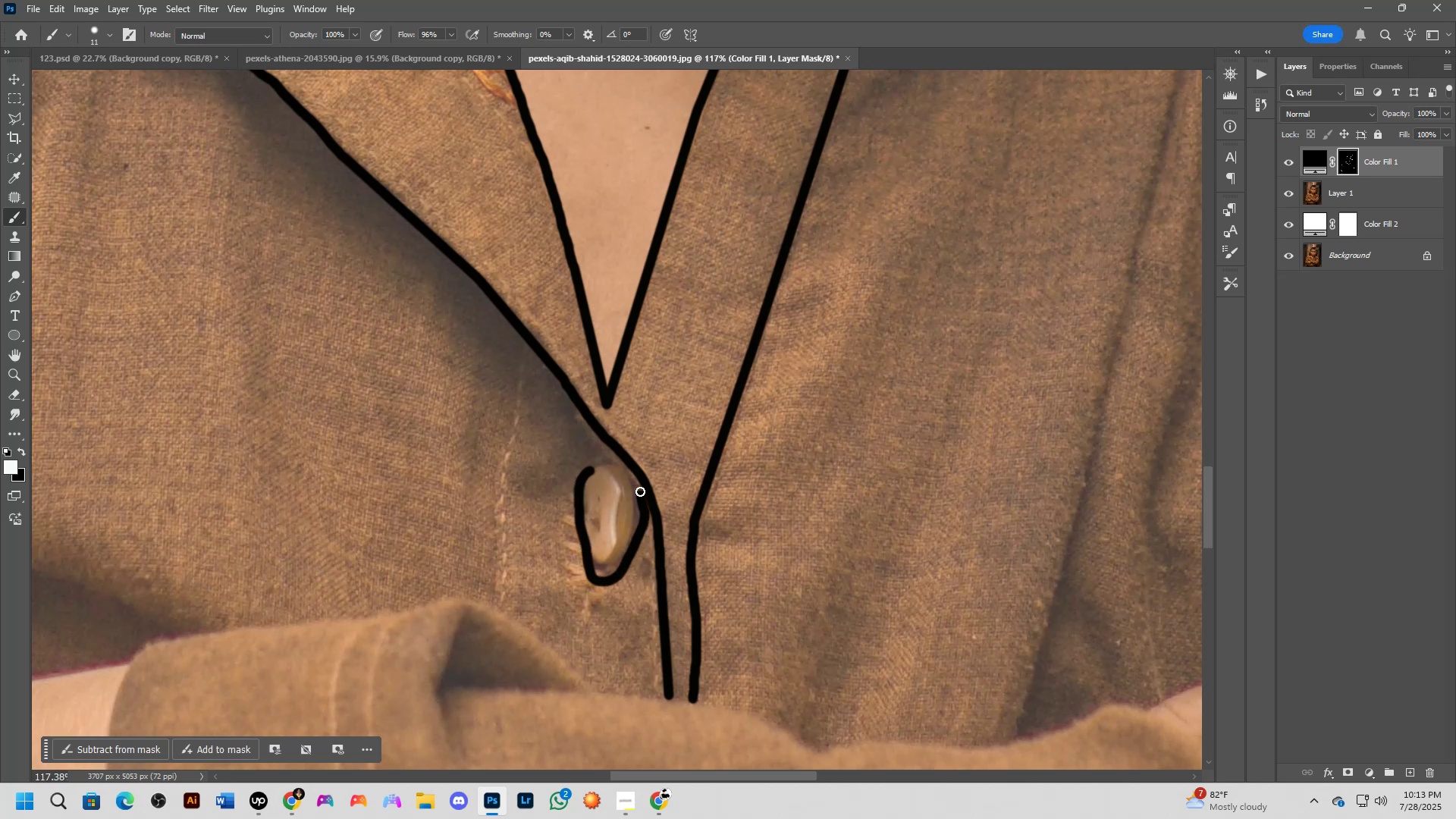 
wait(5.63)
 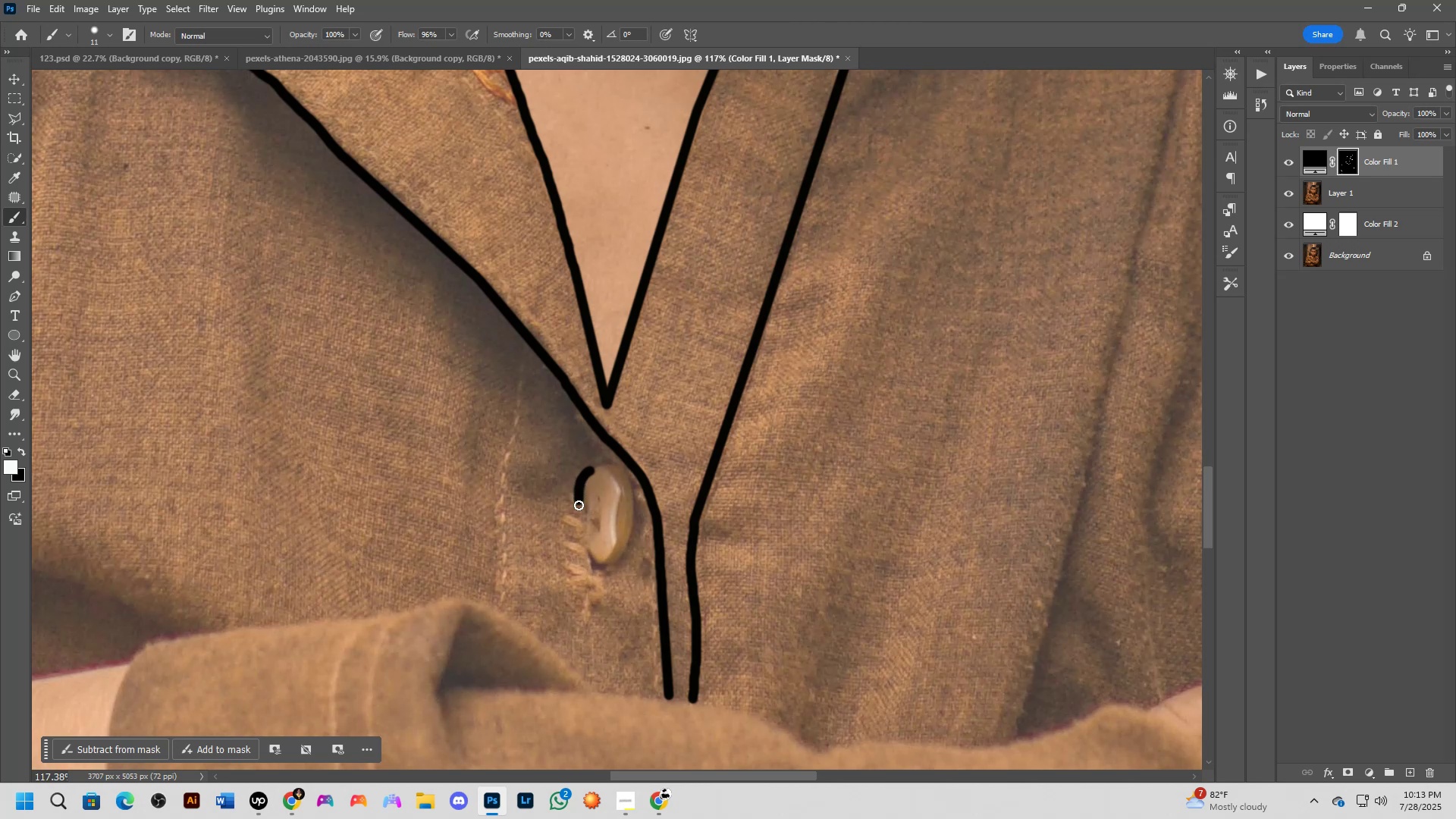 
hold_key(key=Space, duration=0.77)
 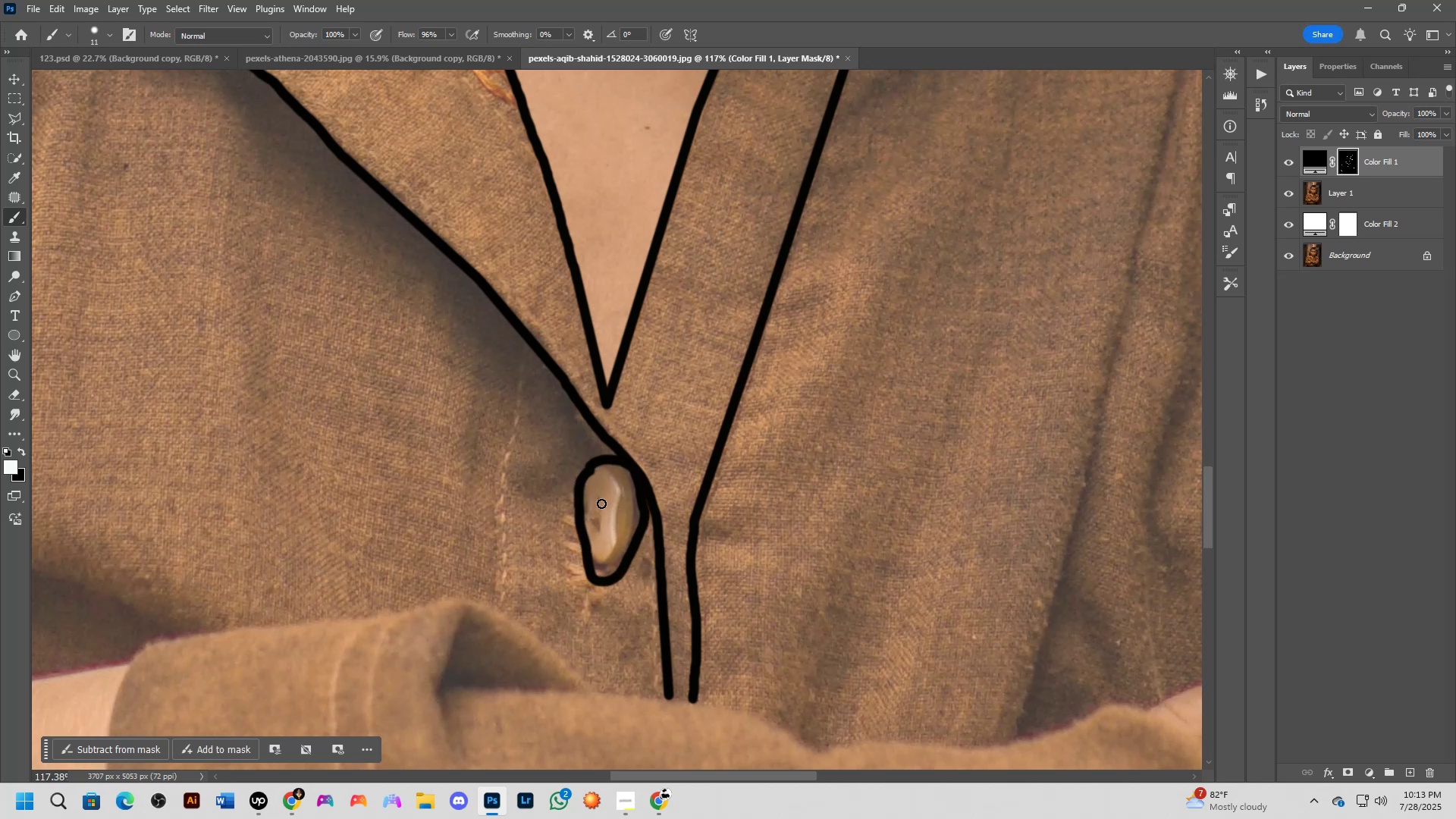 
left_click_drag(start_coordinate=[602, 500], to_coordinate=[598, 527])
 